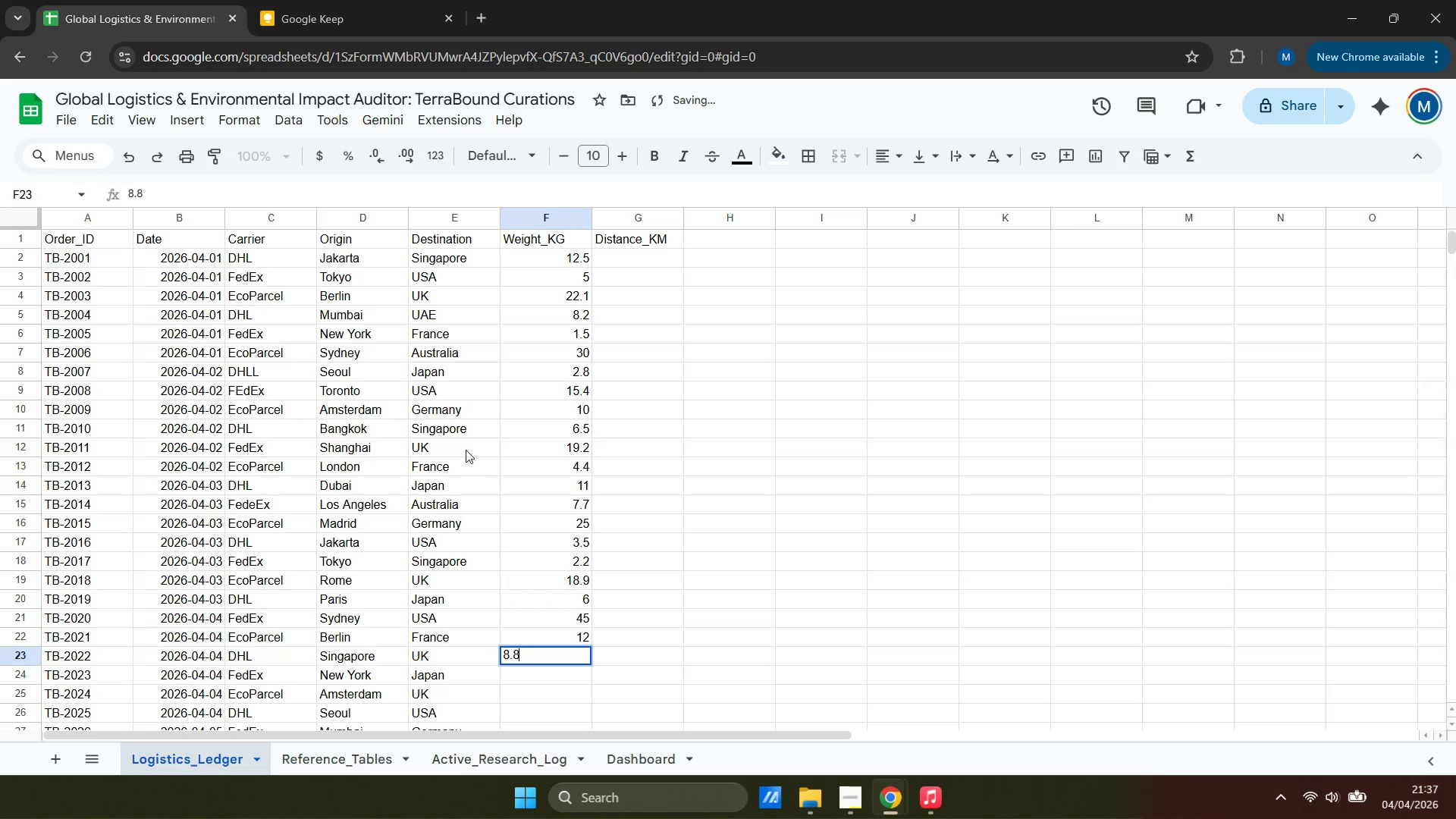 
key(ArrowDown)
 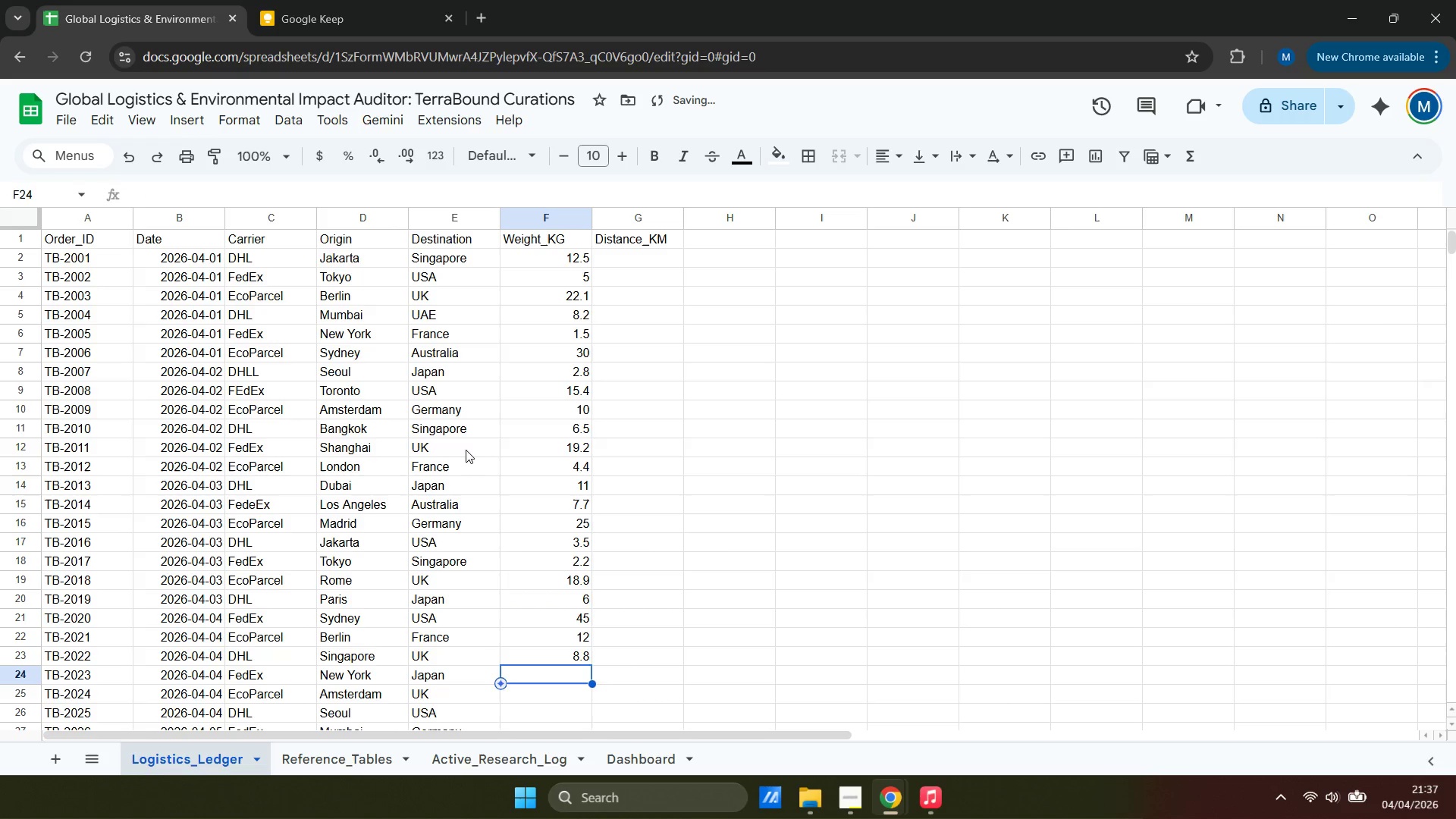 
key(2)
 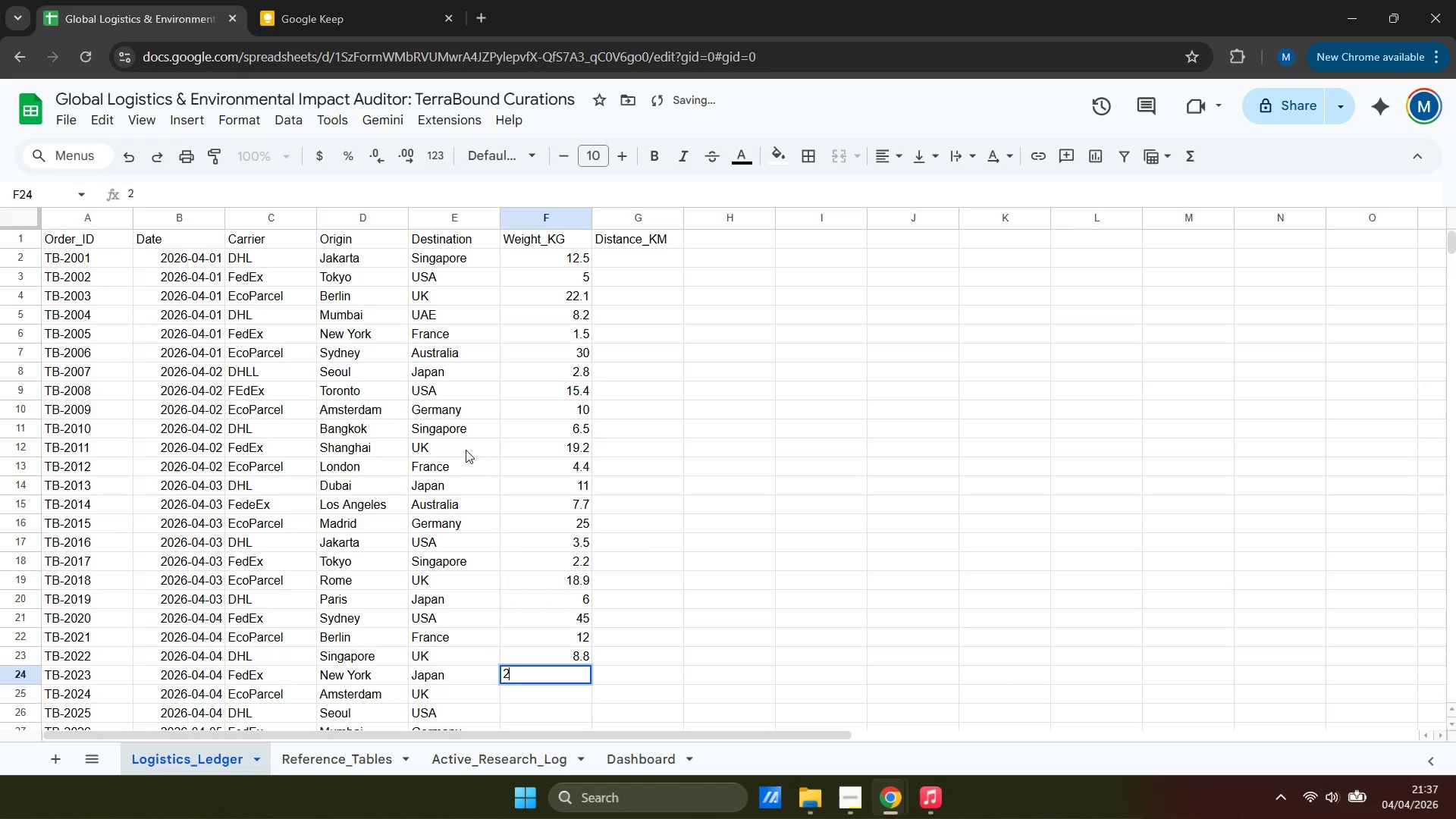 
key(Period)
 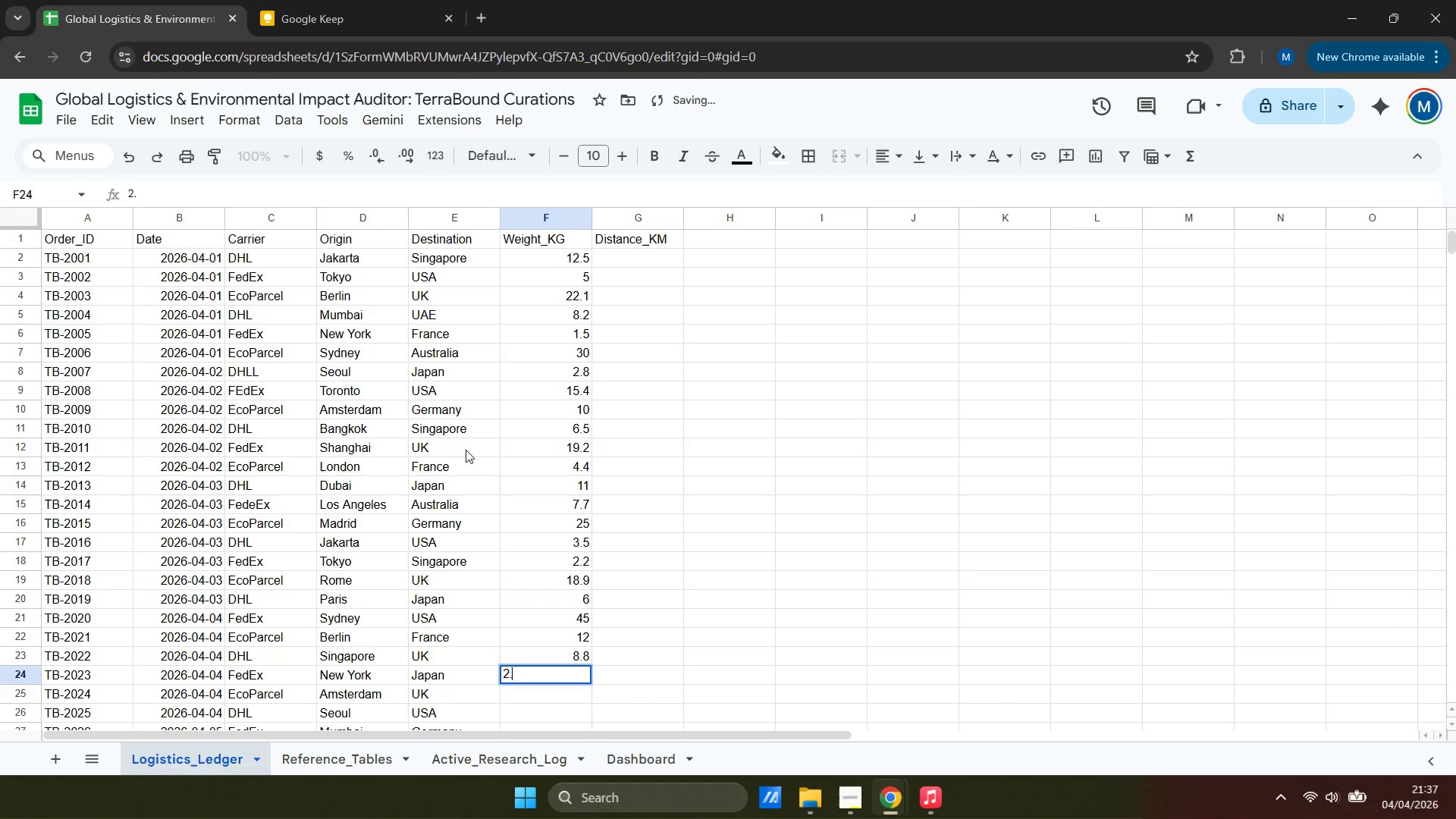 
key(5)
 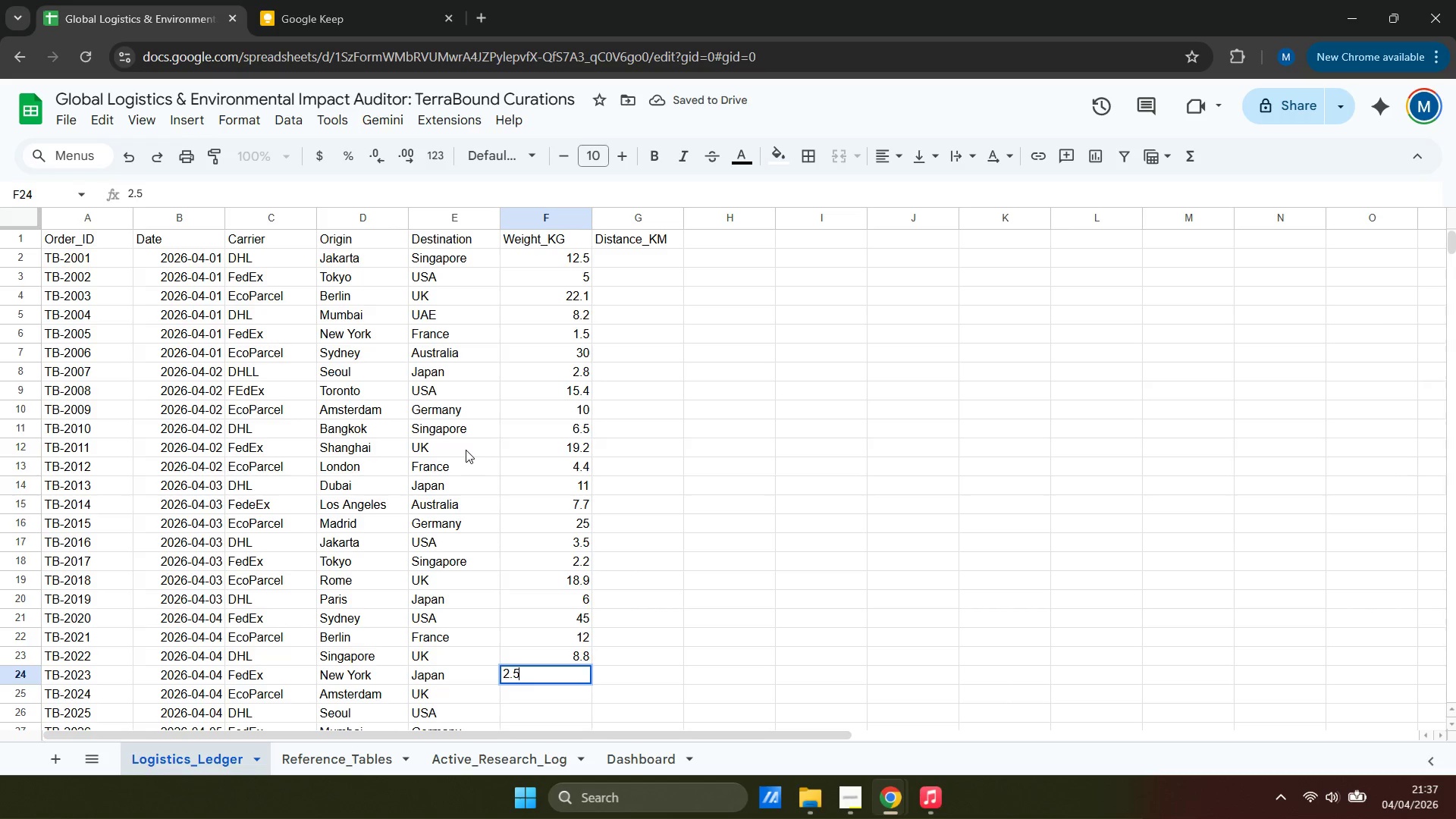 
key(ArrowDown)
 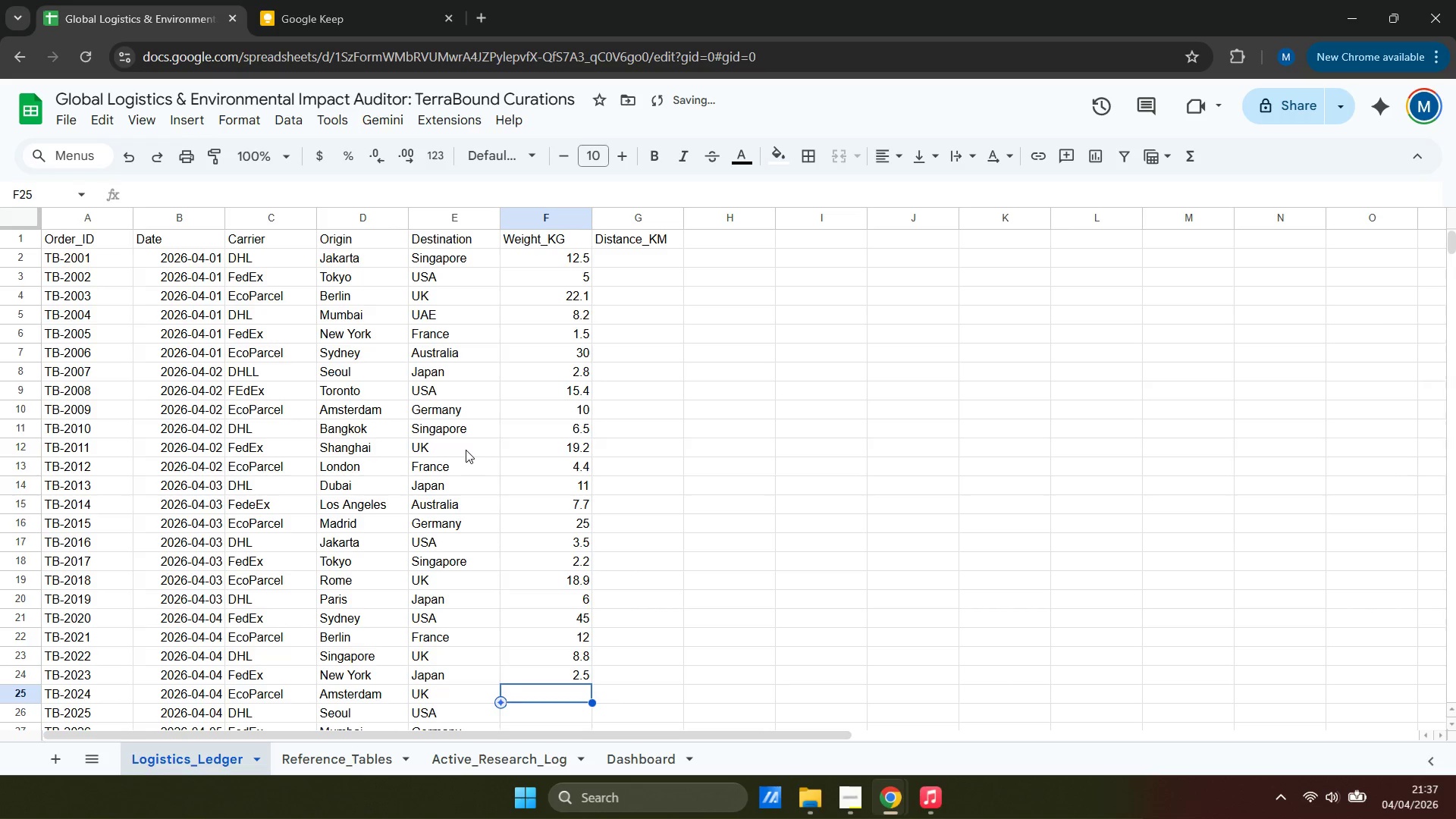 
type(14.2)
 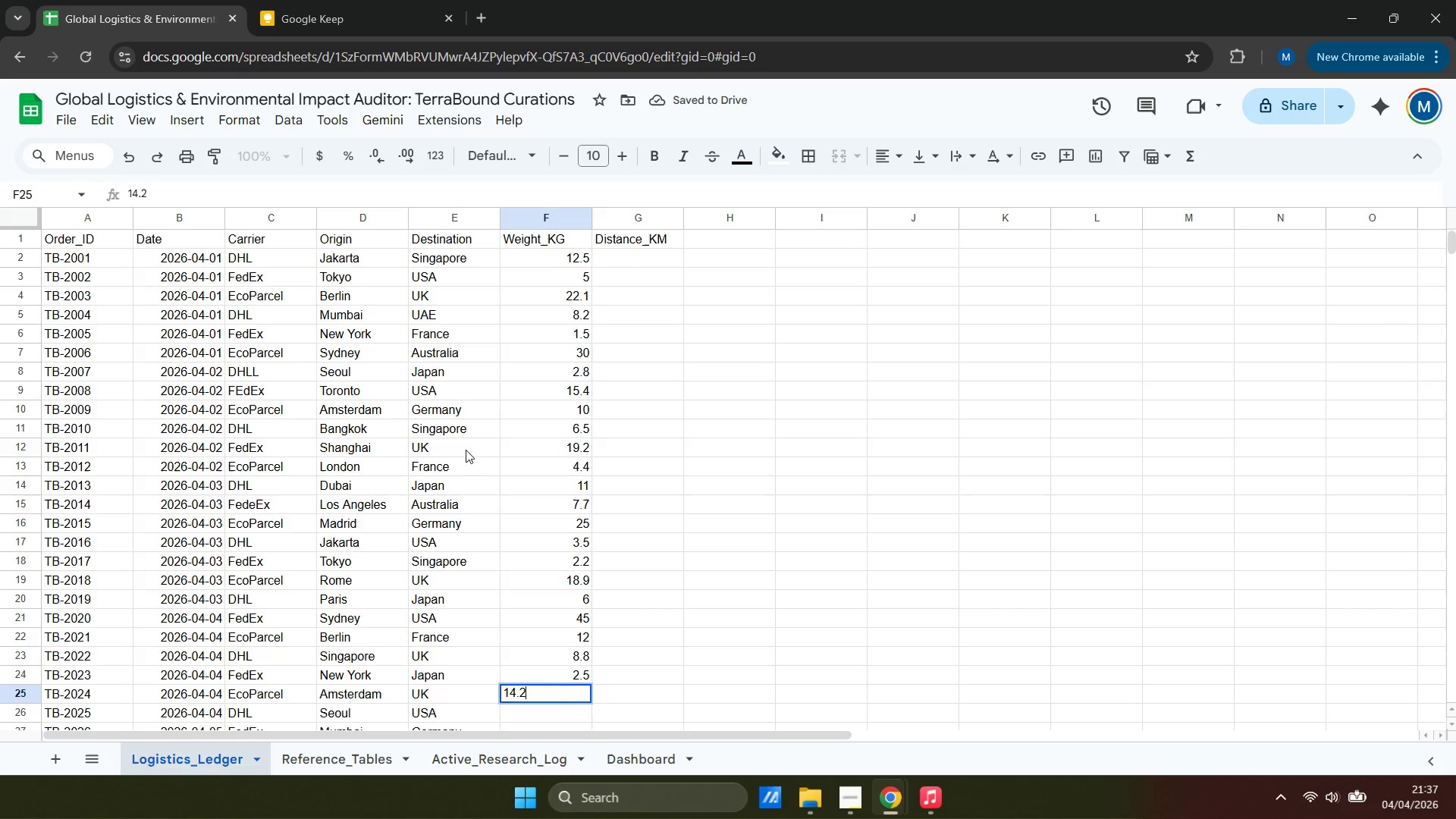 
key(ArrowDown)
 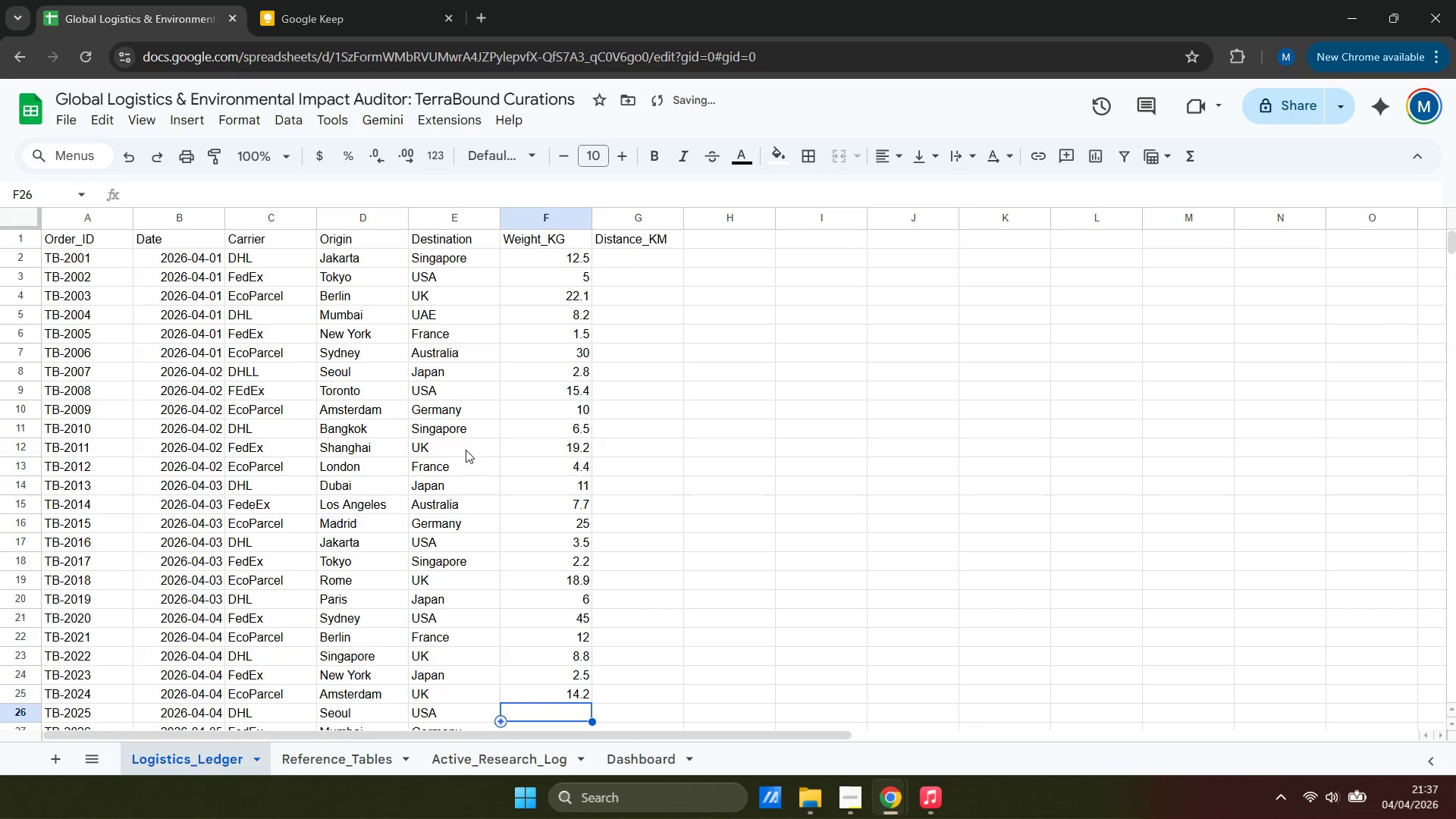 
type(20.5)
 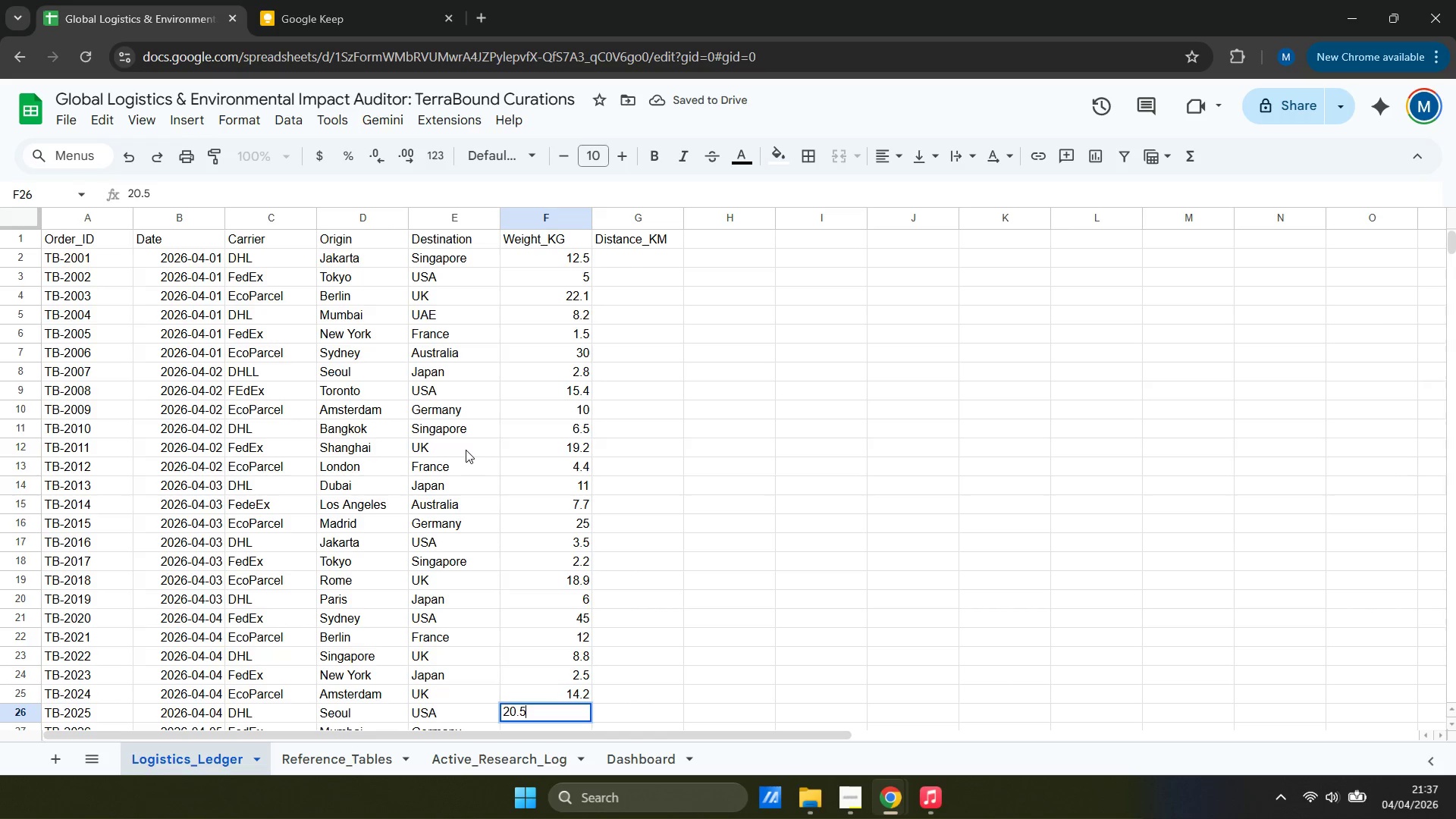 
key(ArrowDown)
 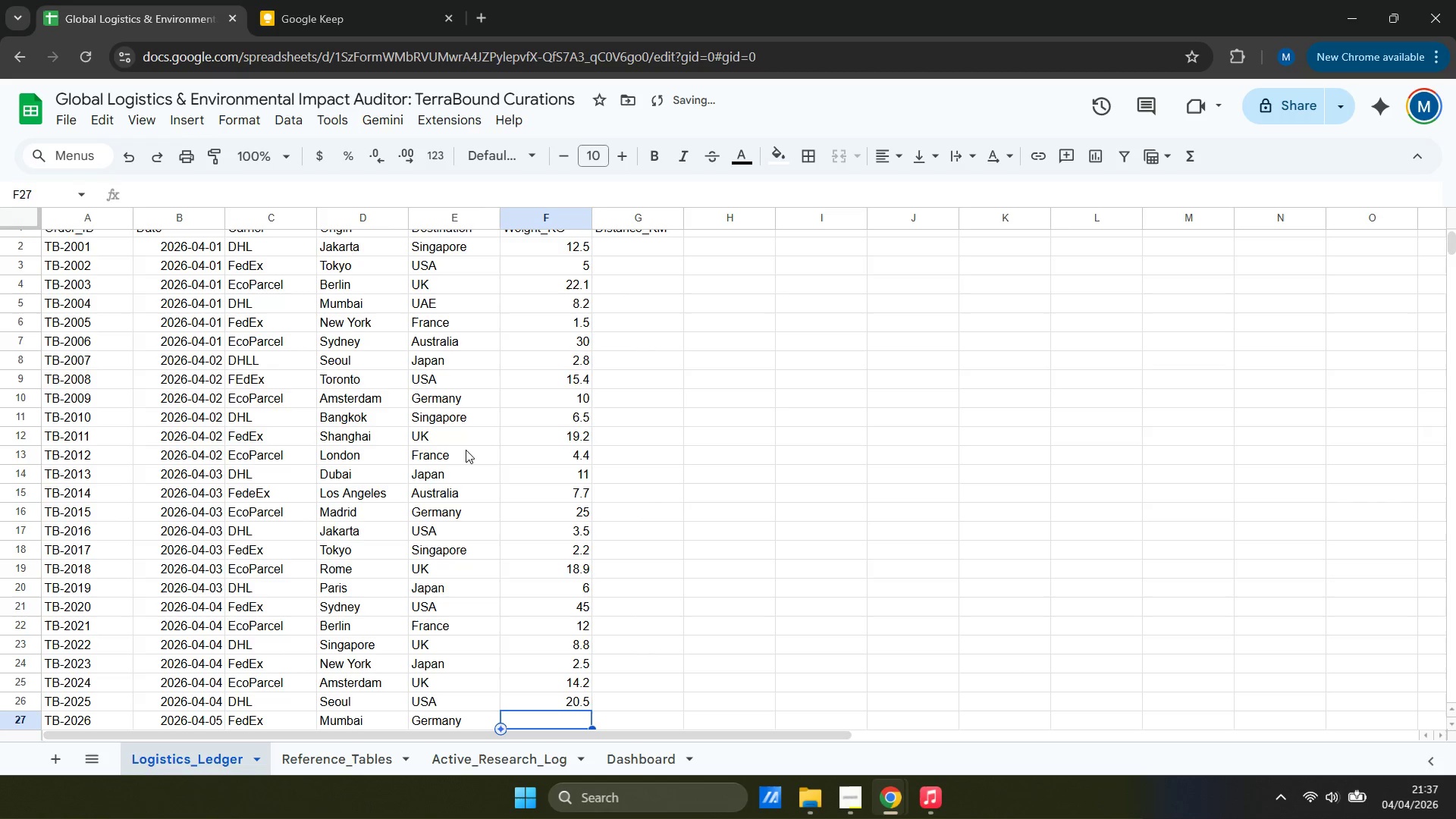 
key(9)
 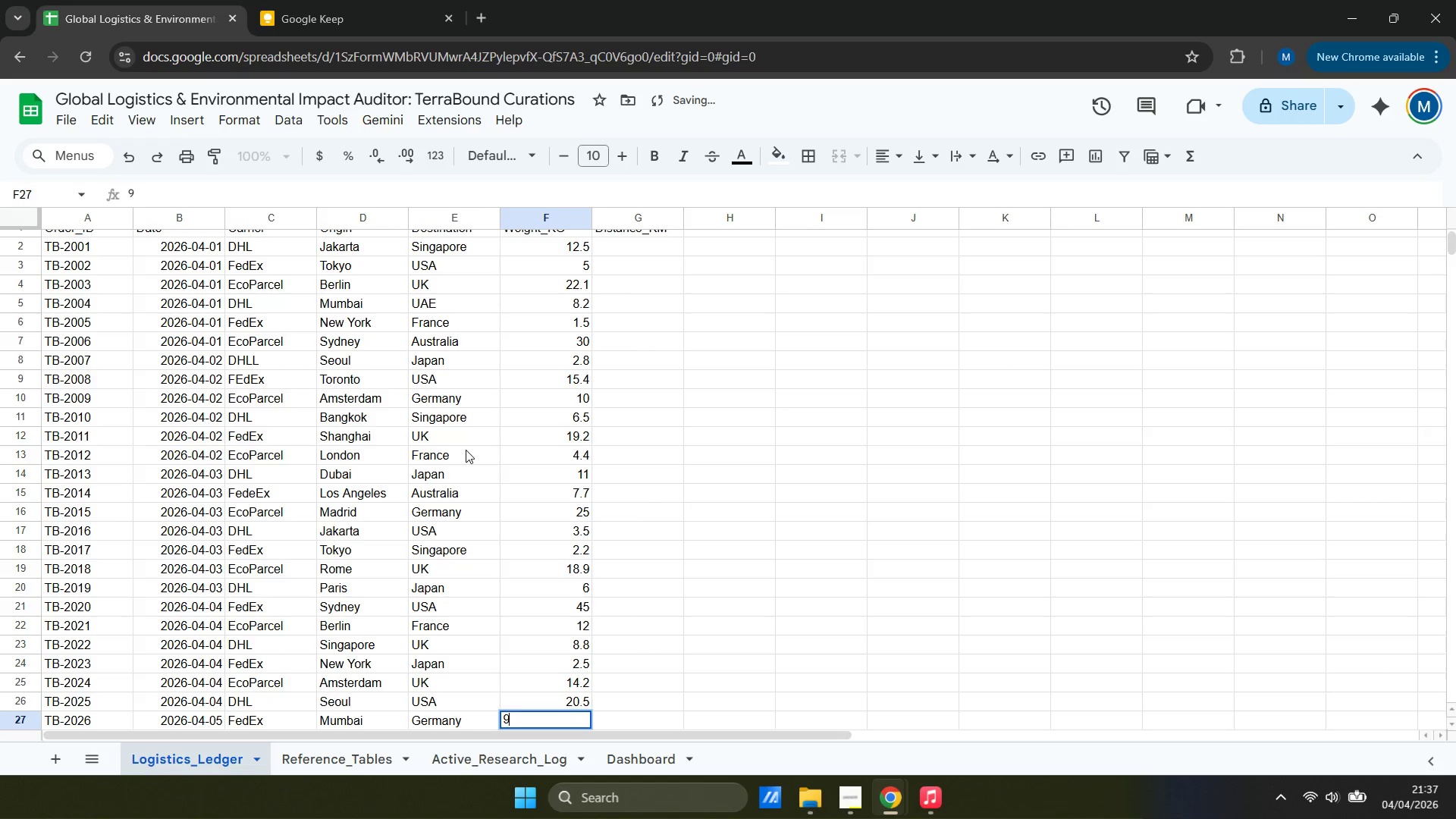 
key(ArrowDown)
 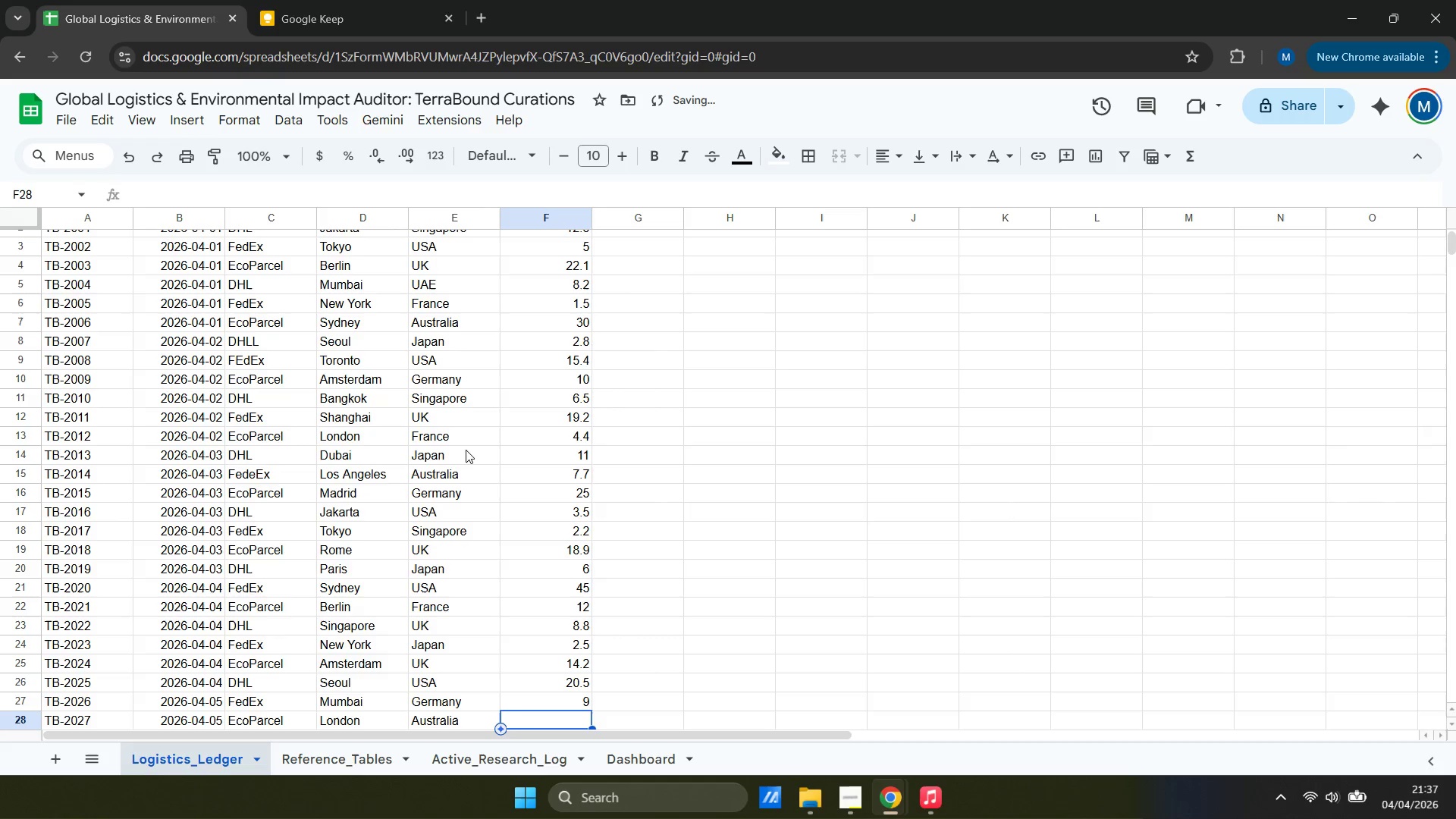 
key(5)
 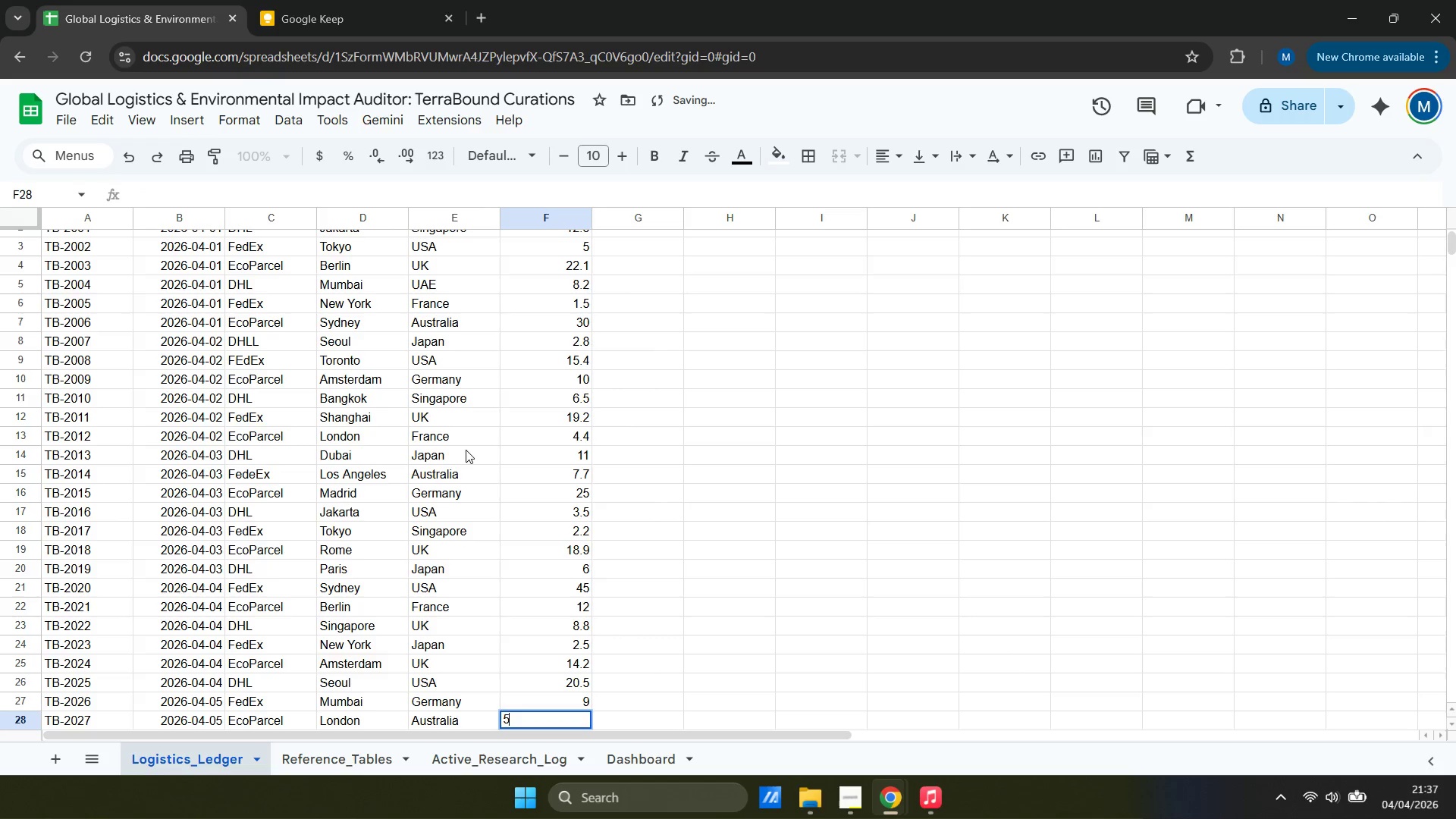 
key(Period)
 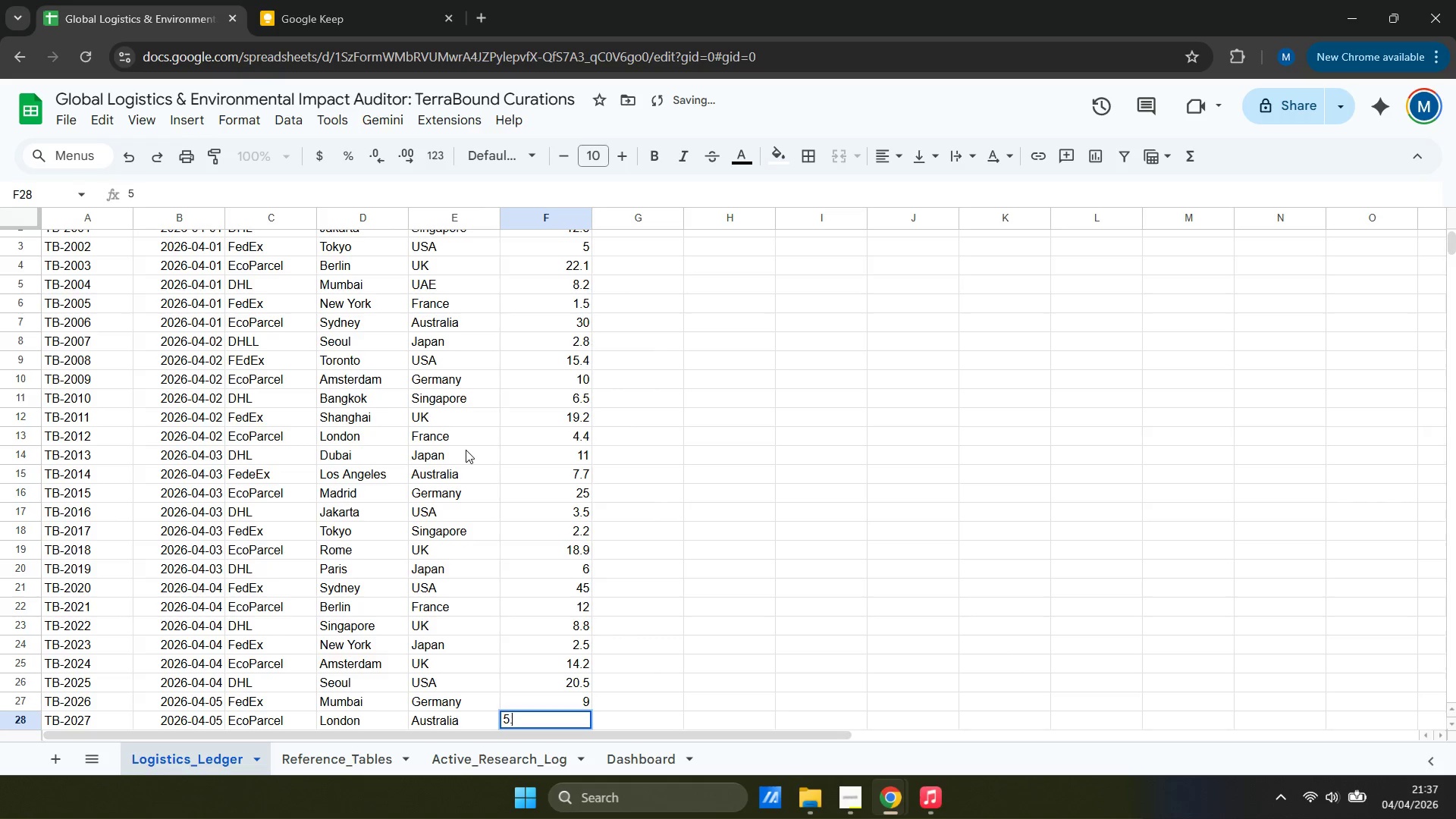 
key(5)
 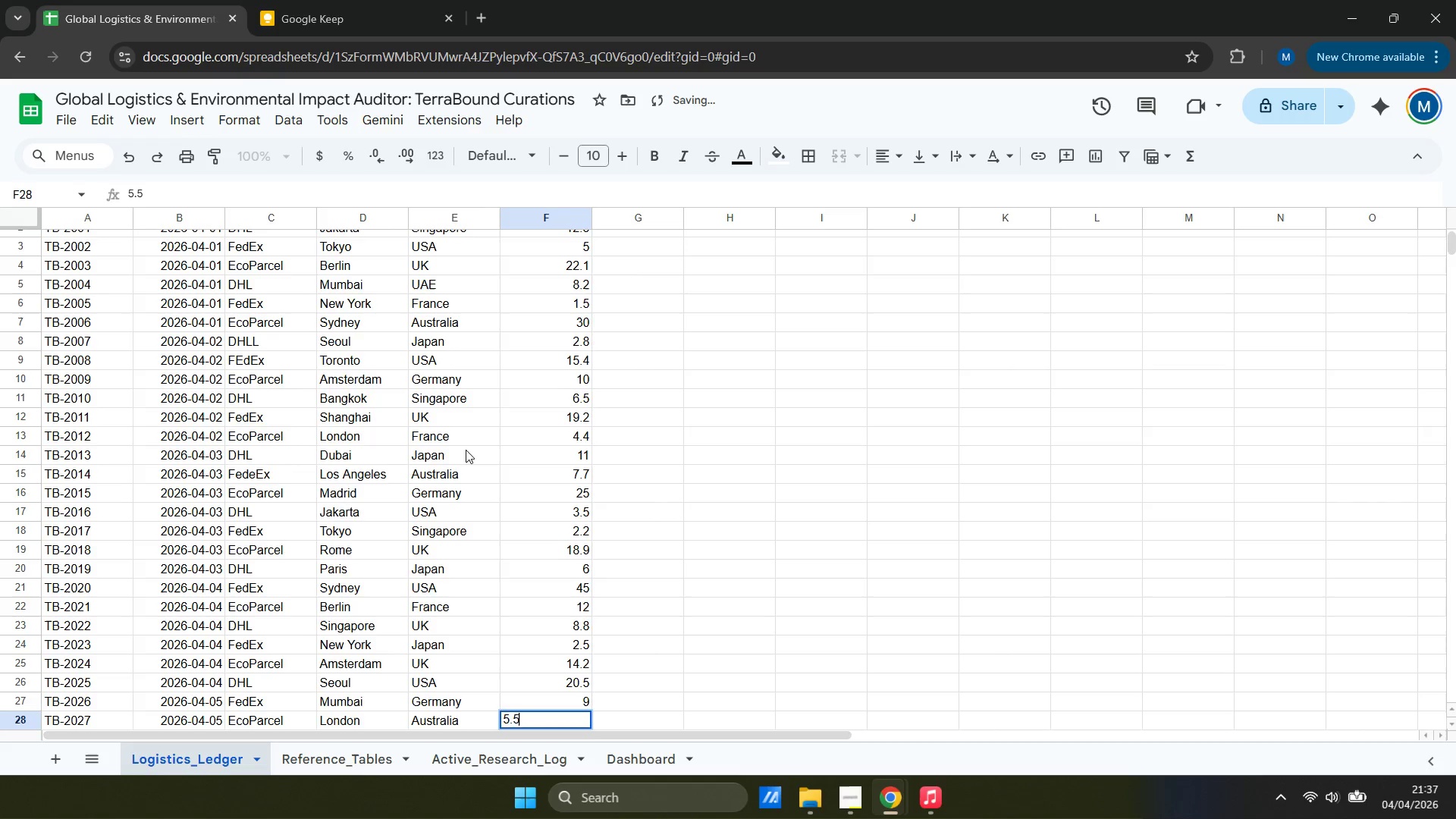 
key(ArrowDown)
 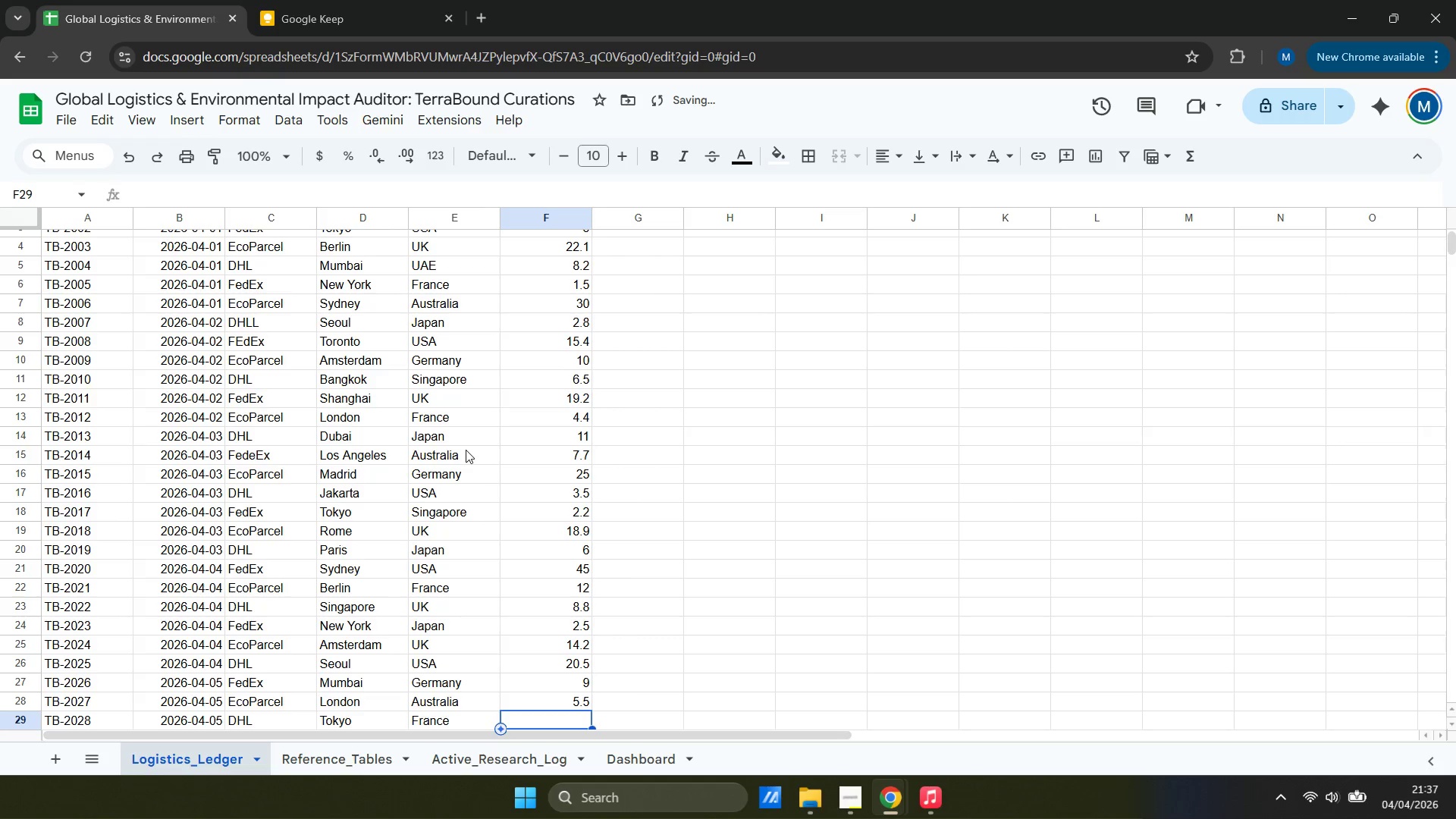 
key(3)
 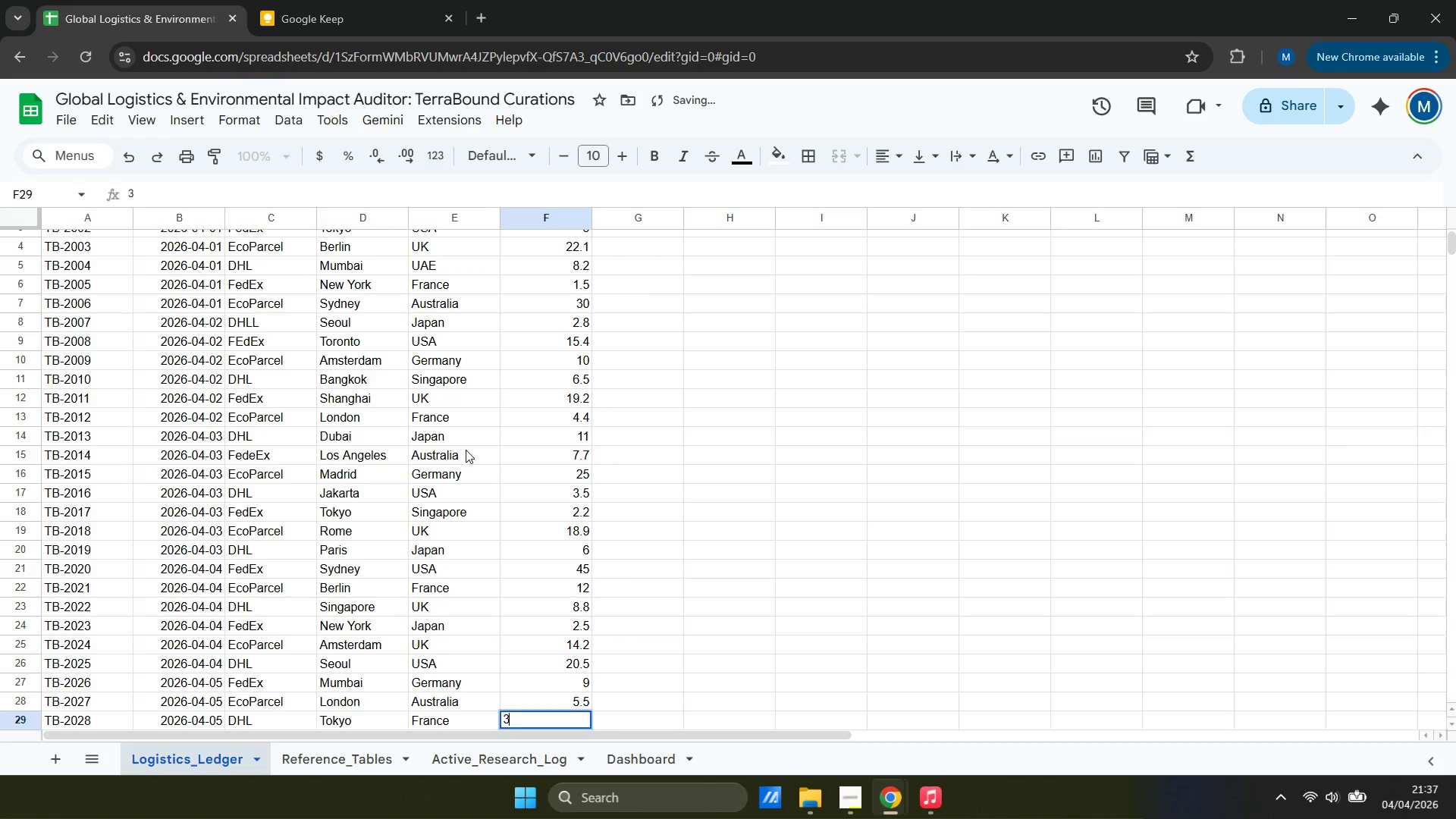 
key(Period)
 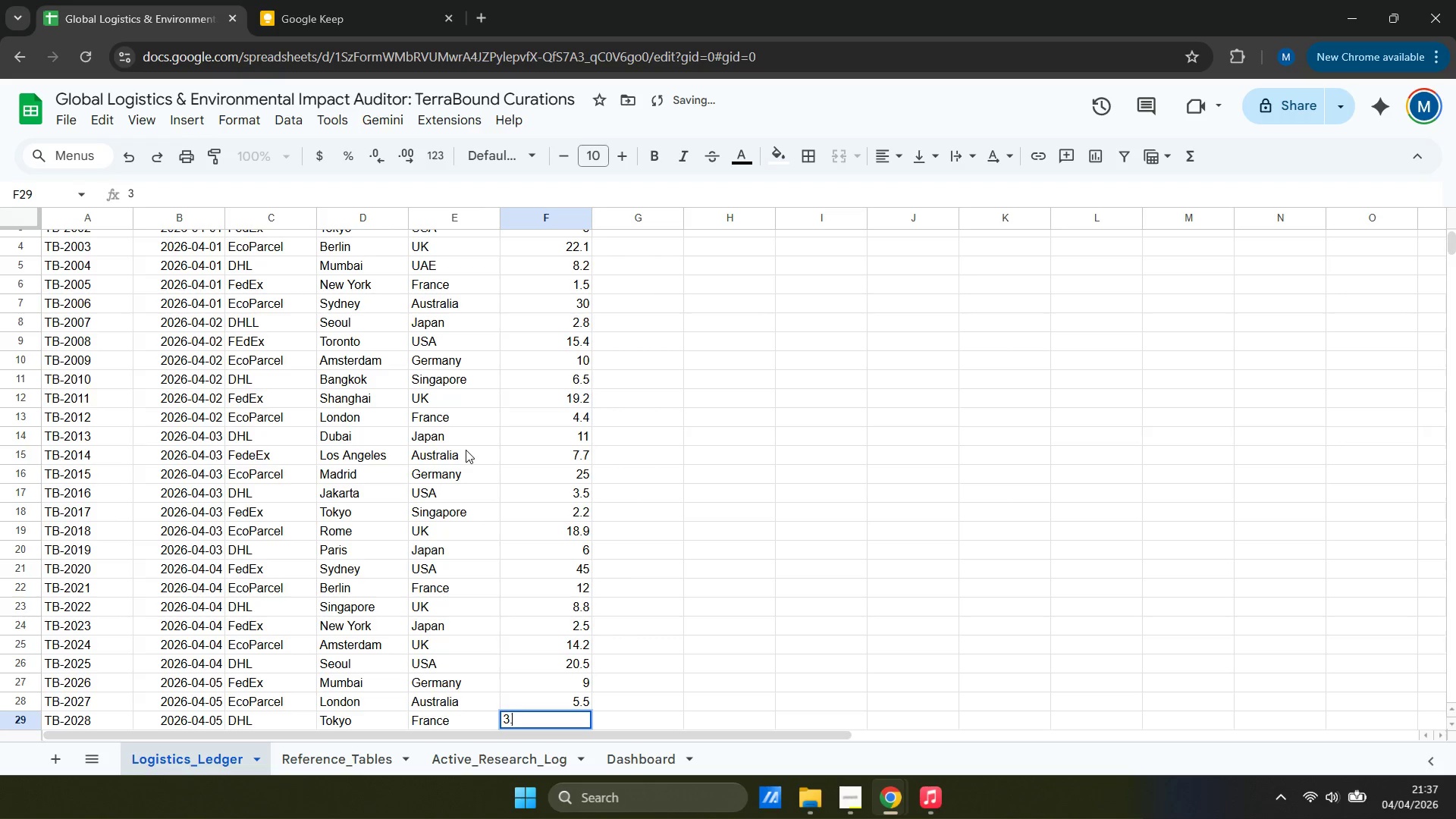 
key(2)
 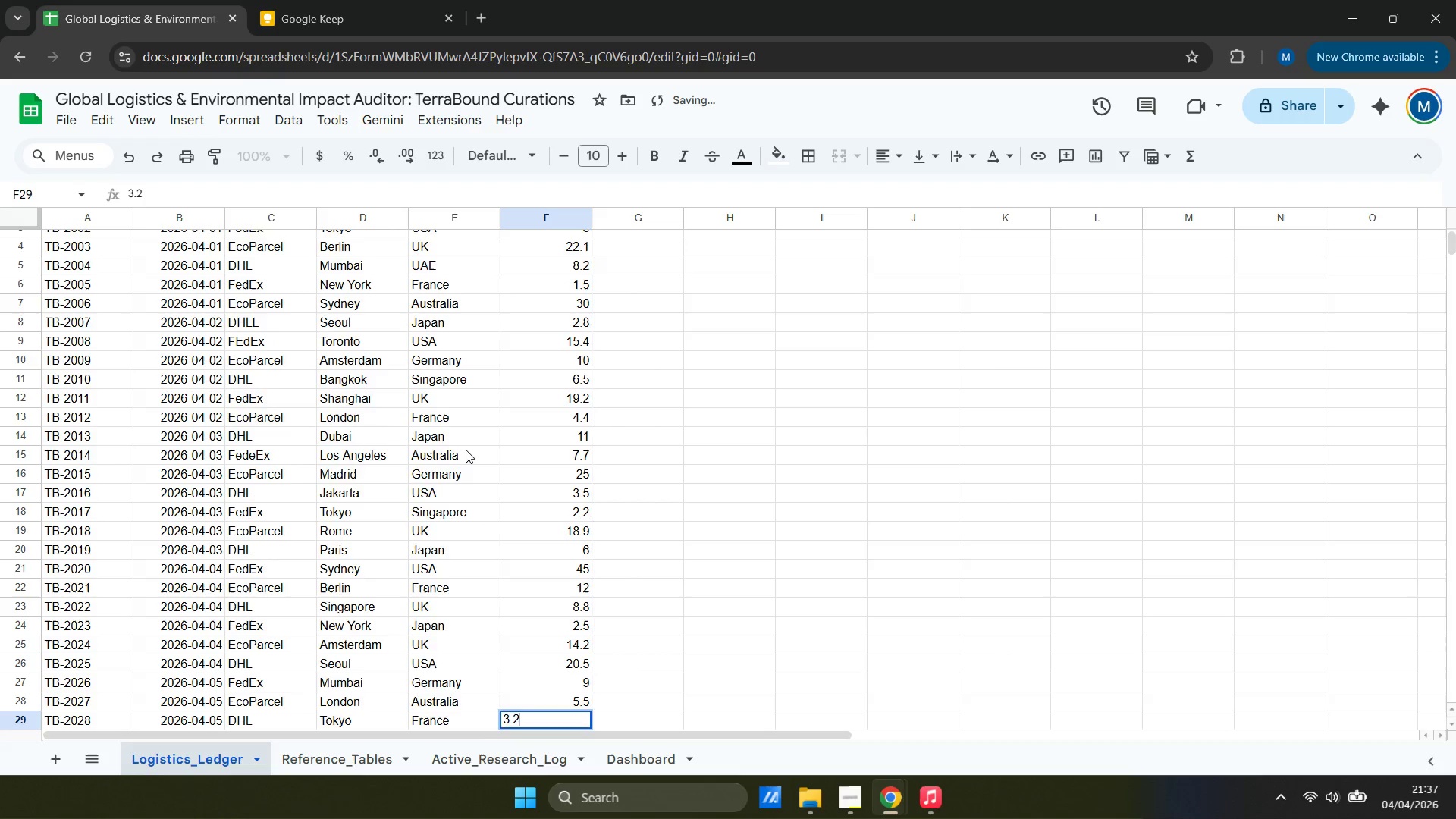 
key(ArrowDown)
 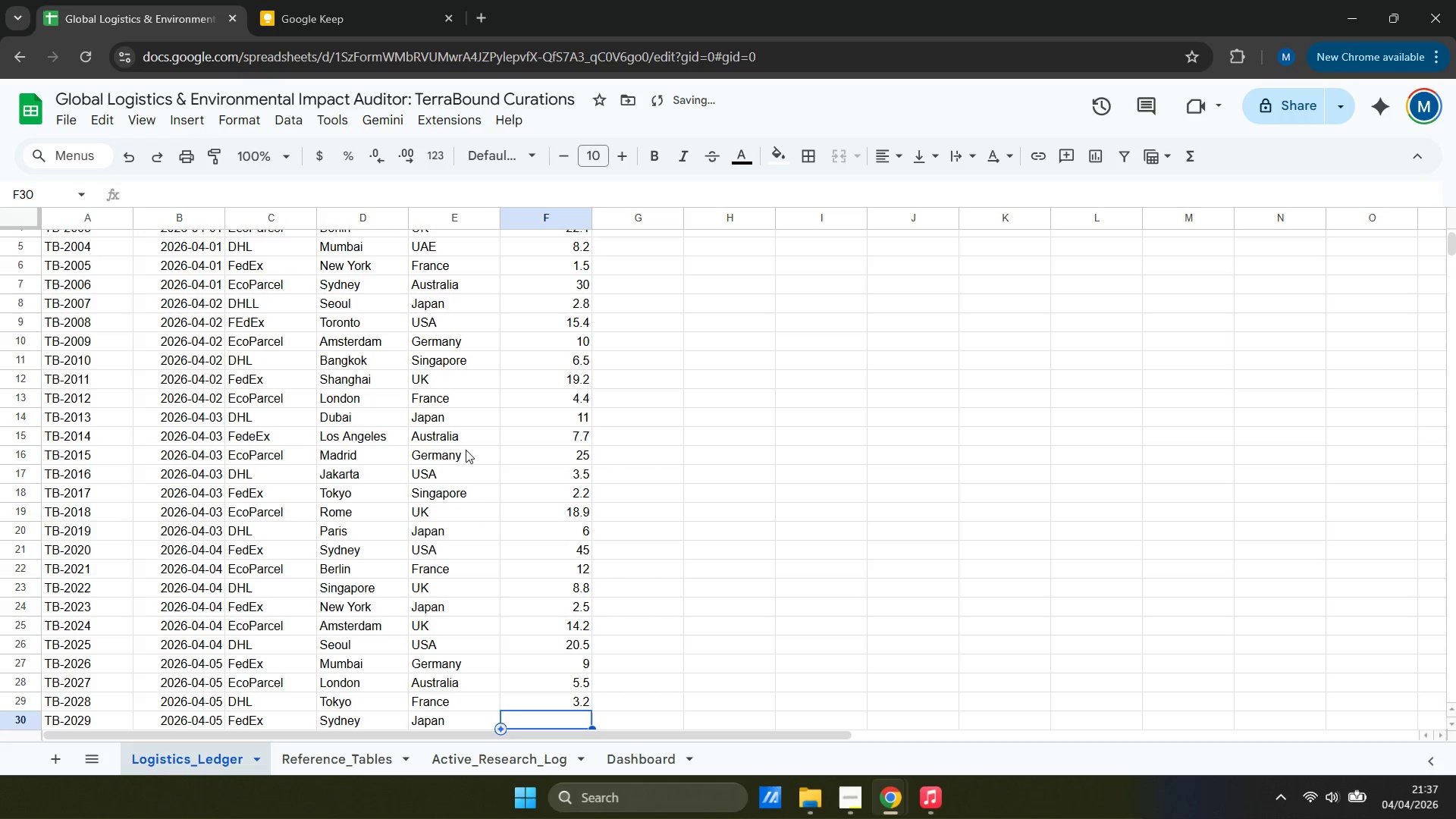 
type(16)
 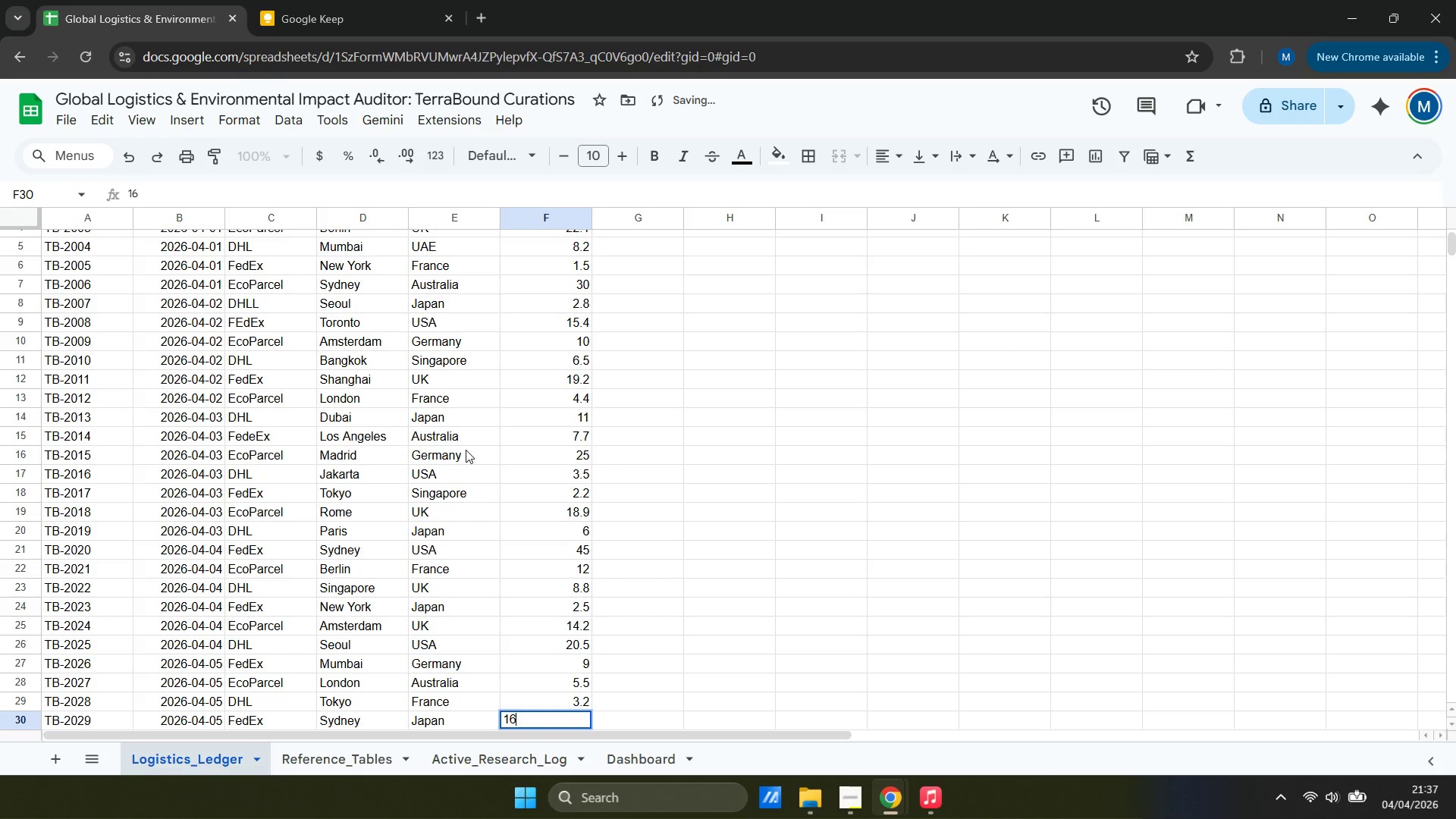 
key(ArrowDown)
 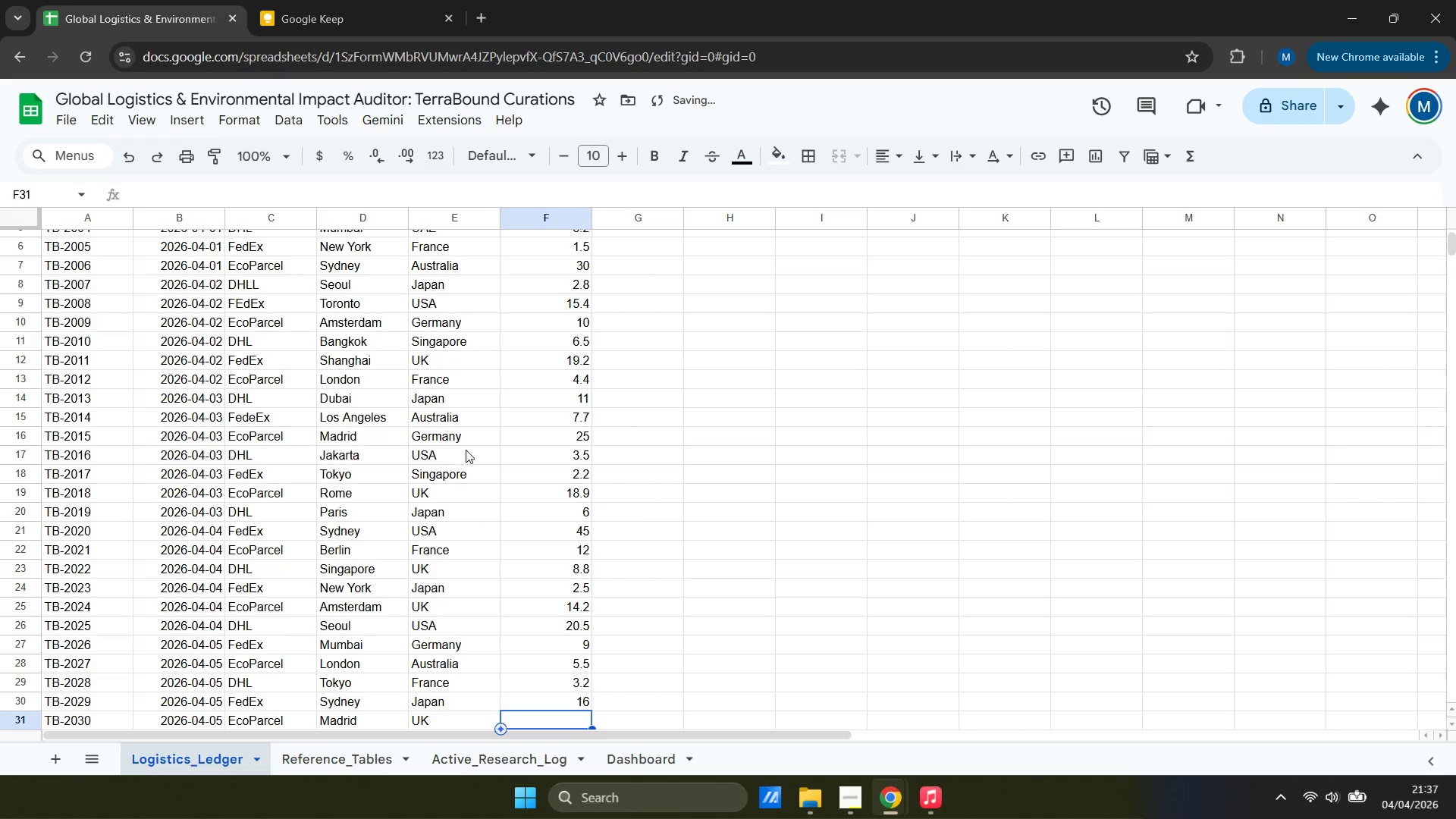 
type(28.4)
 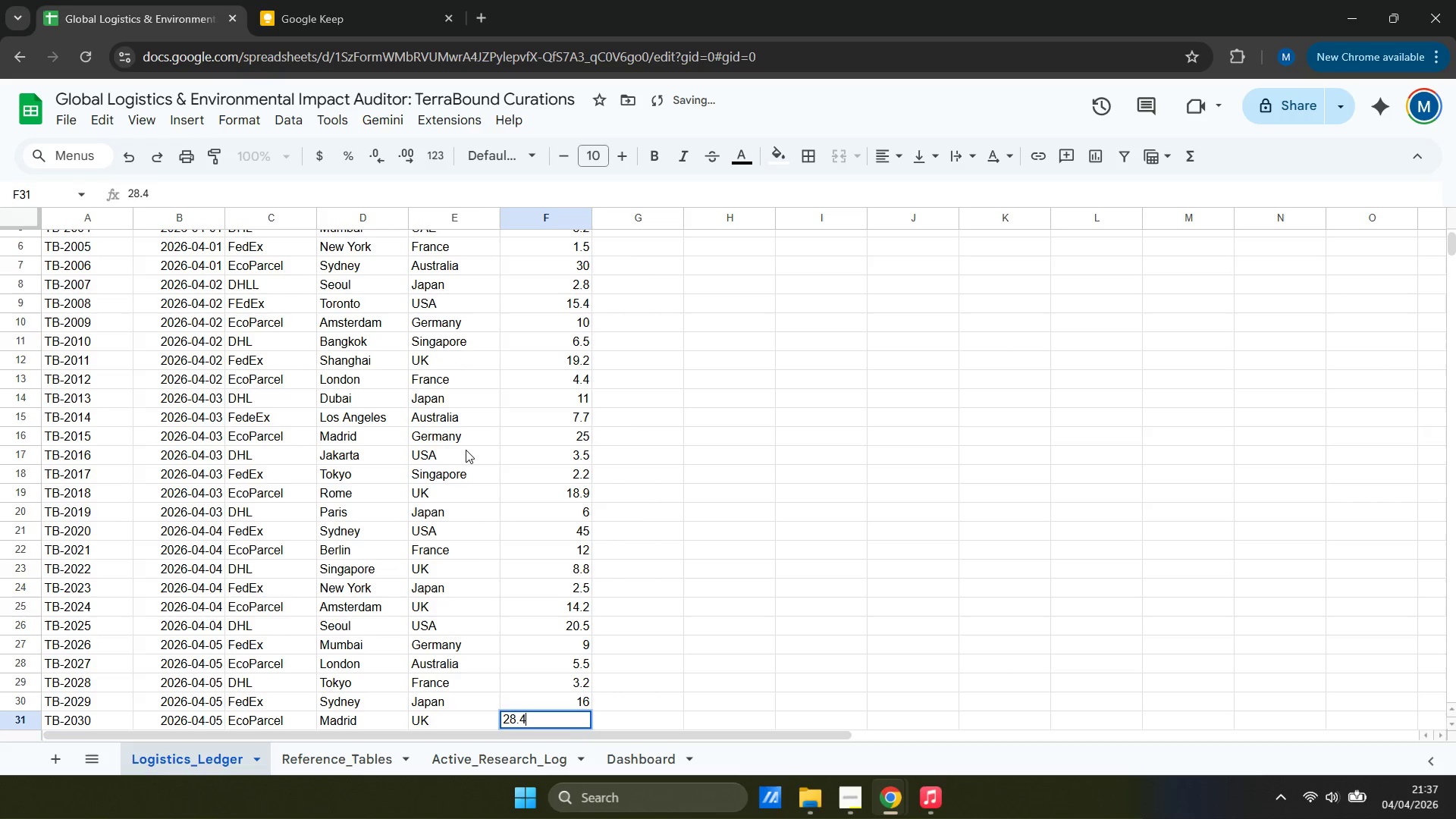 
key(ArrowDown)
 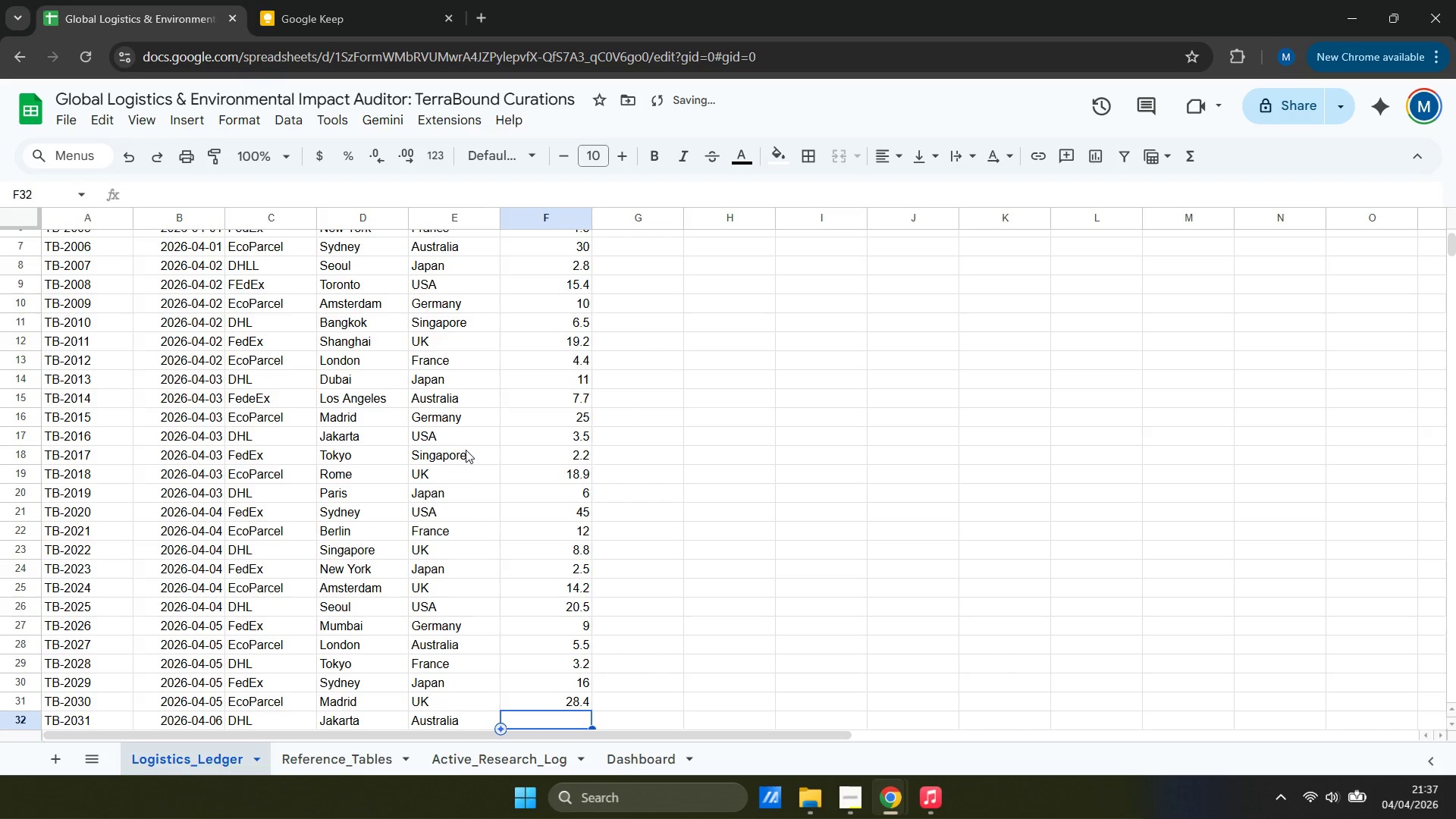 
key(4)
 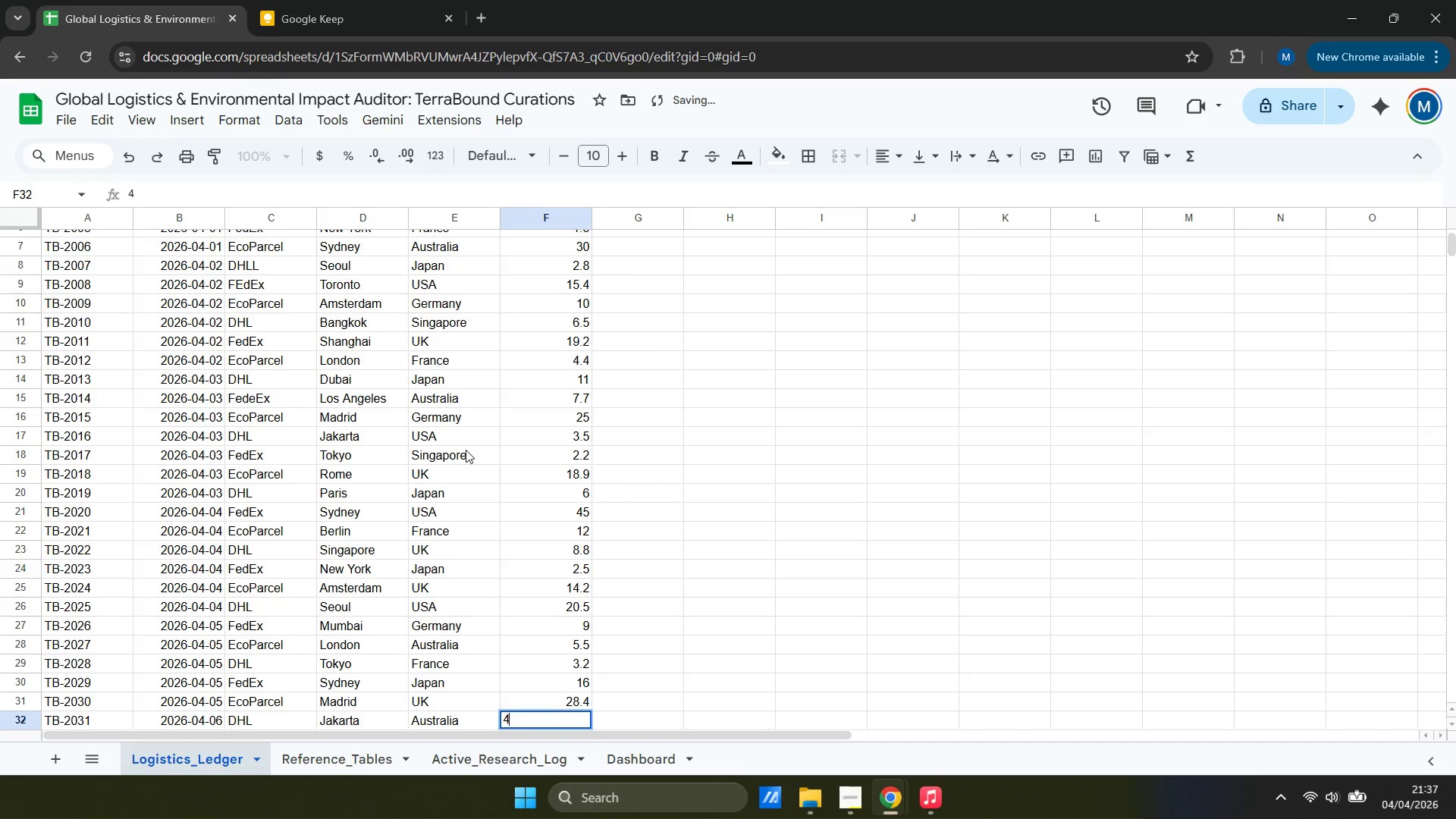 
key(Period)
 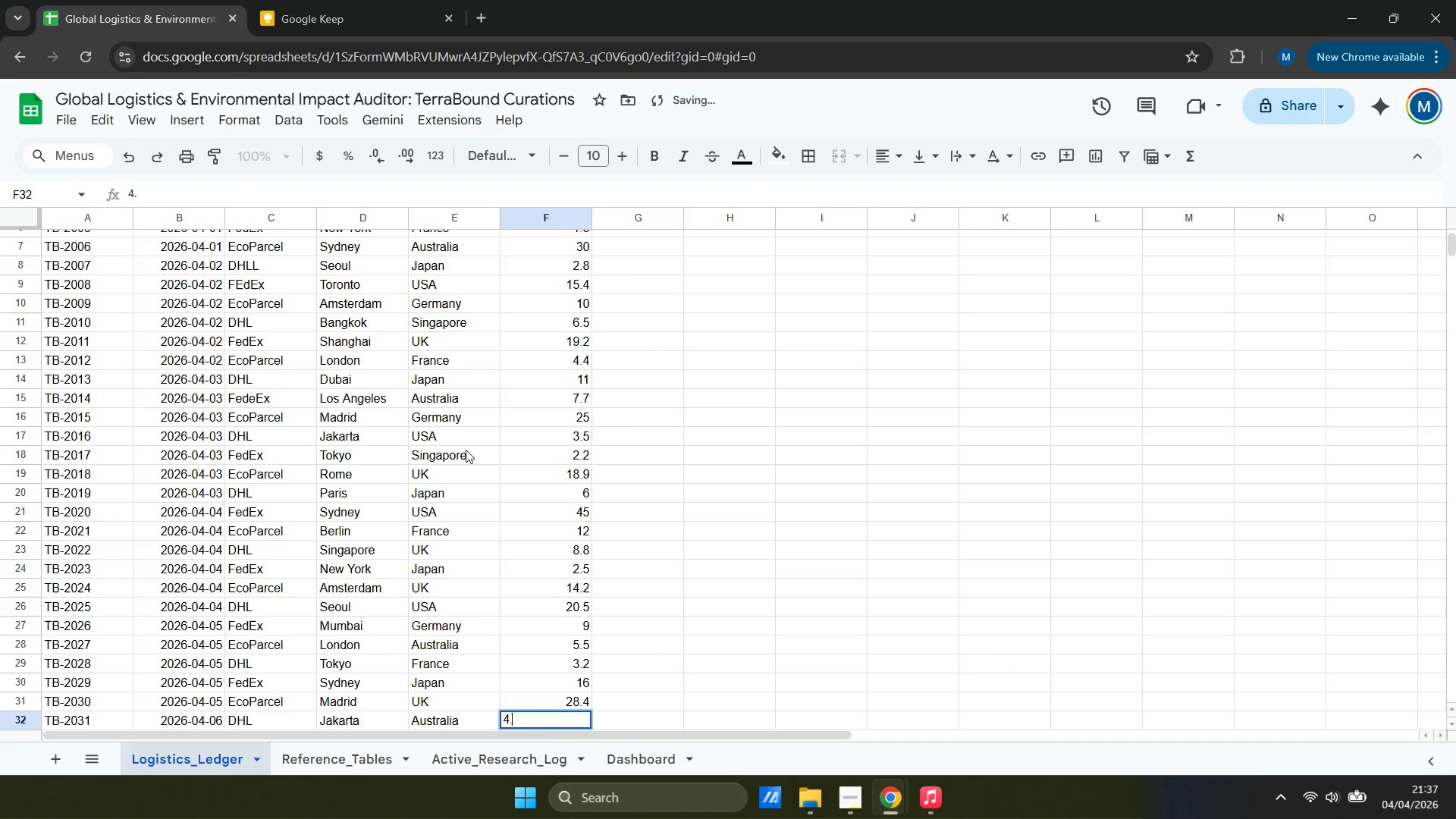 
key(5)
 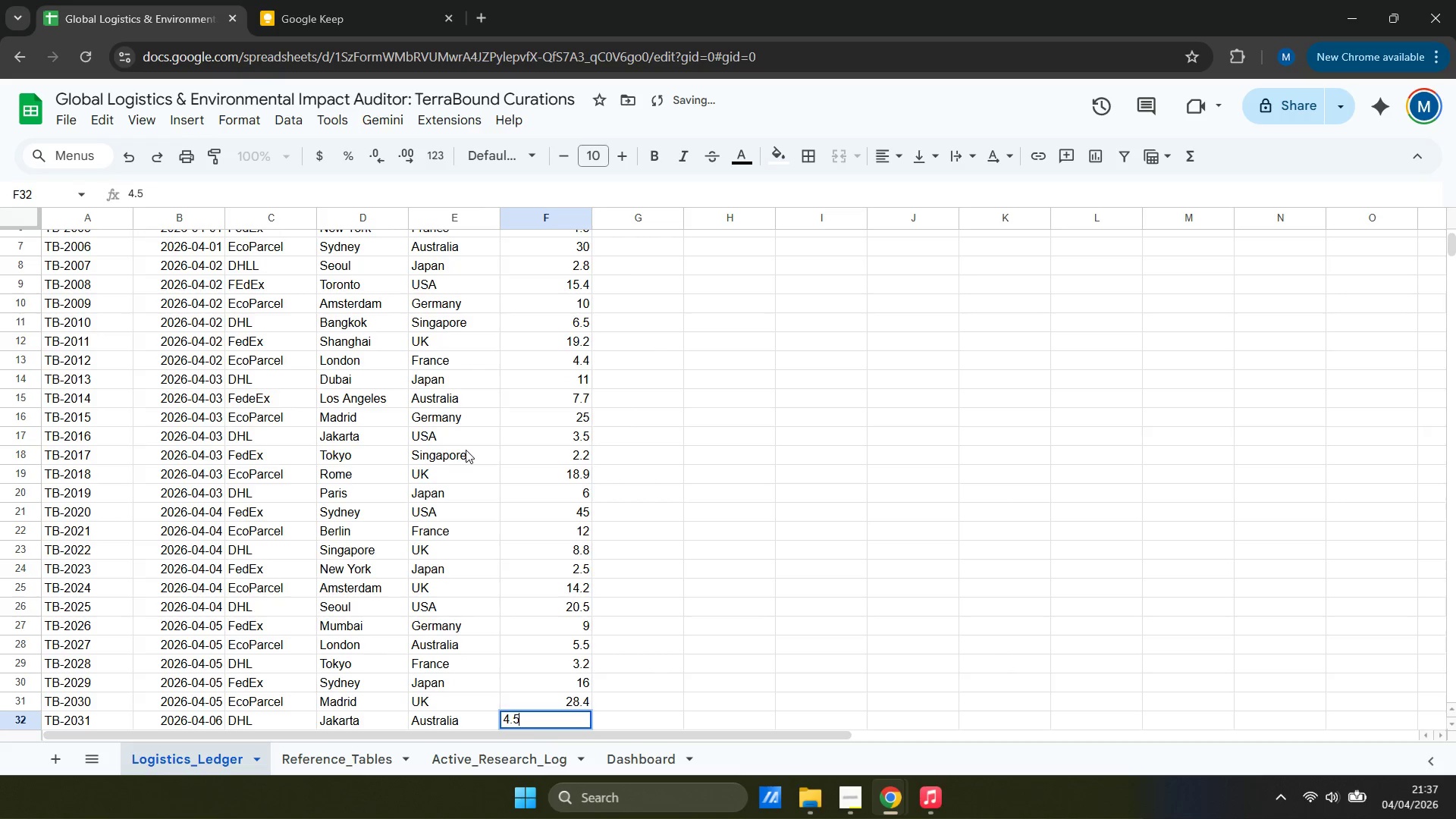 
key(ArrowDown)
 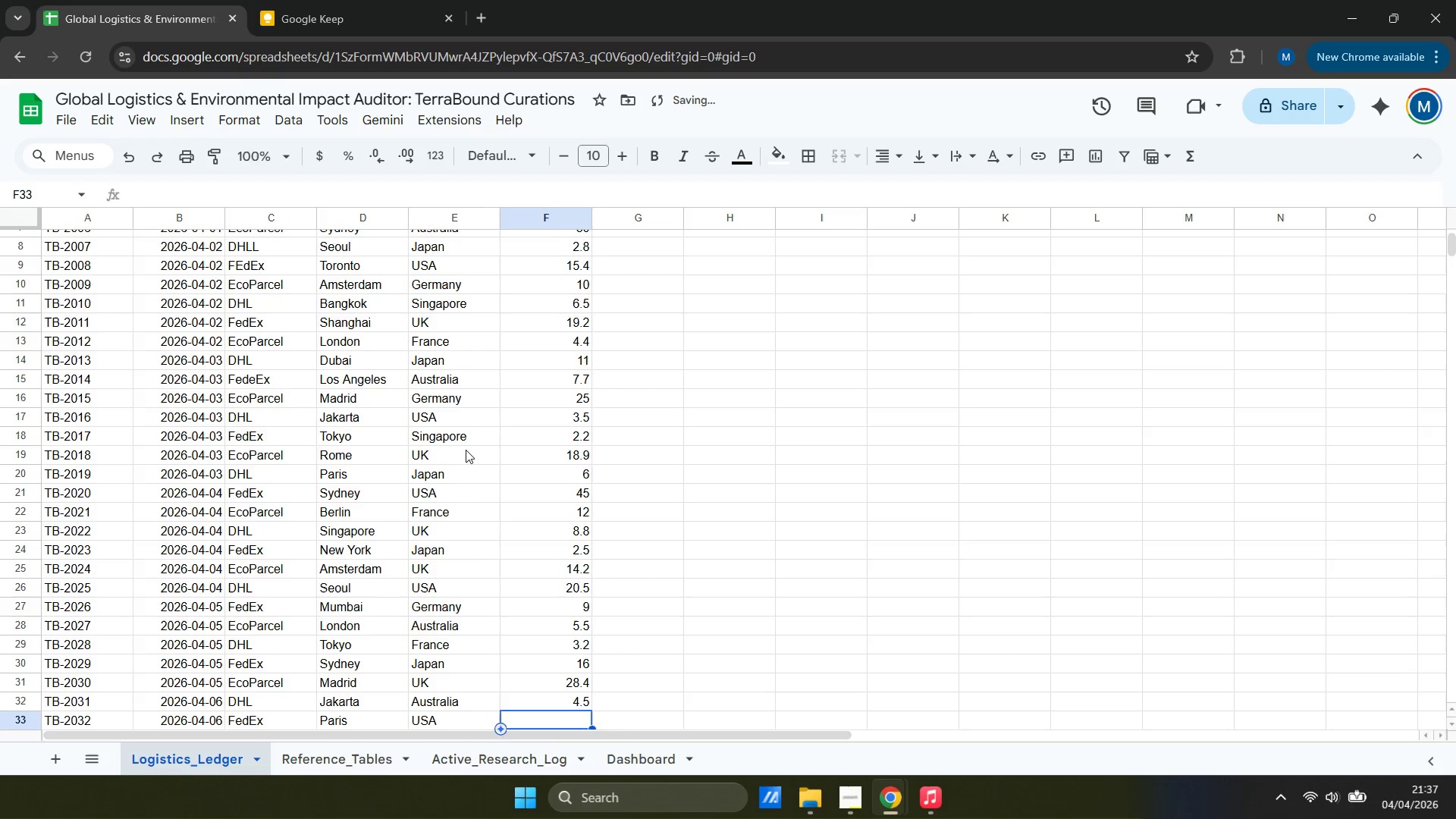 
type(11.2)
 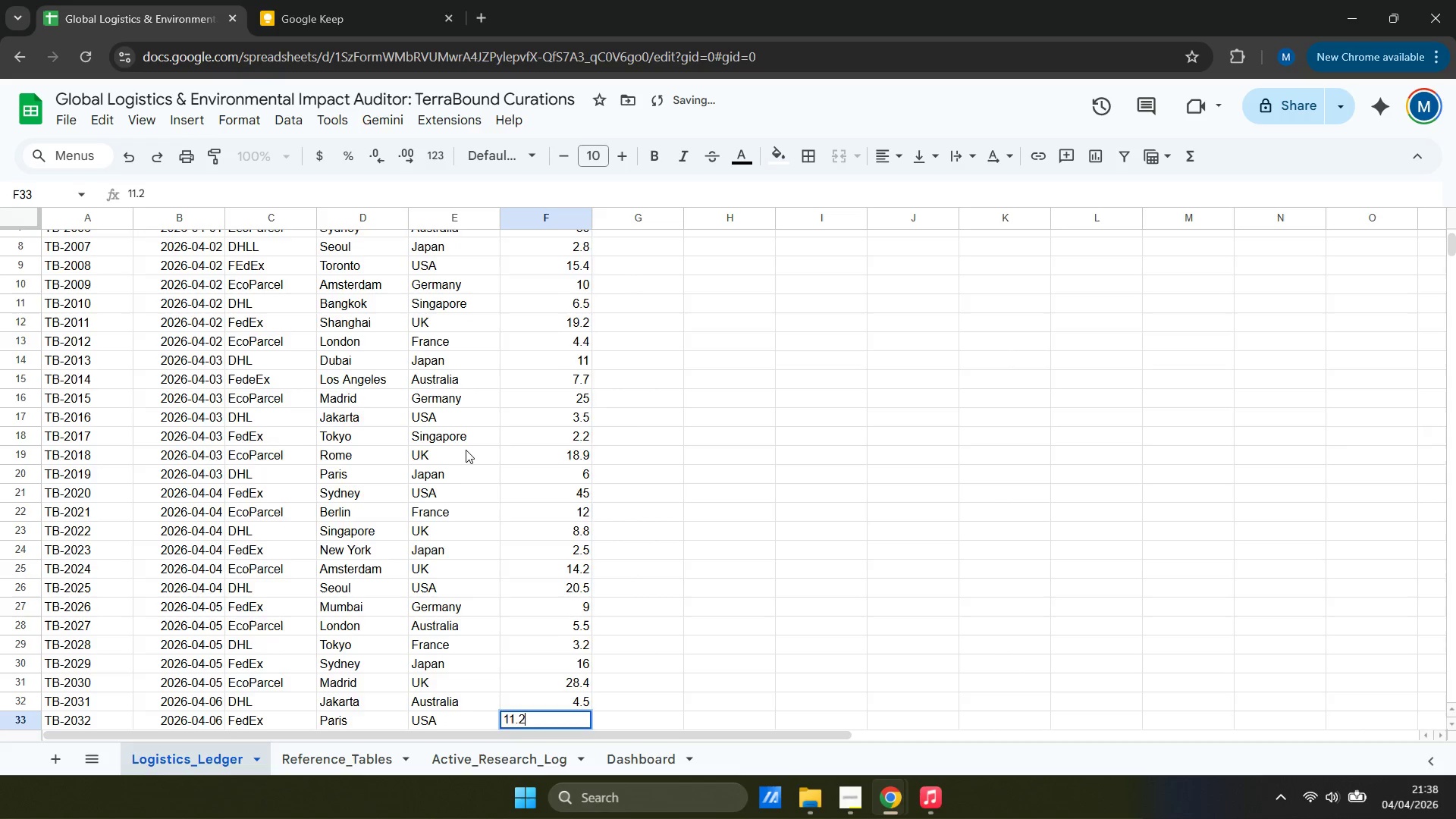 
key(ArrowDown)
 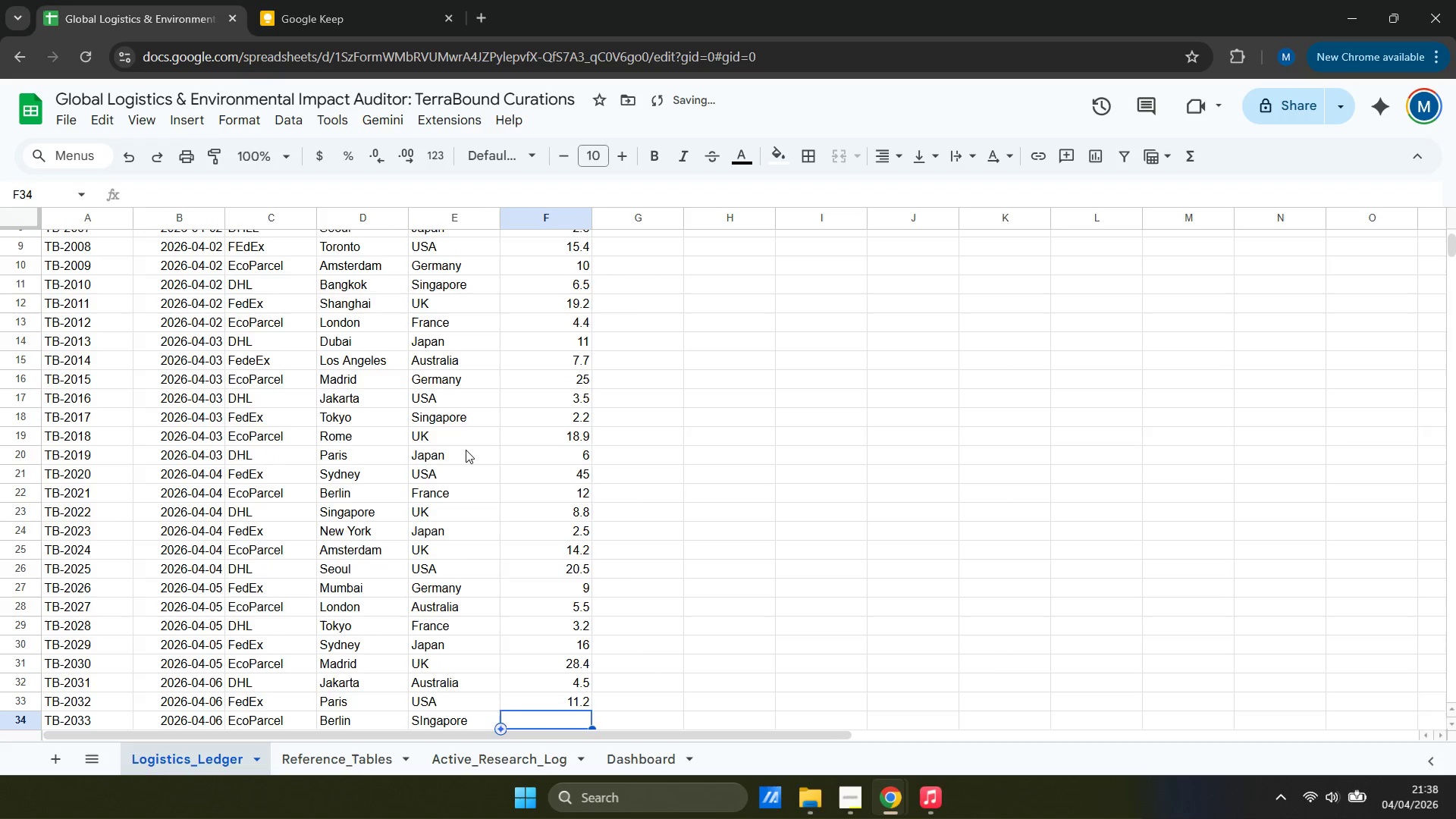 
key(1)
 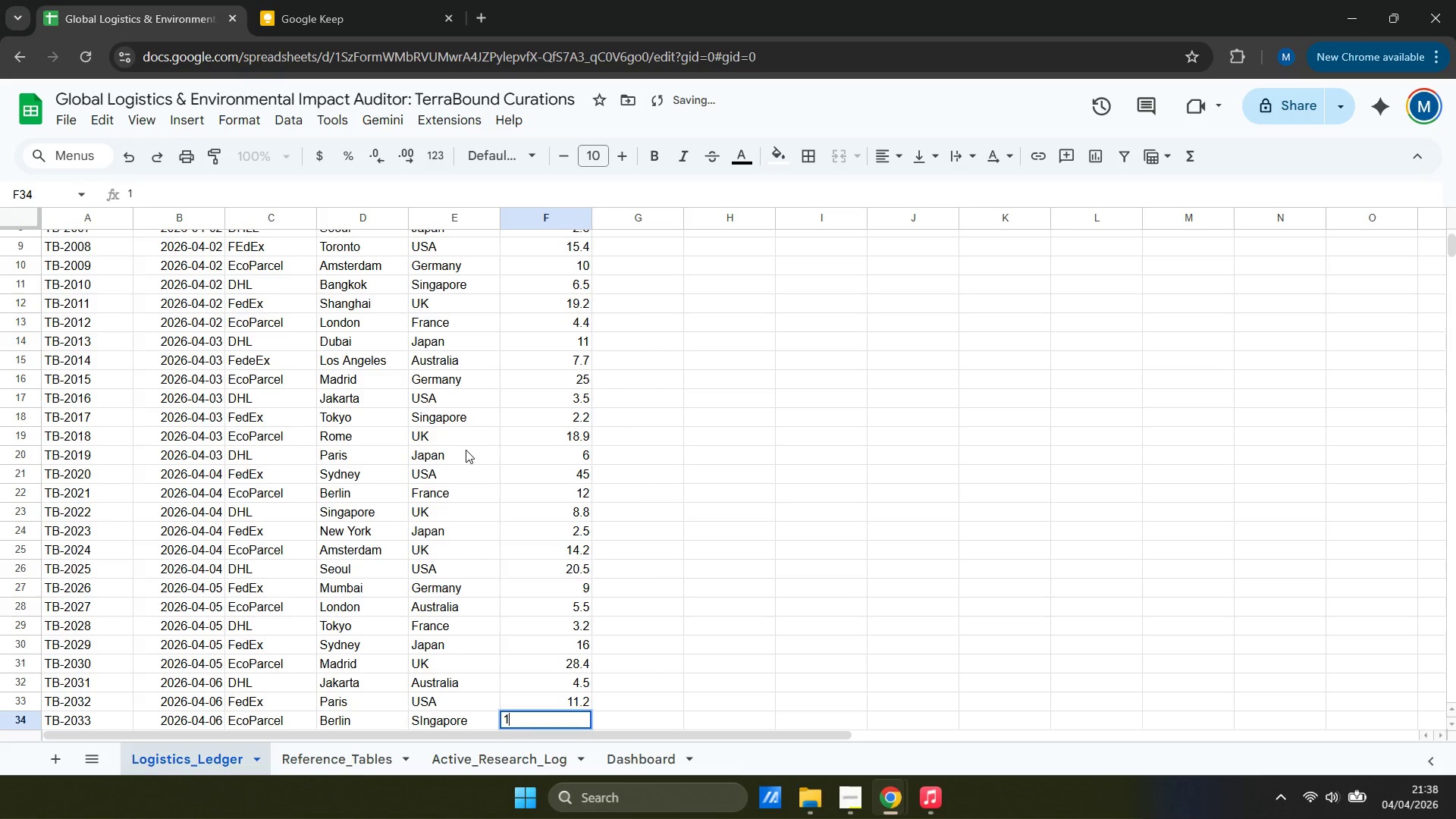 
key(Period)
 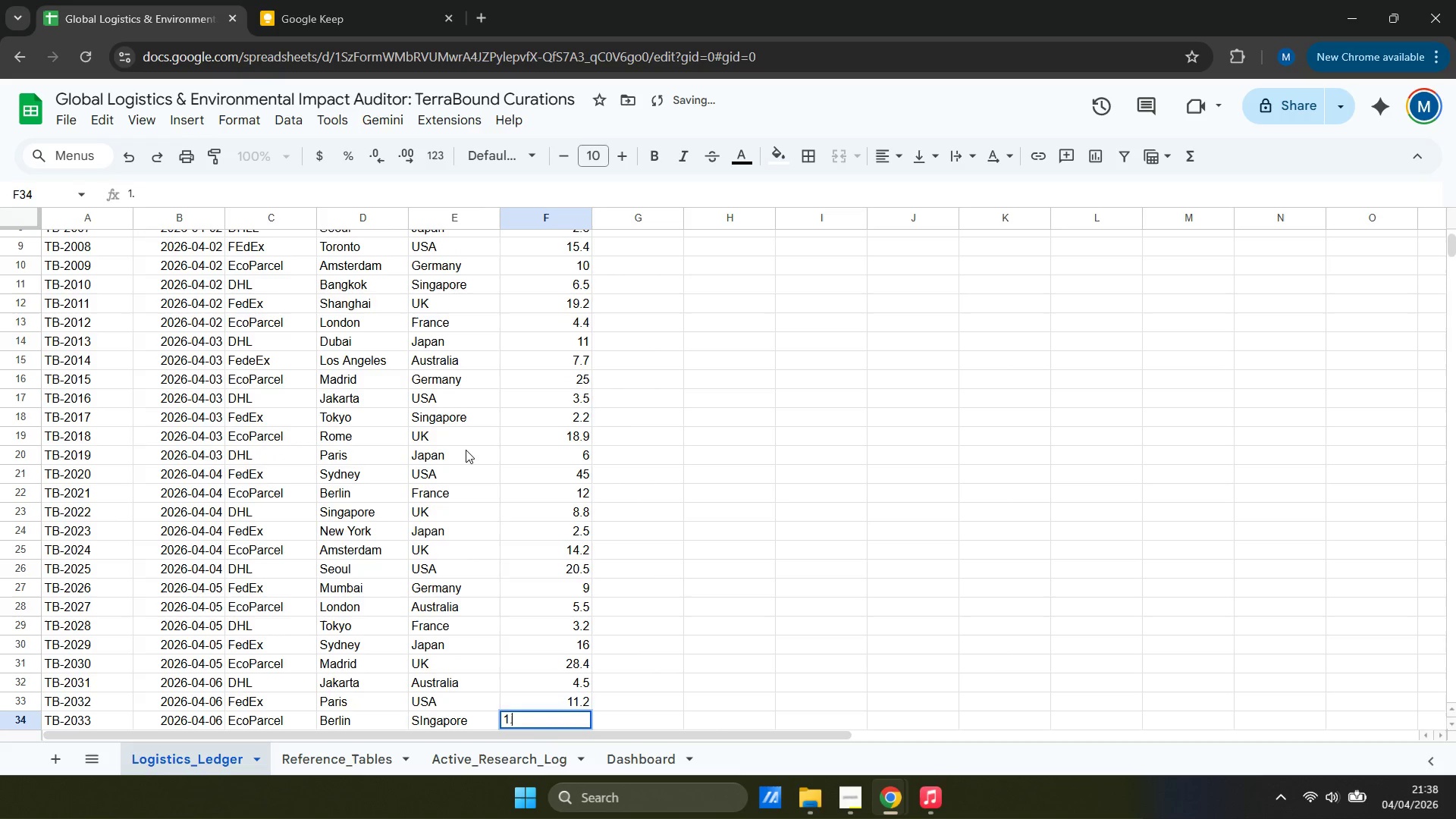 
key(8)
 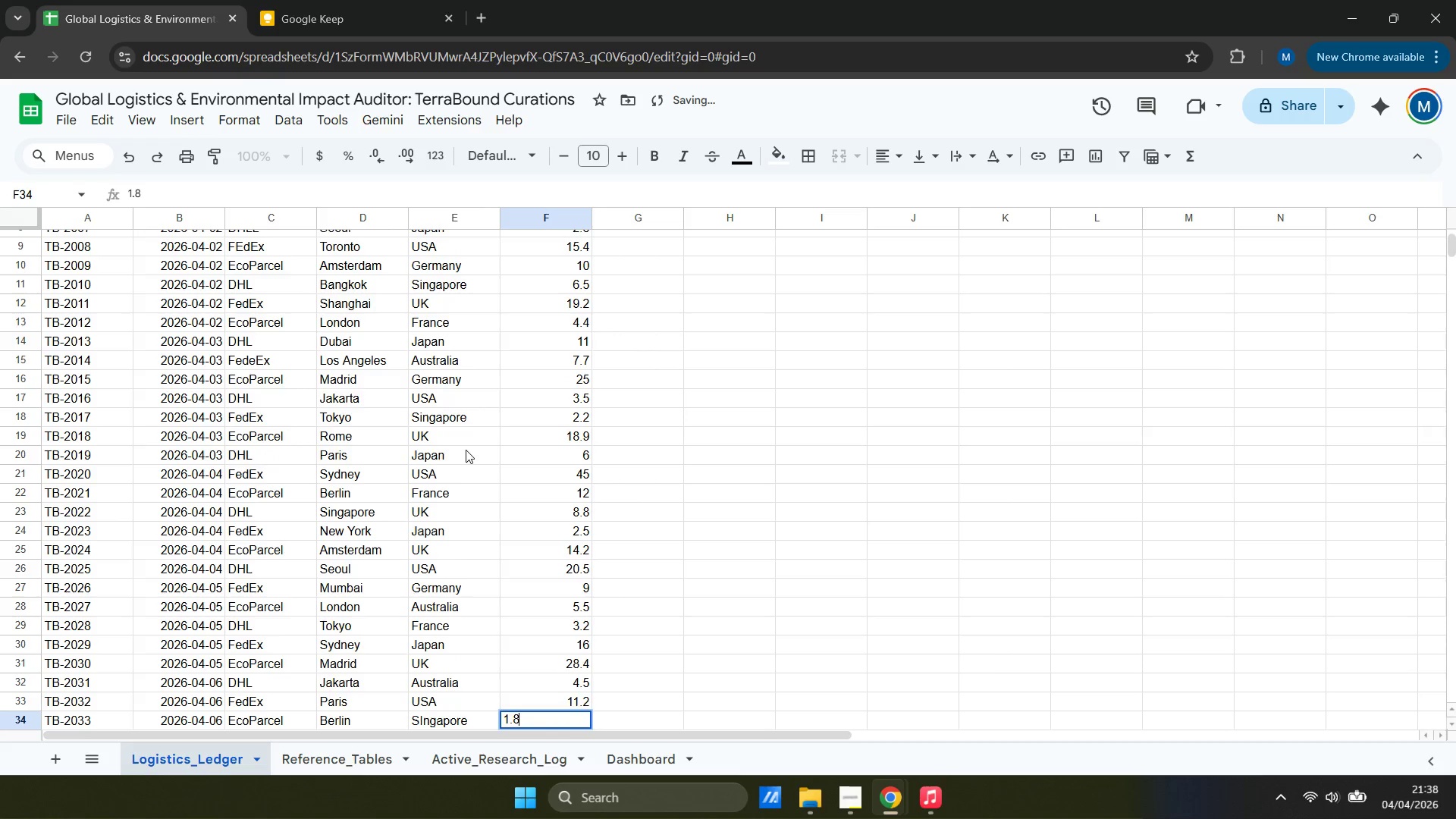 
key(ArrowDown)
 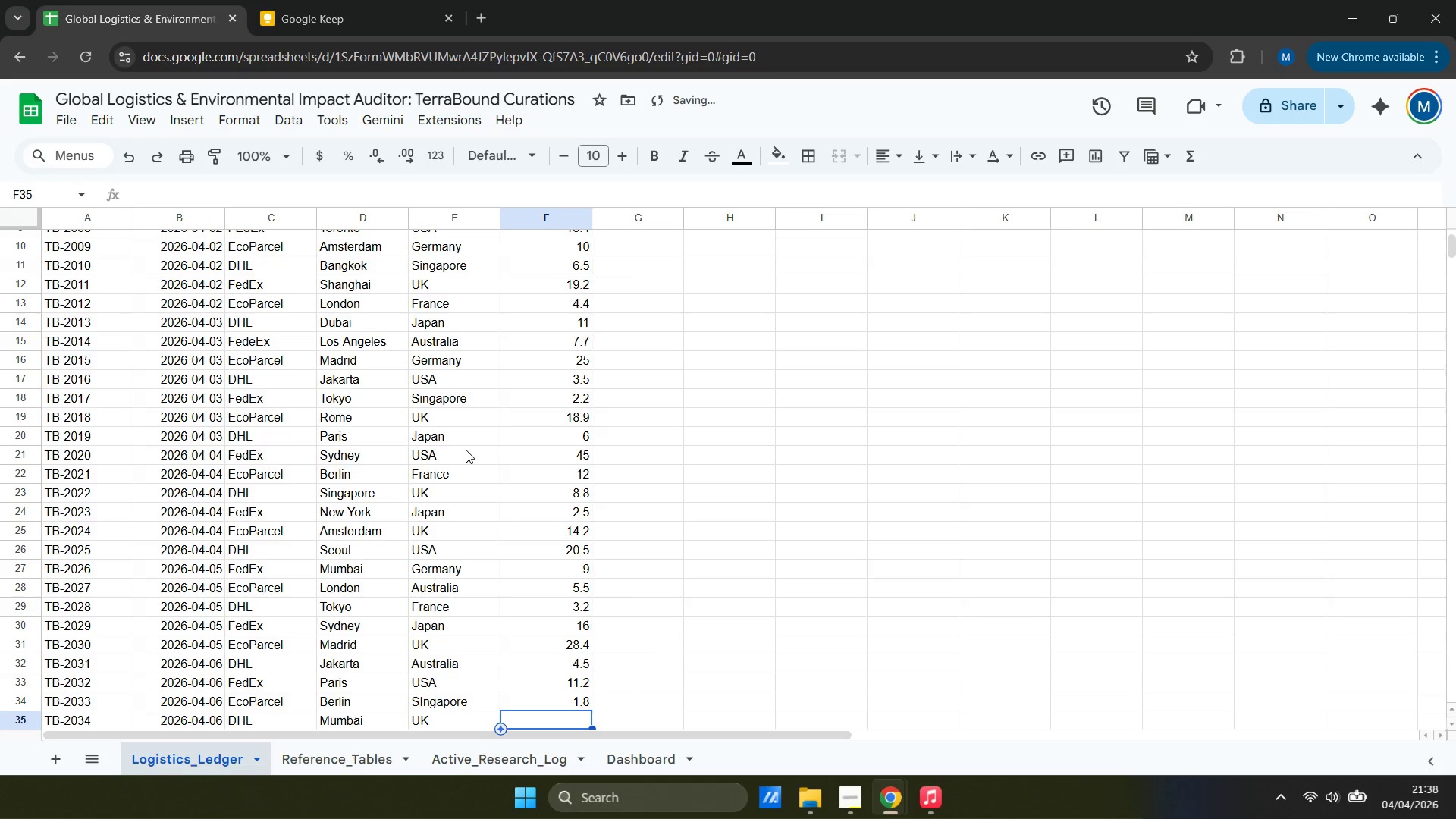 
key(7)
 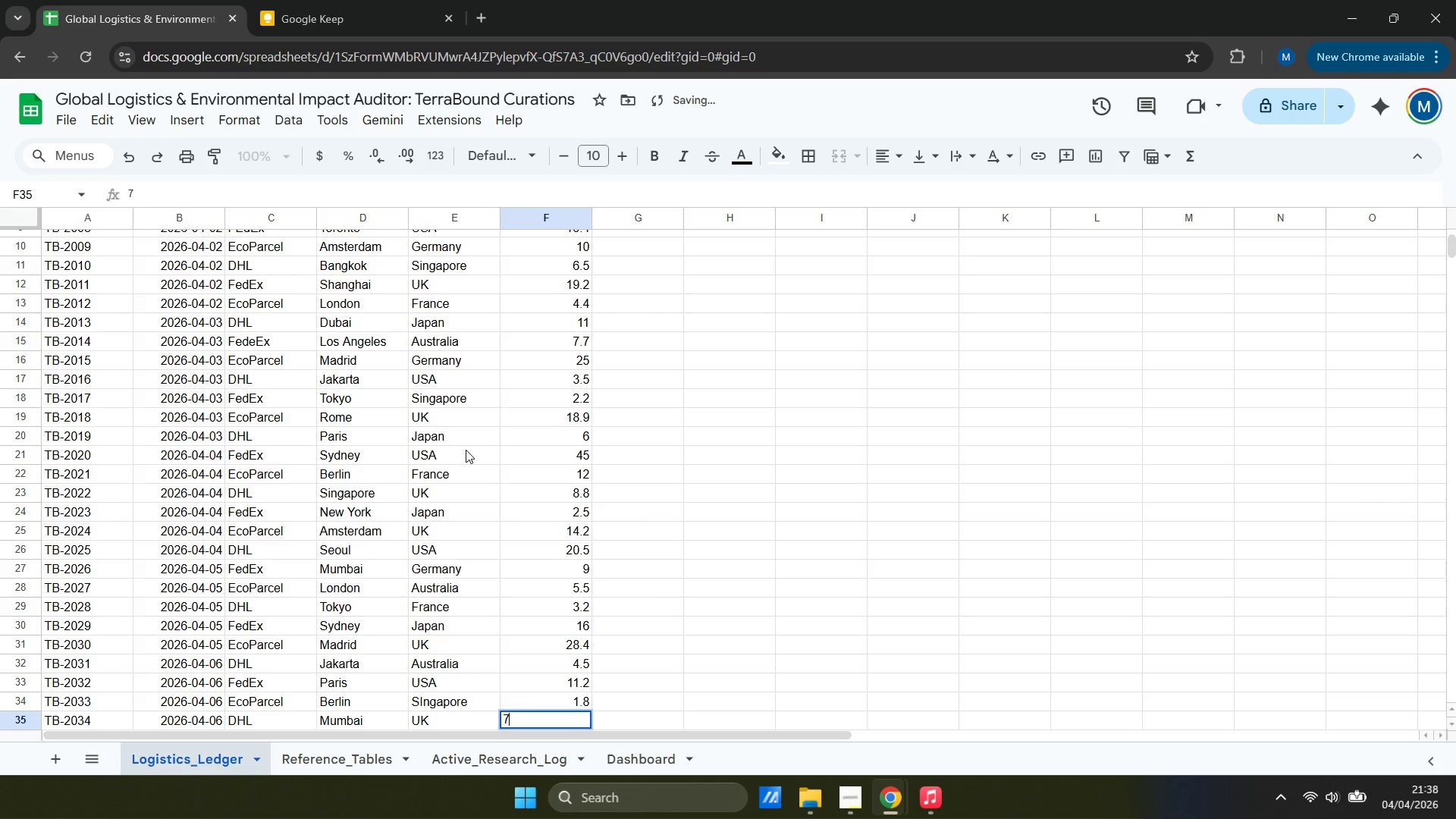 
key(Period)
 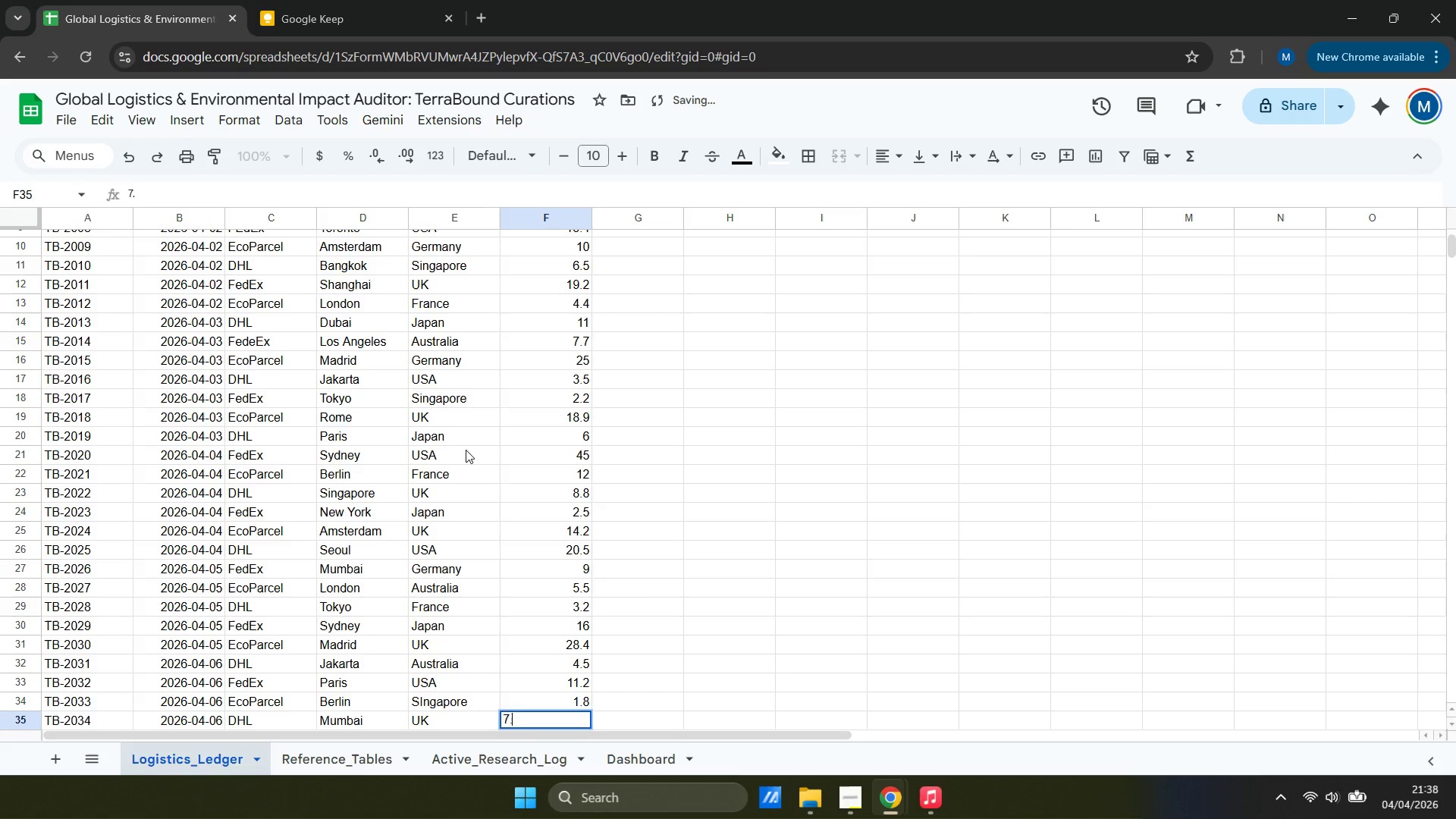 
key(3)
 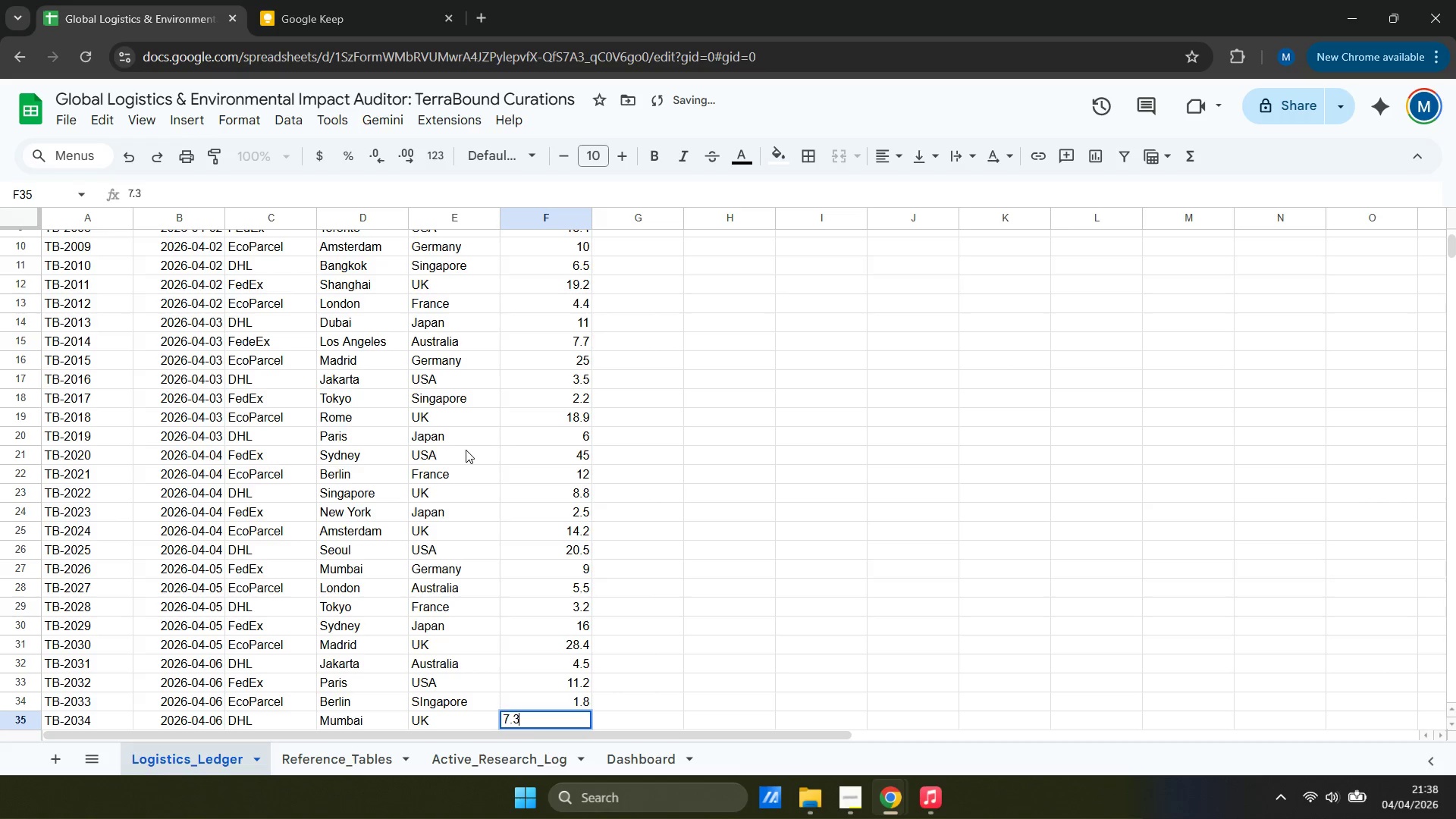 
key(ArrowDown)
 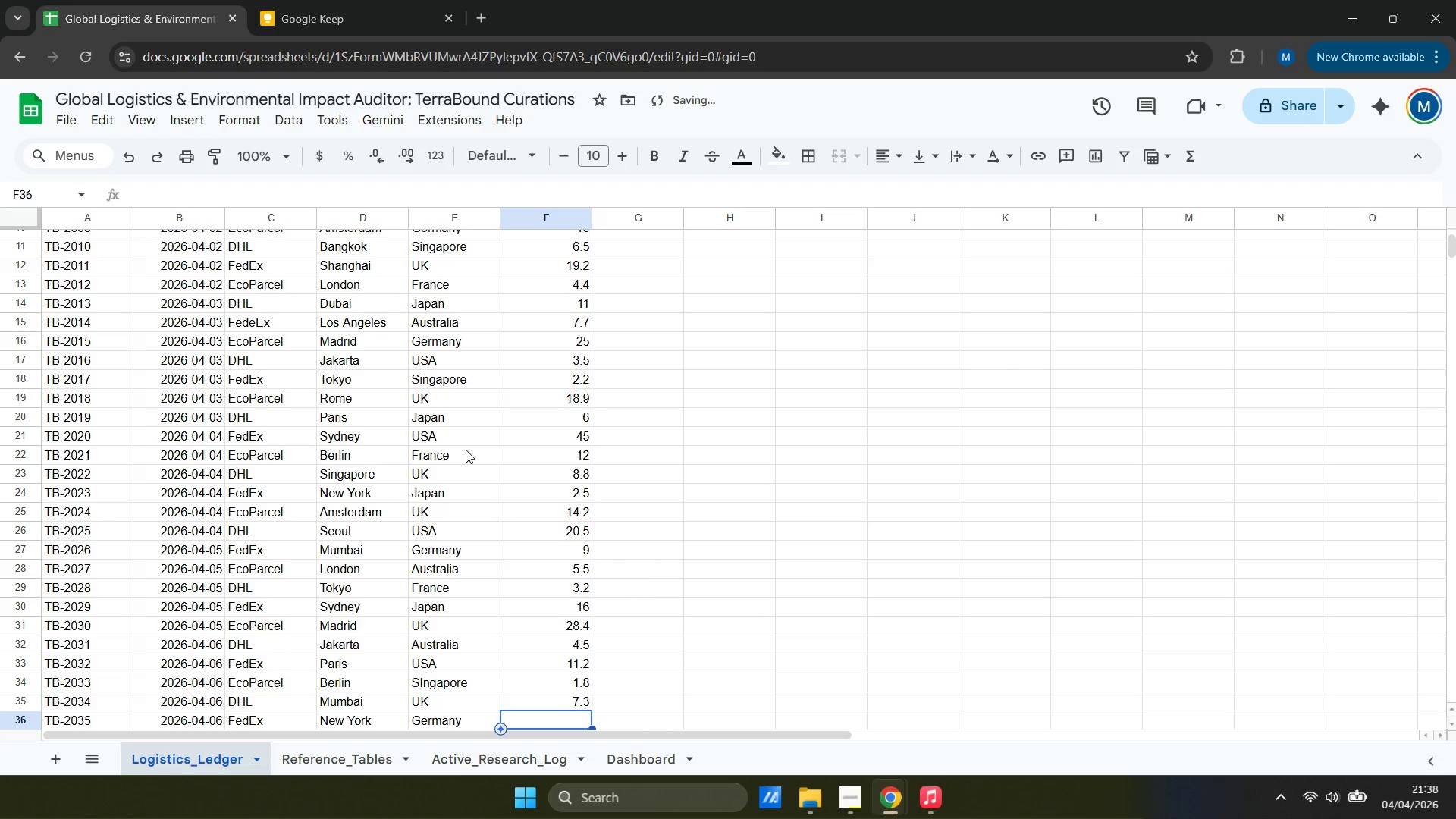 
type(14)
 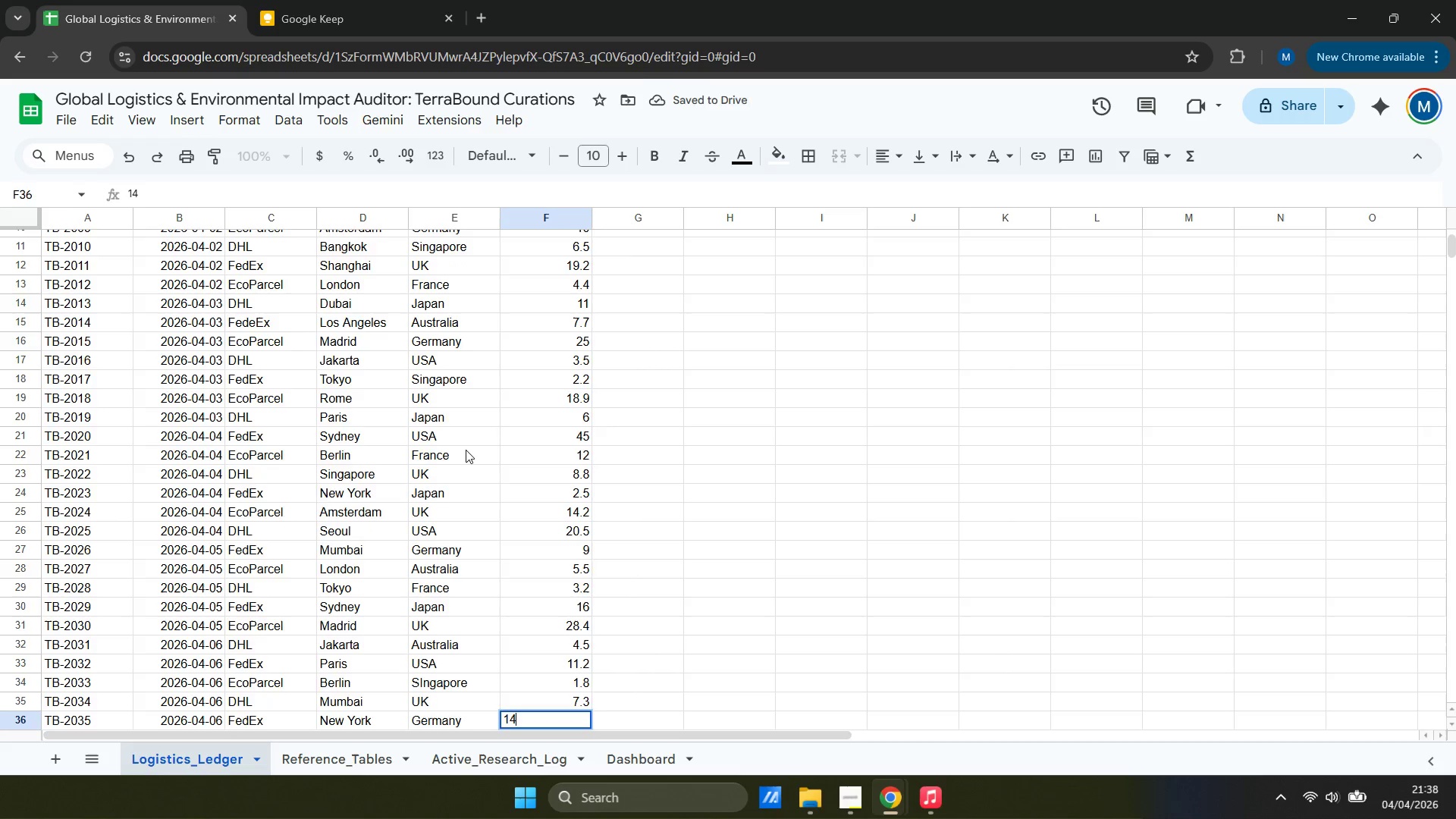 
key(ArrowDown)
 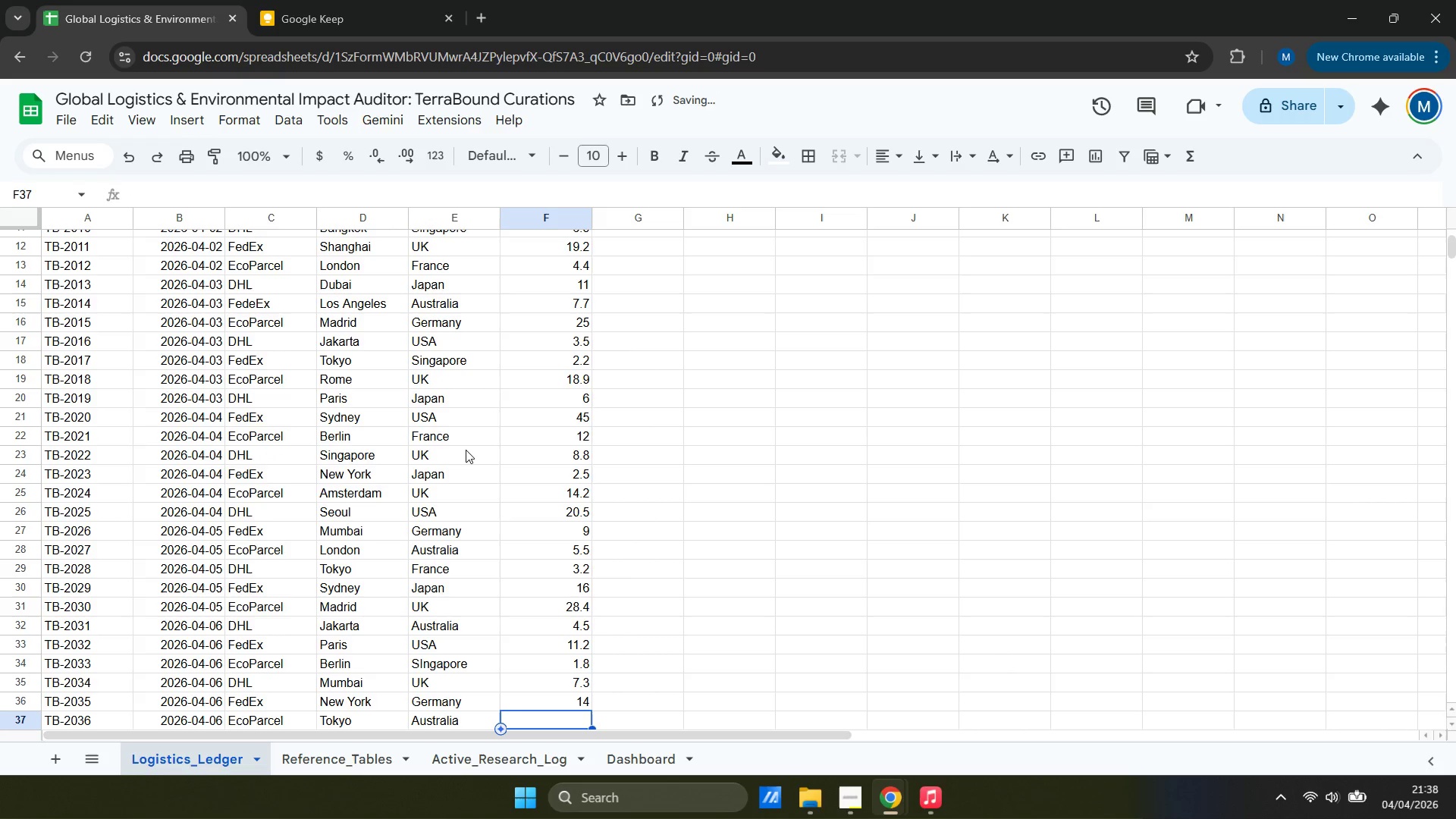 
type(22.5)
 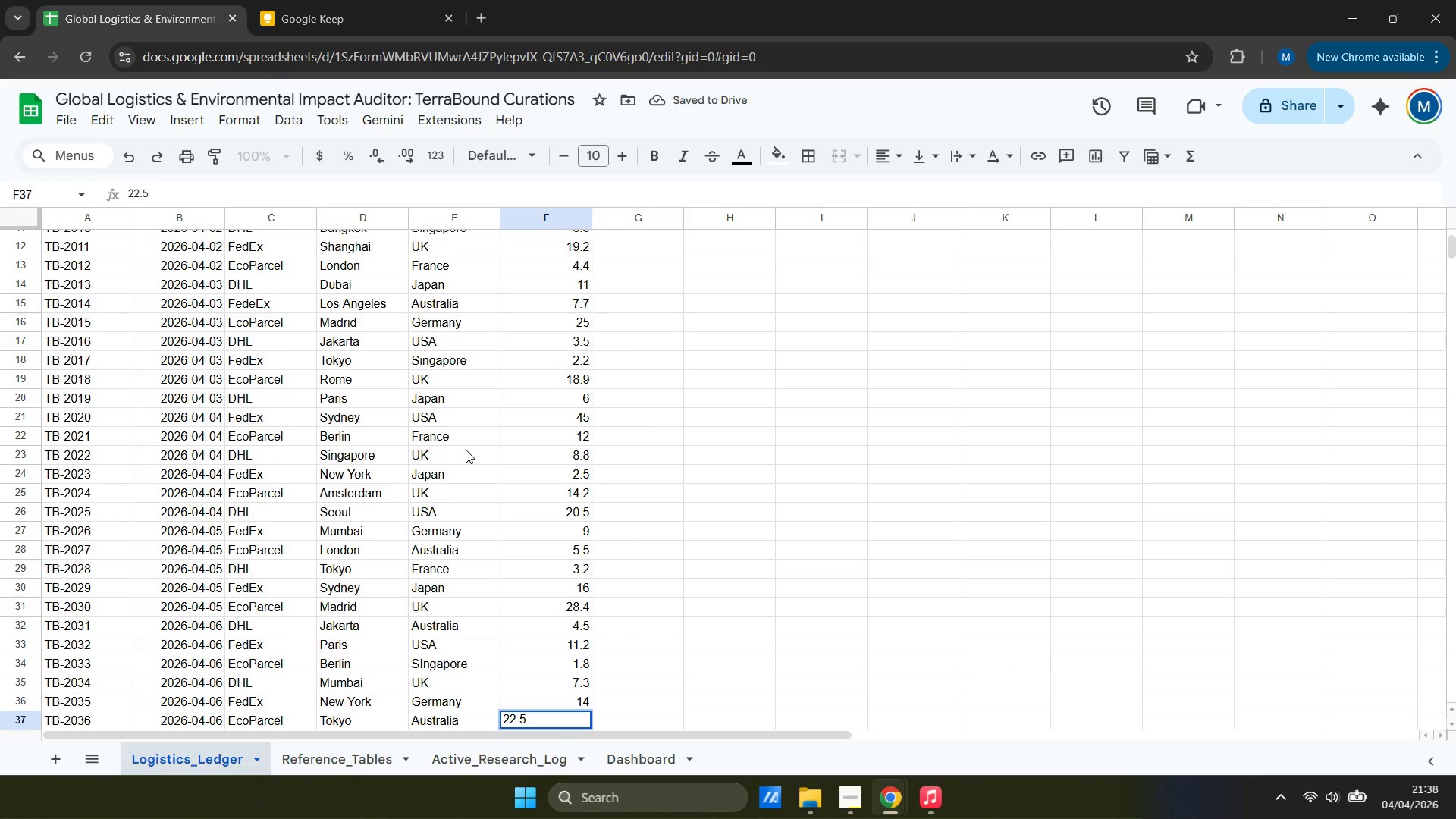 
key(ArrowDown)
 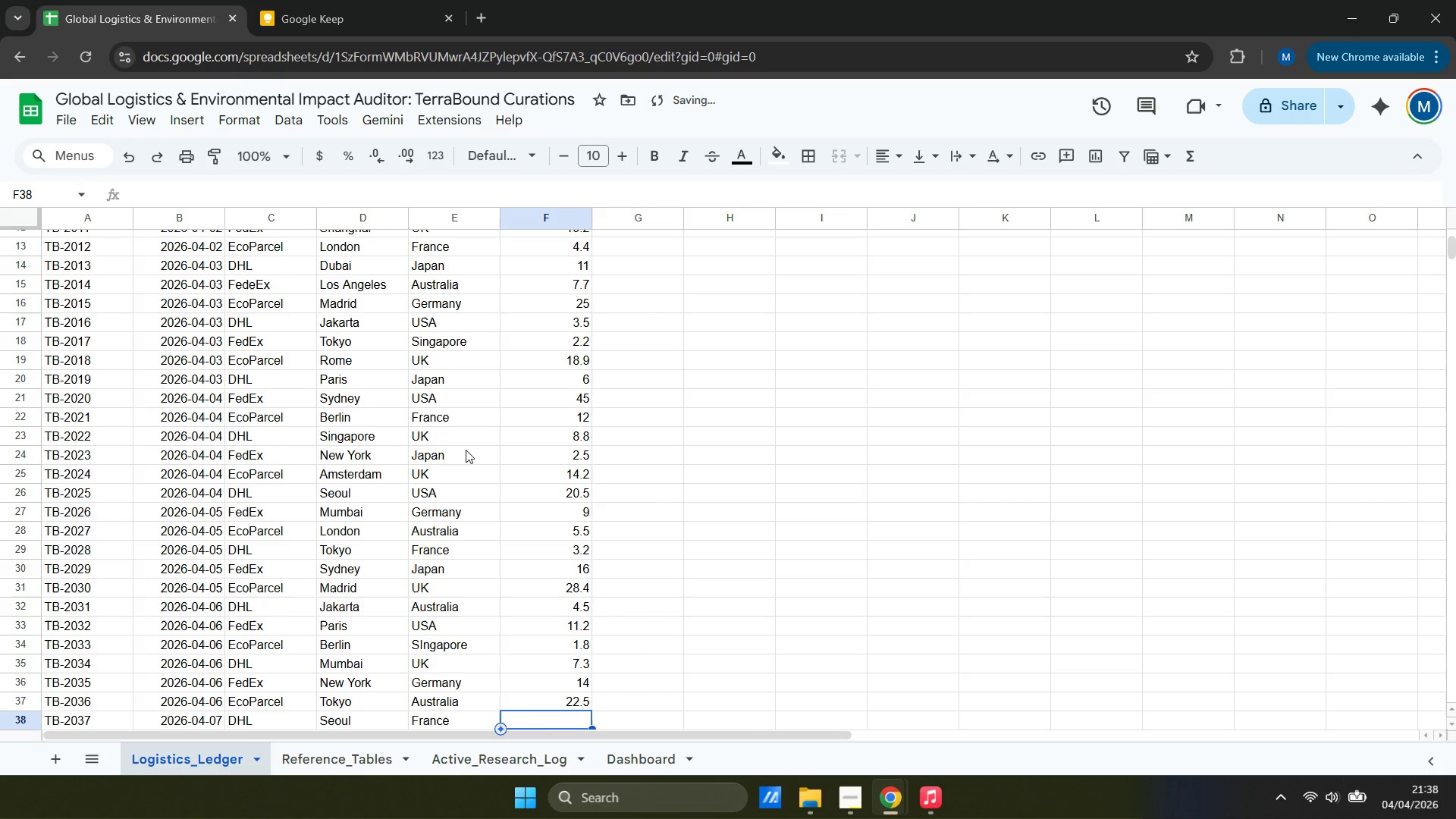 
key(6)
 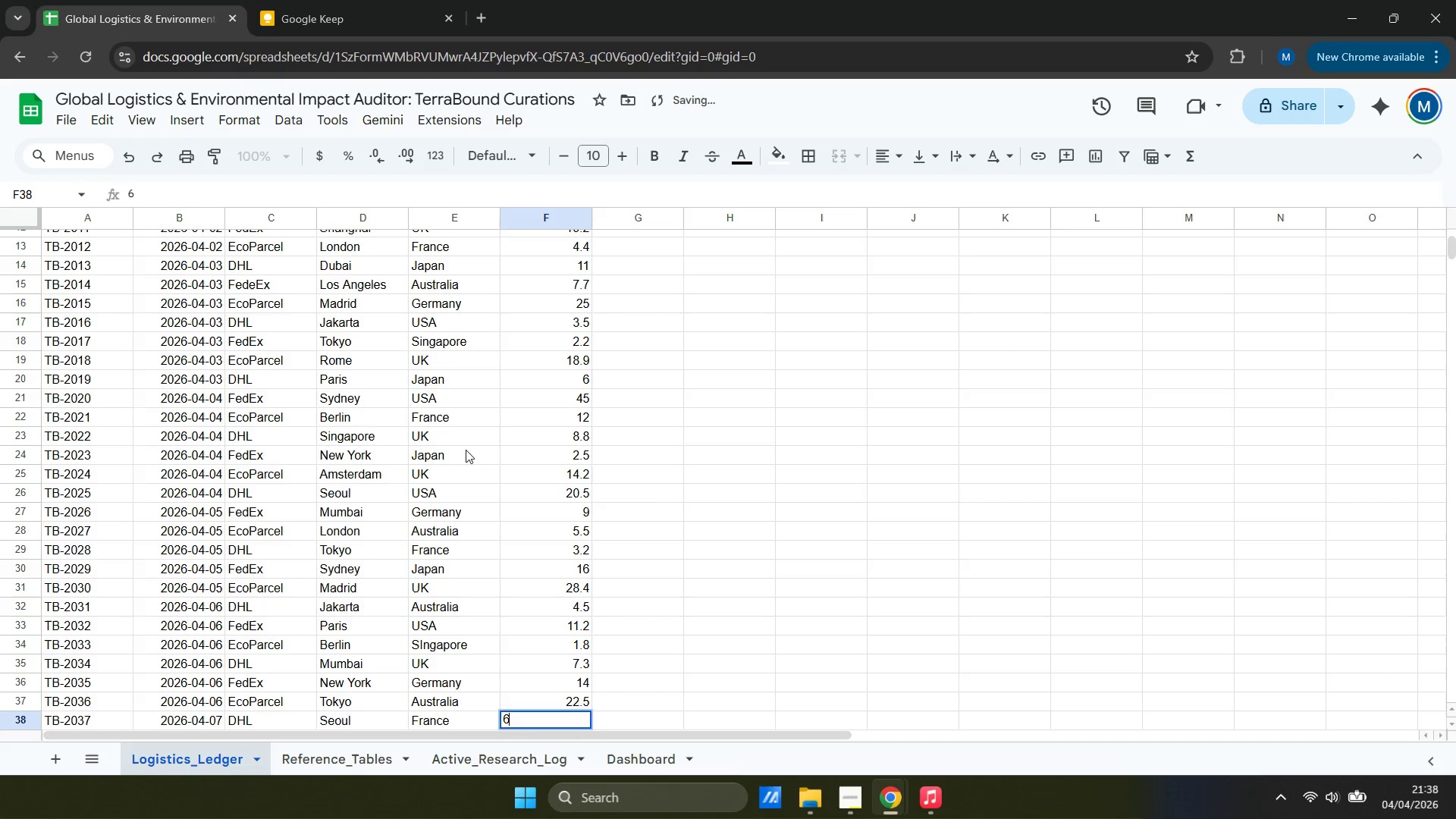 
key(Period)
 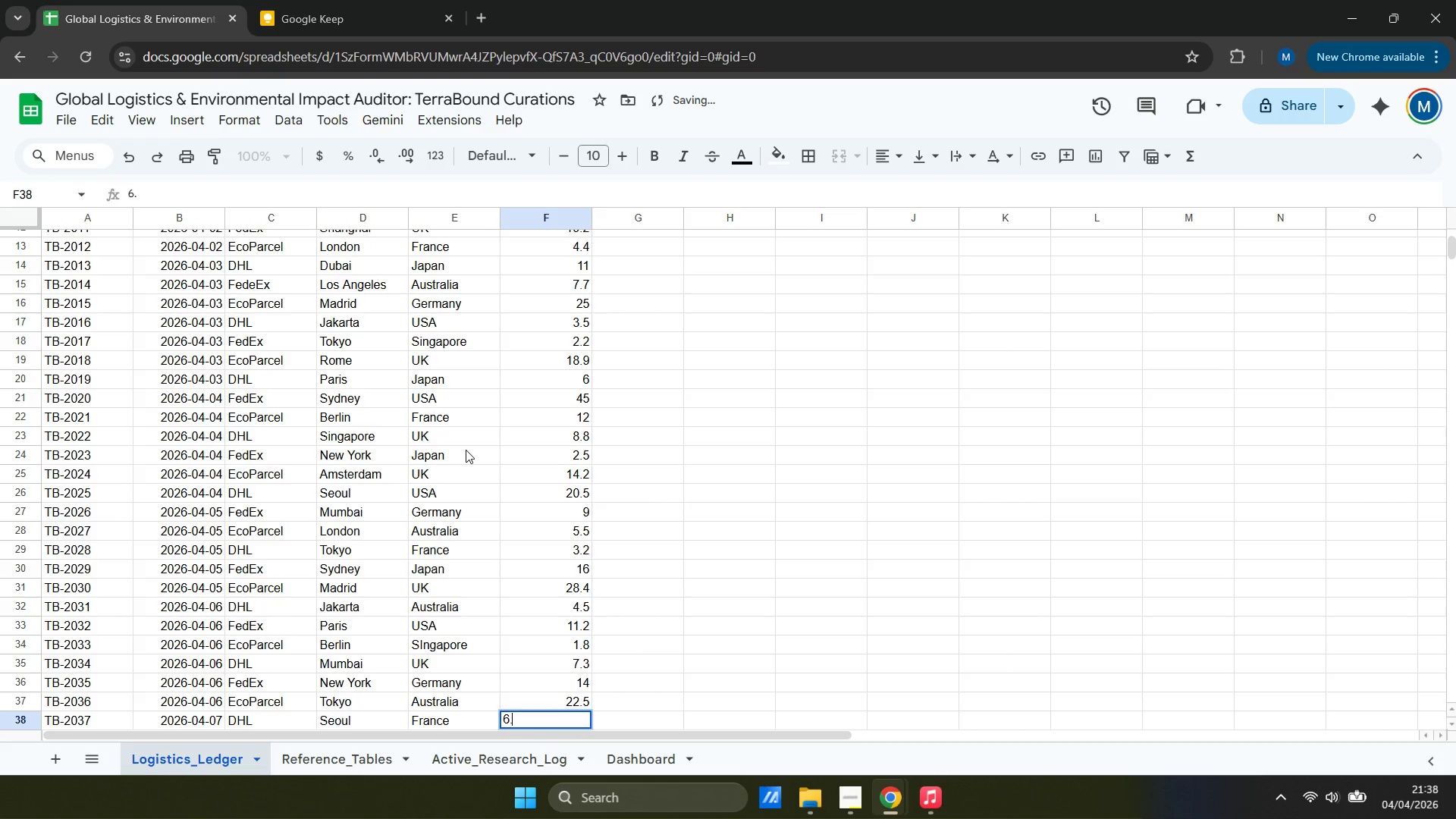 
key(8)
 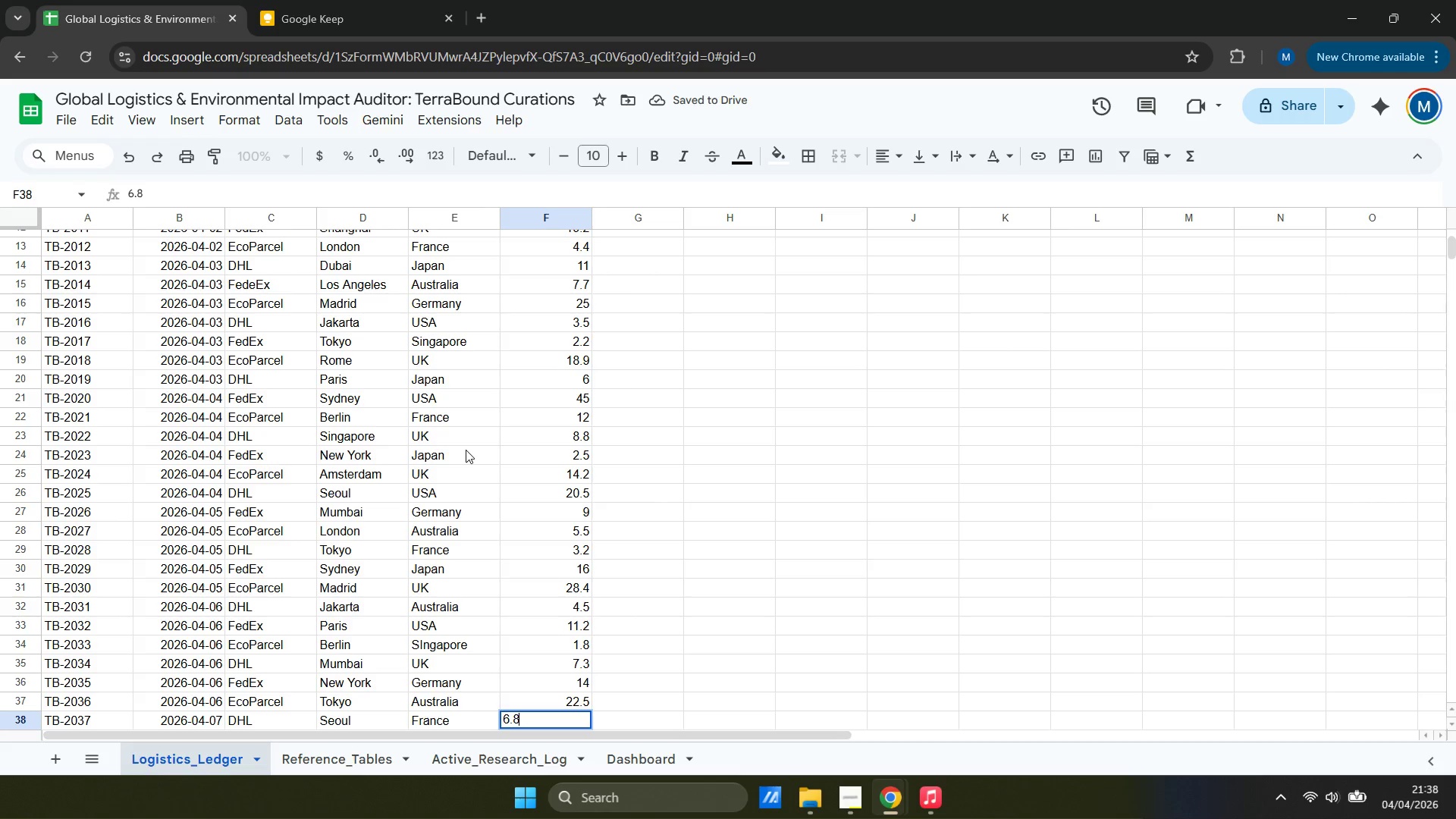 
key(ArrowDown)
 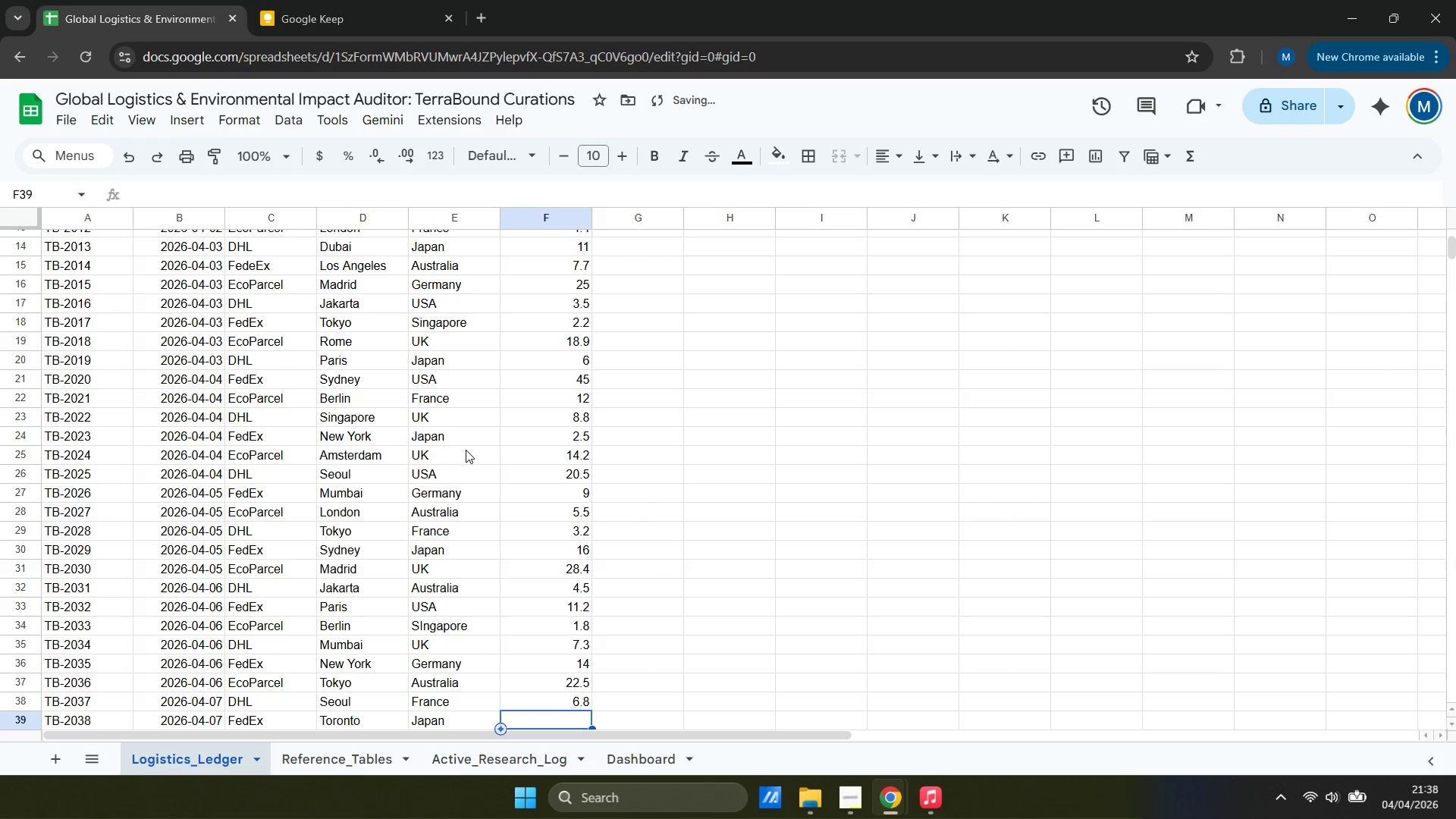 
type(10.4)
 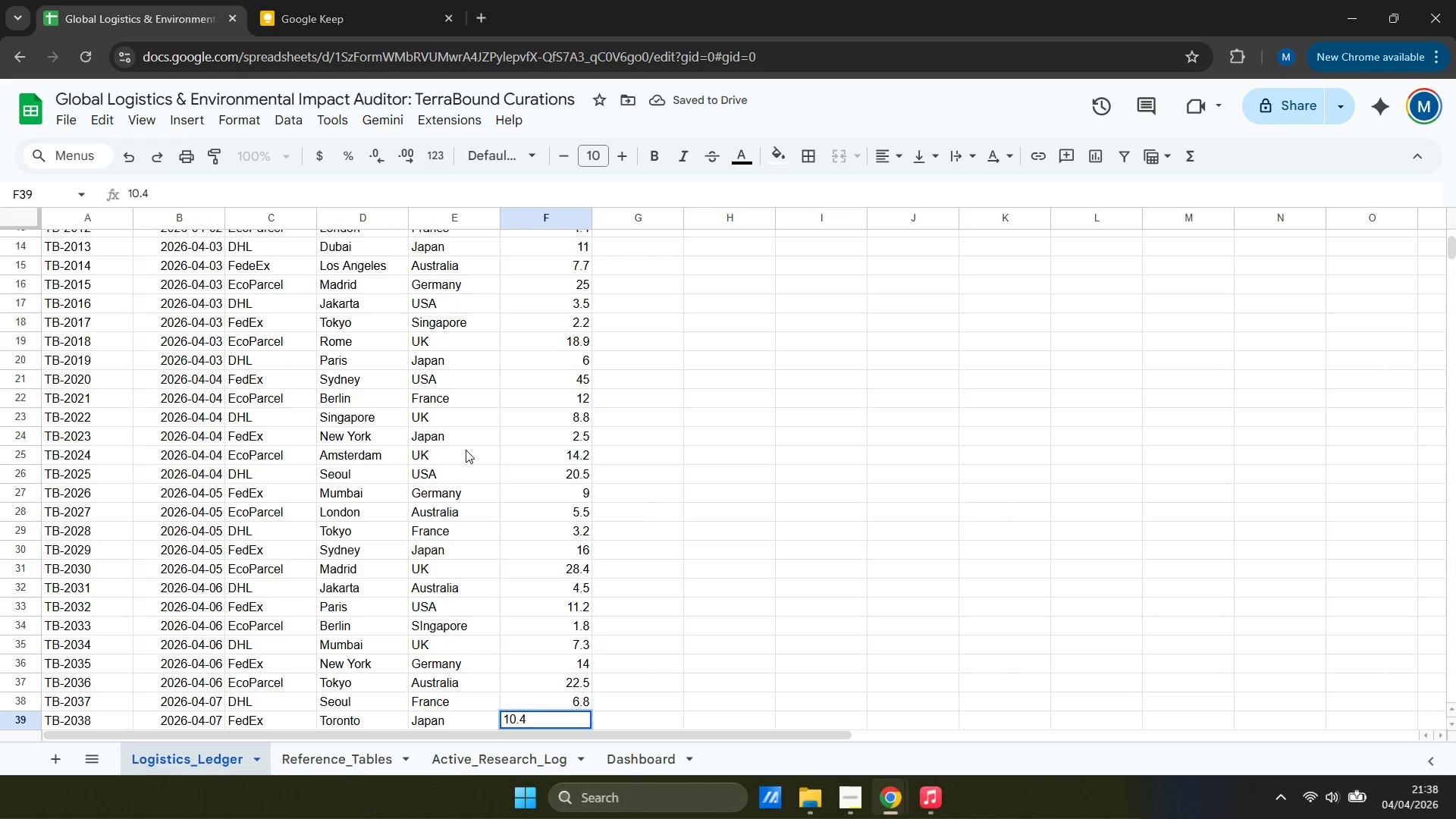 
key(ArrowDown)
 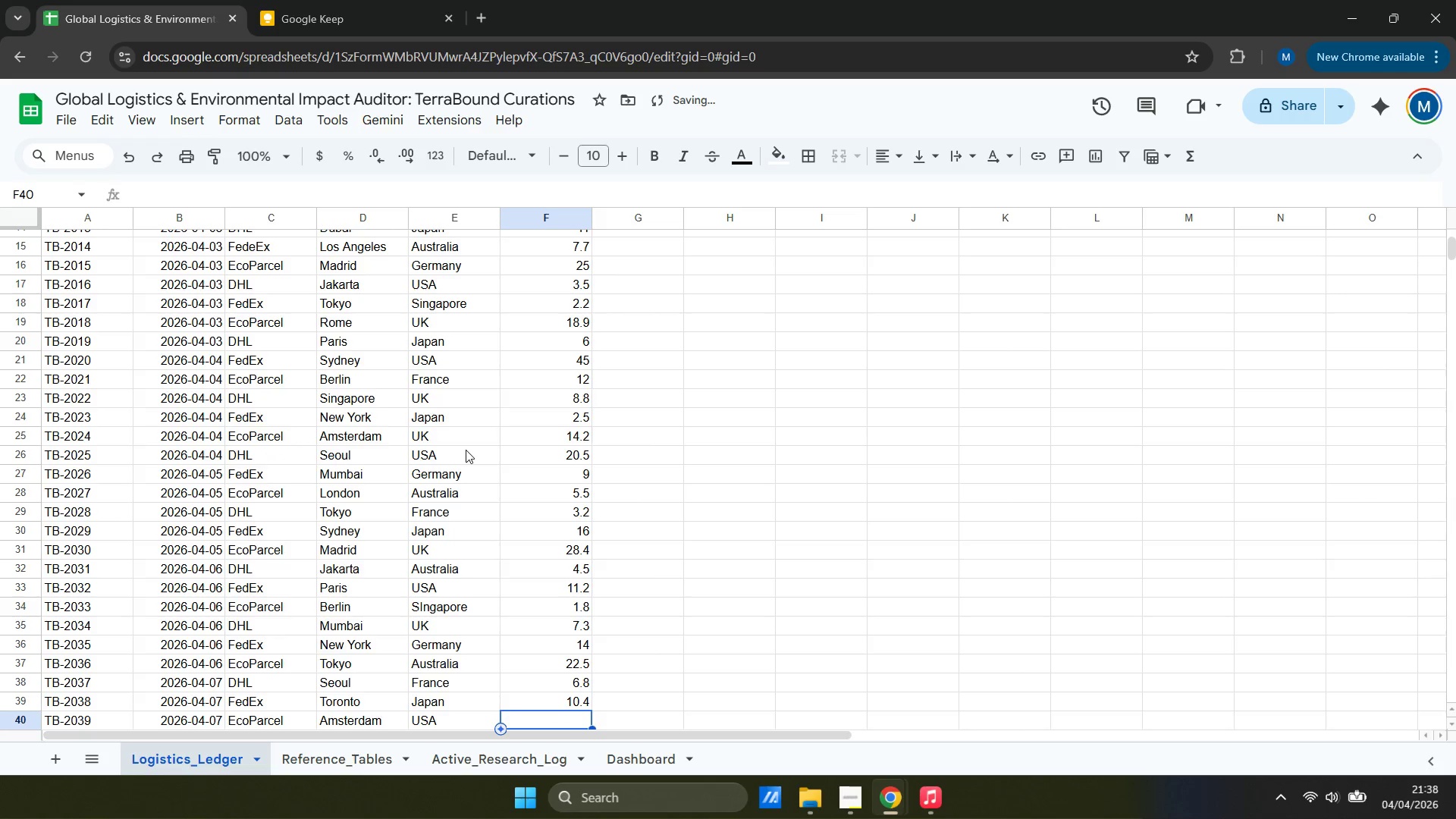 
type(35)
 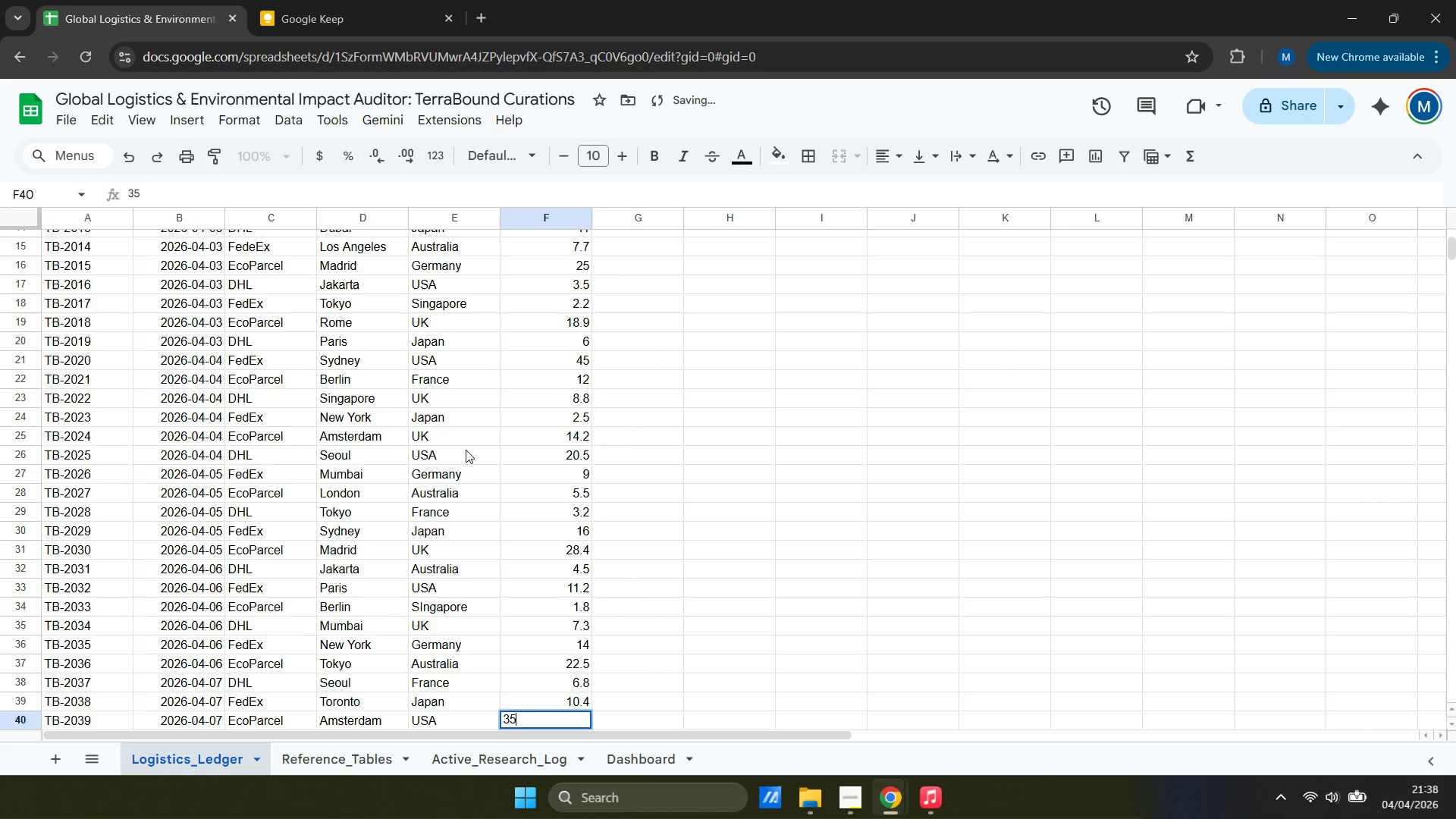 
key(ArrowDown)
 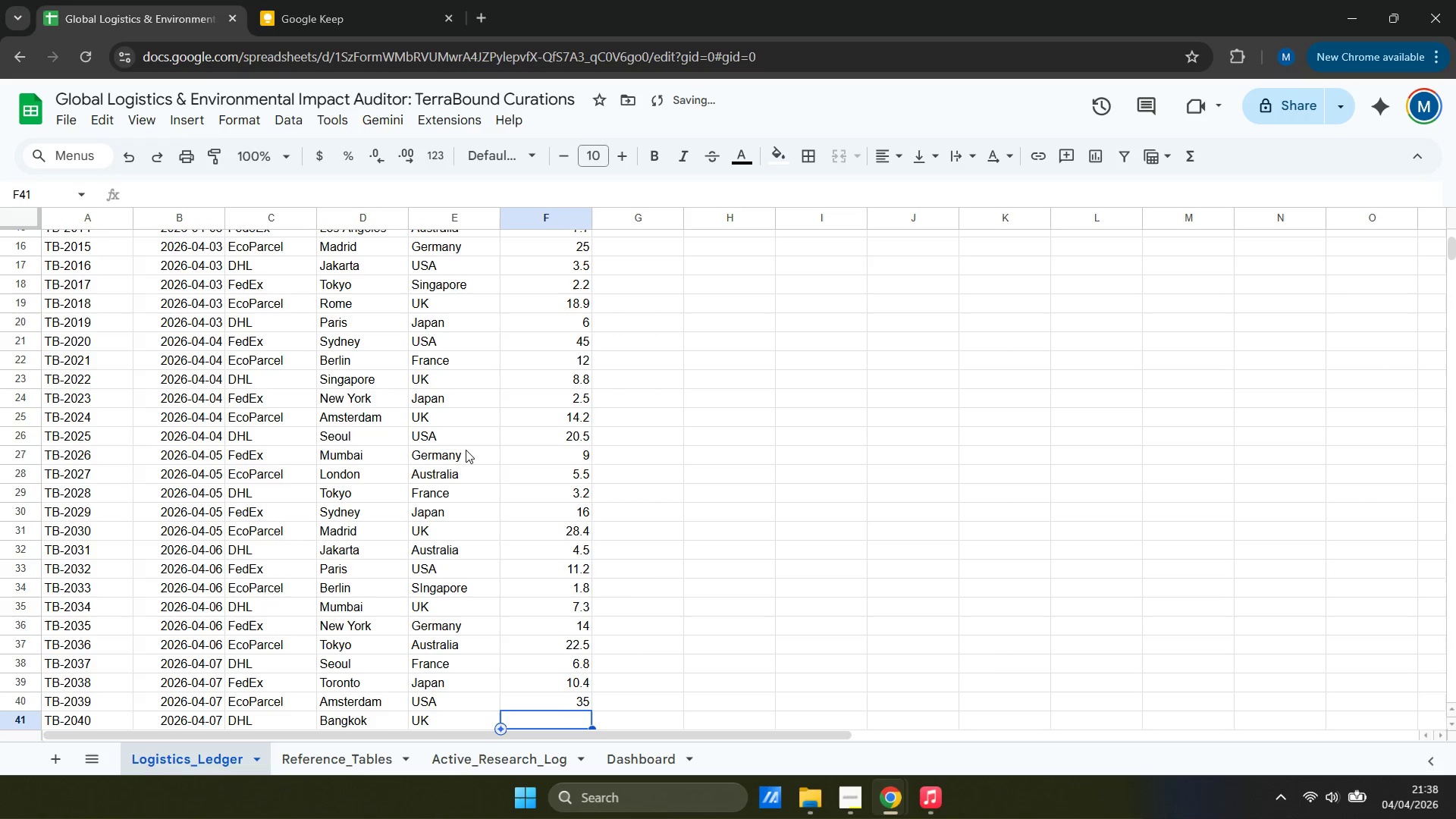 
key(9)
 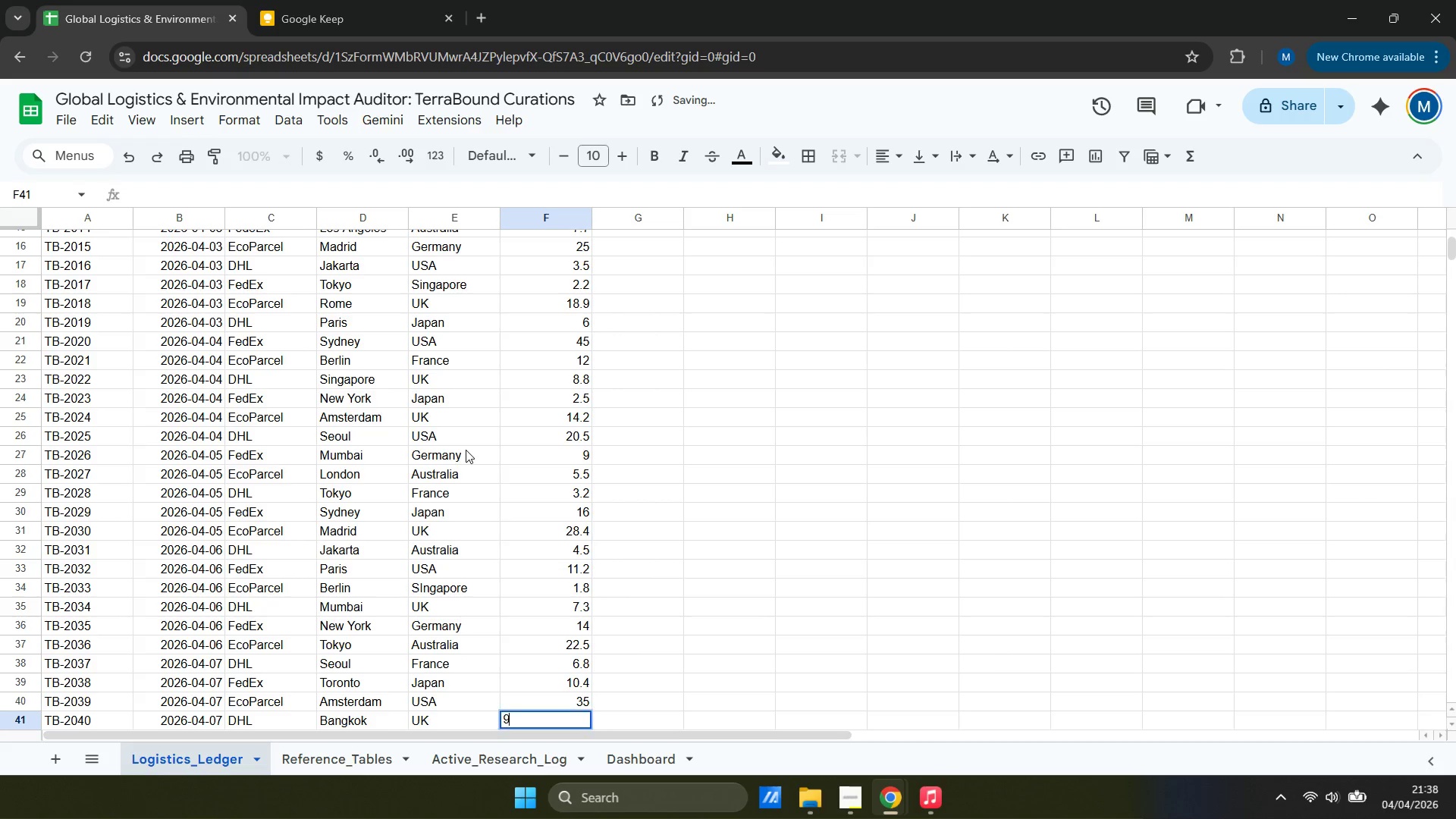 
key(Period)
 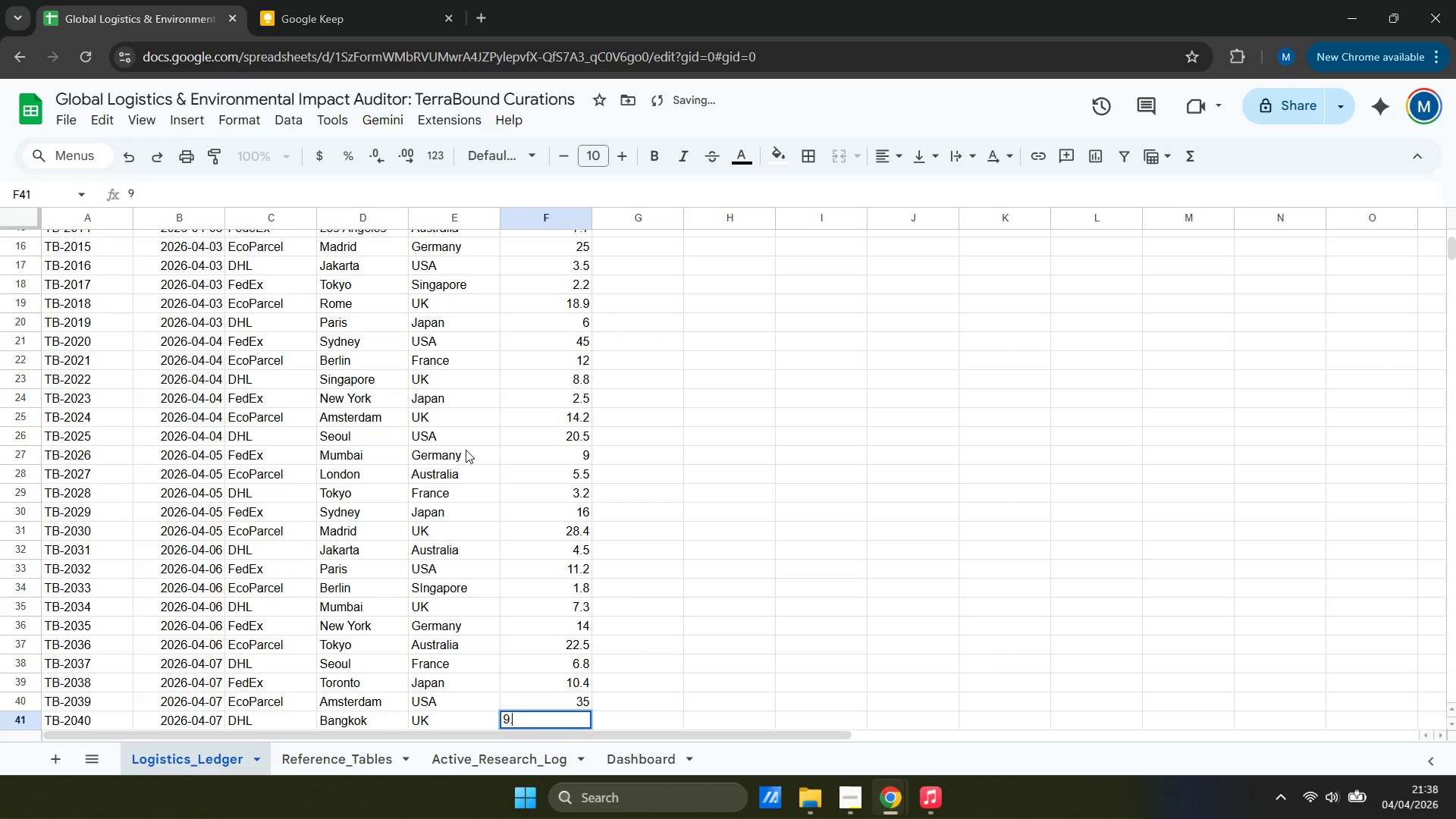 
key(9)
 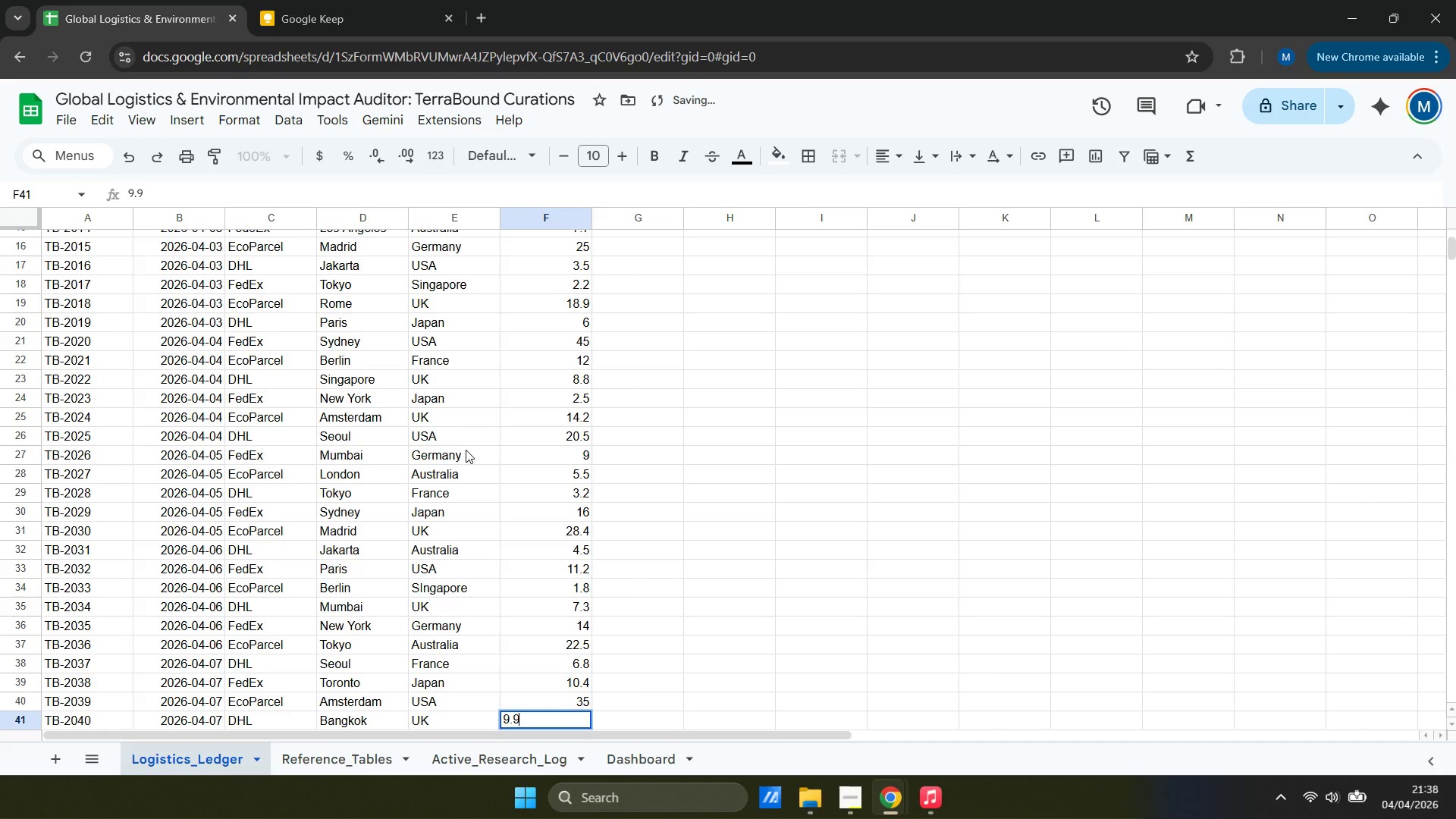 
key(ArrowDown)
 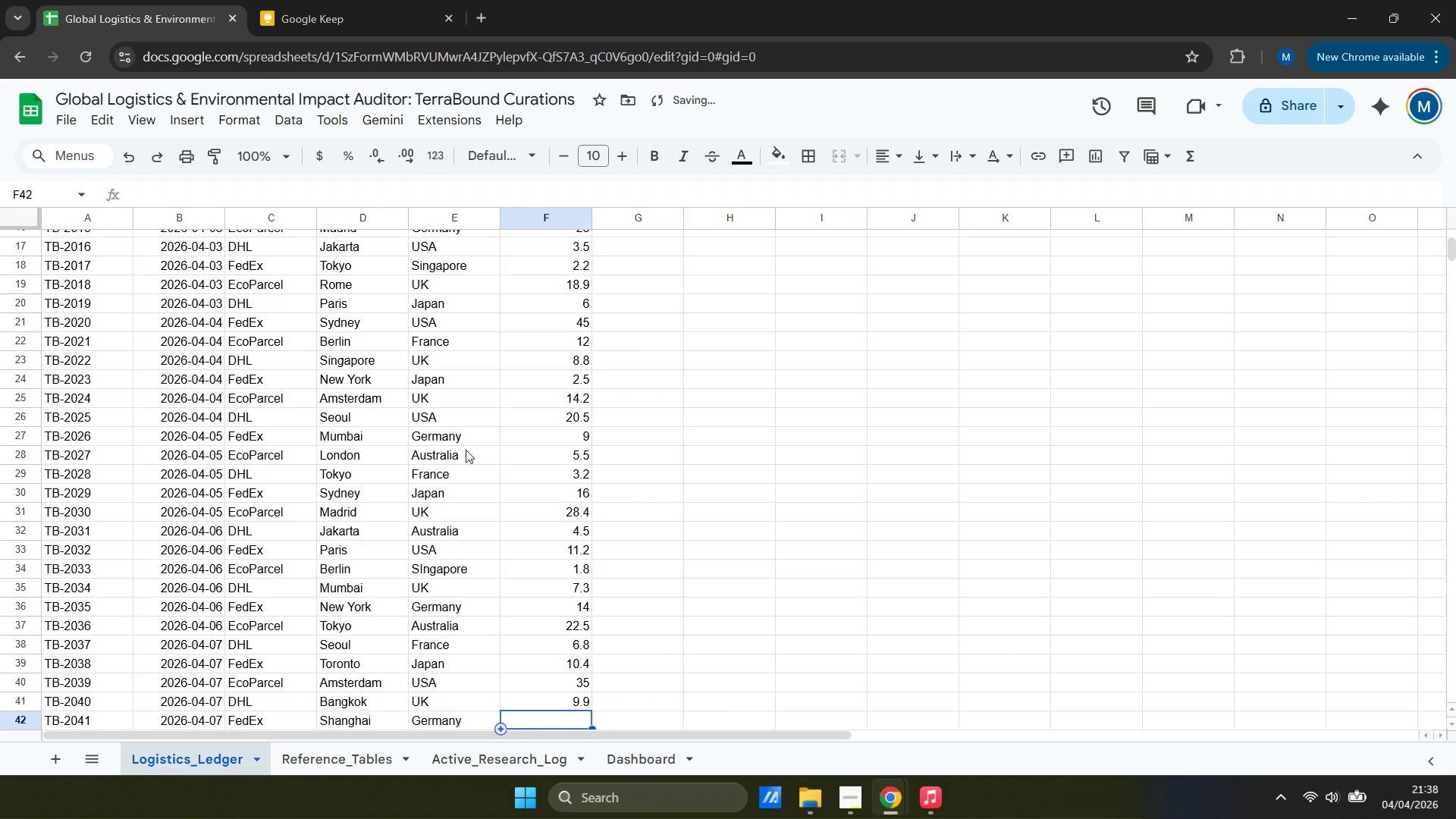 
type(13.5)
 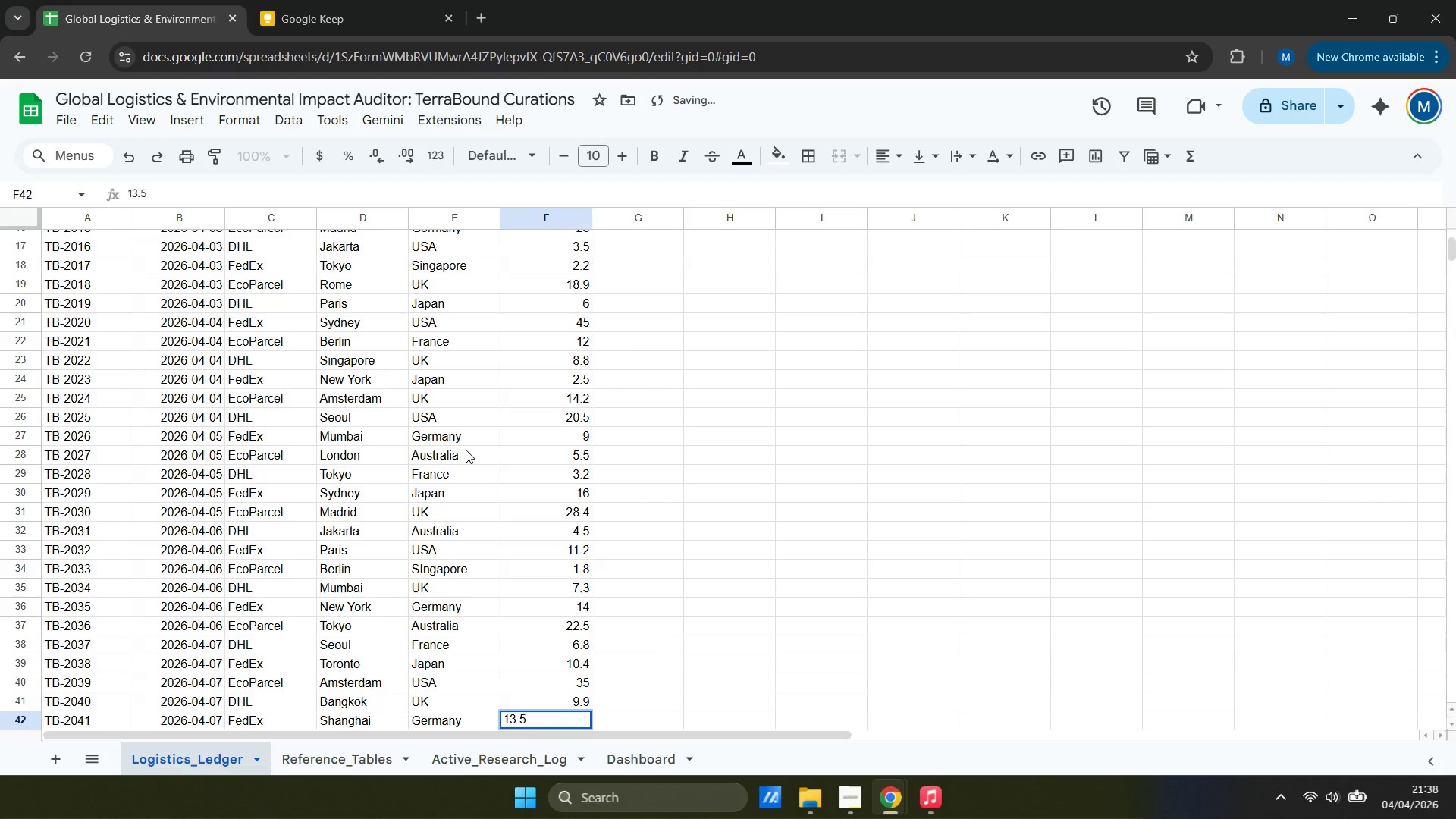 
key(ArrowDown)
 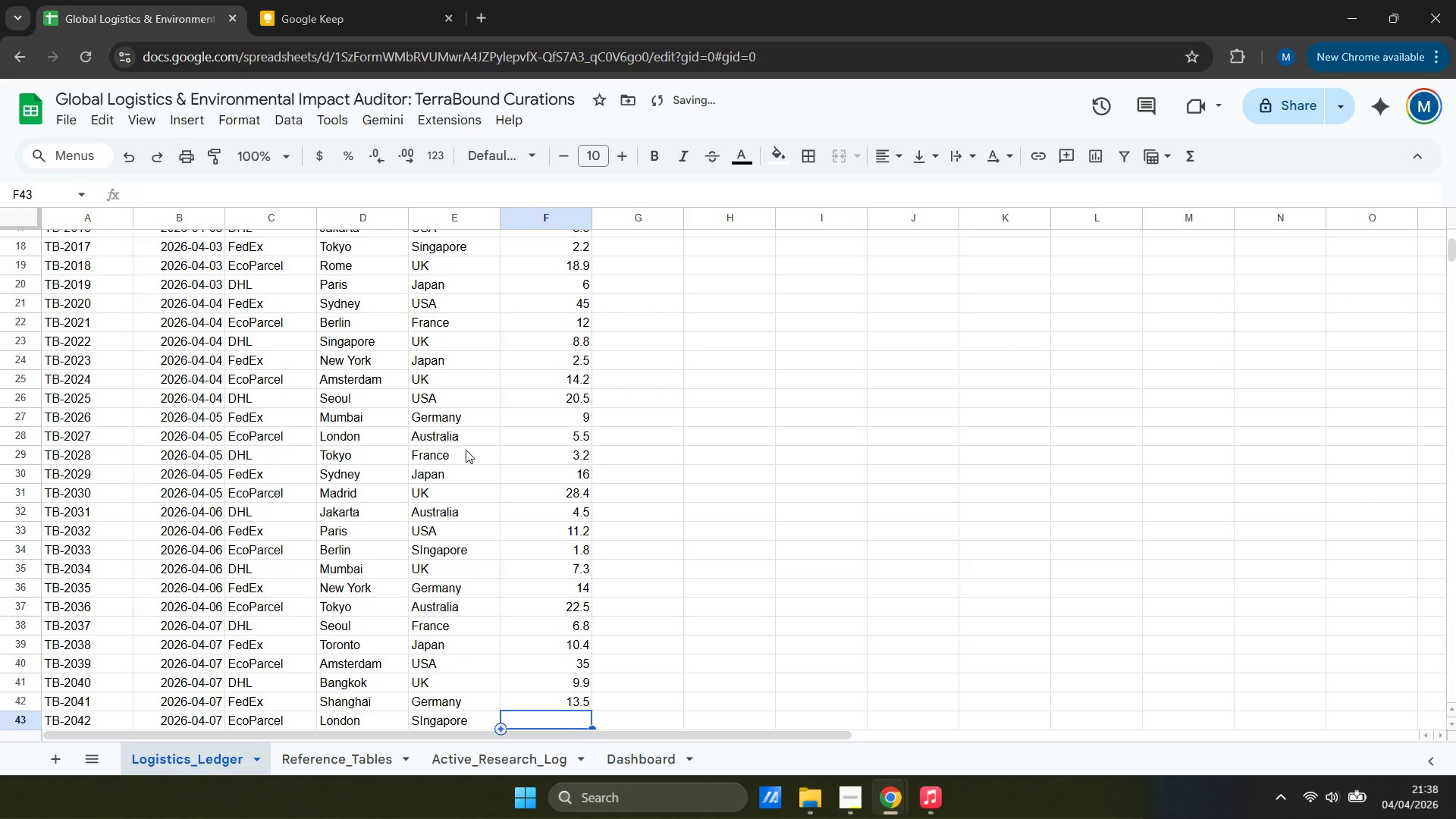 
key(2)
 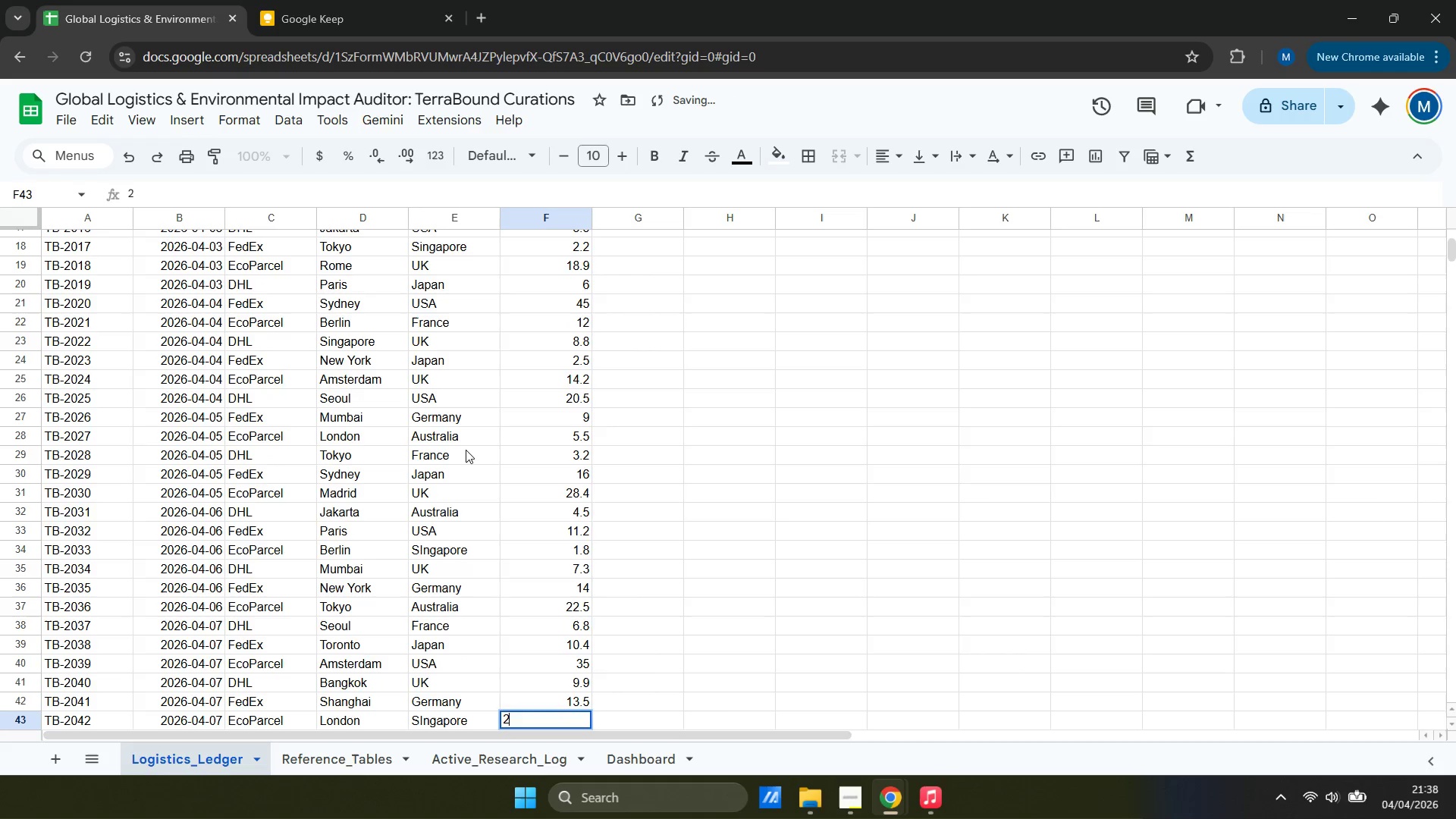 
key(Period)
 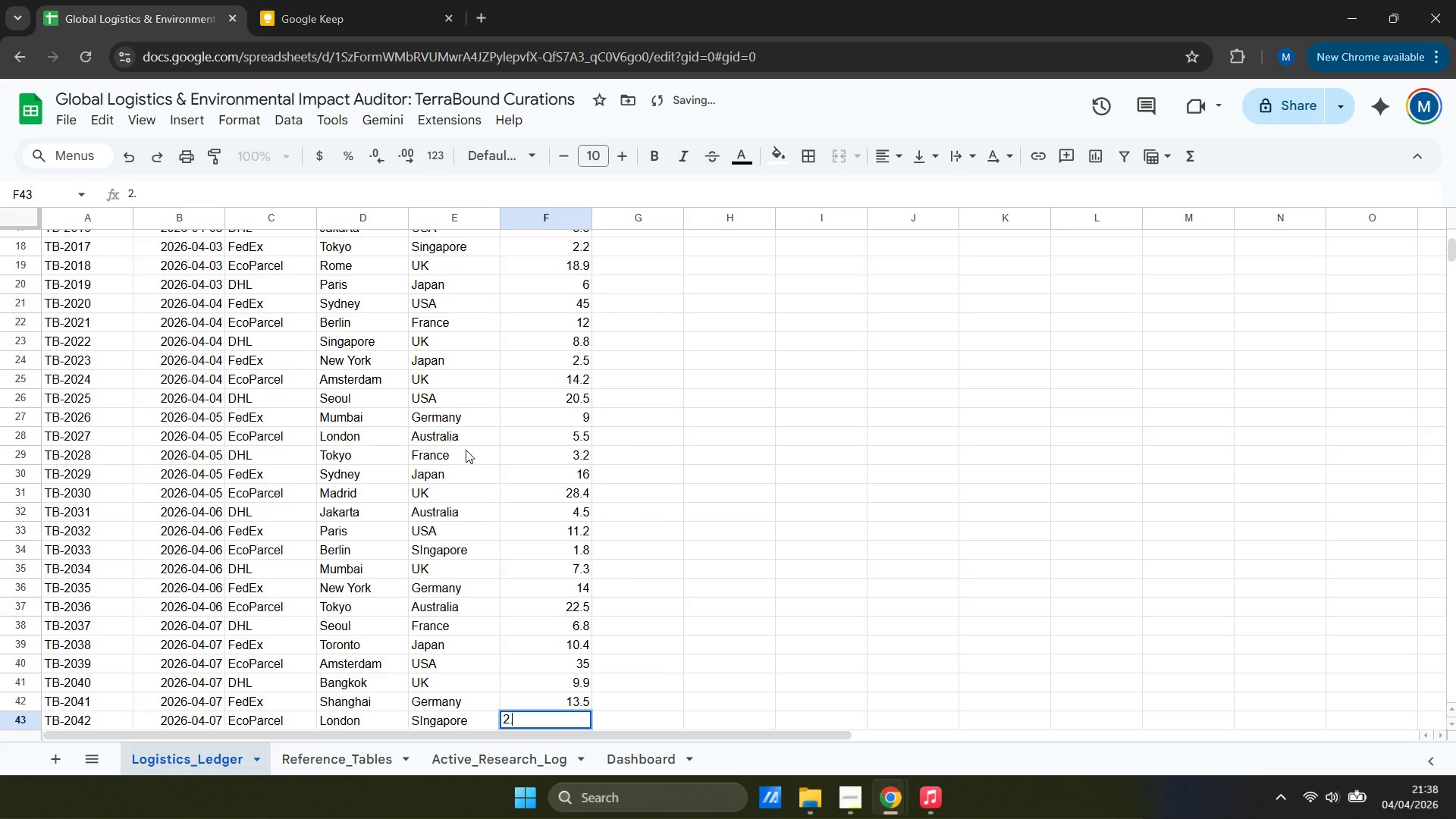 
key(5)
 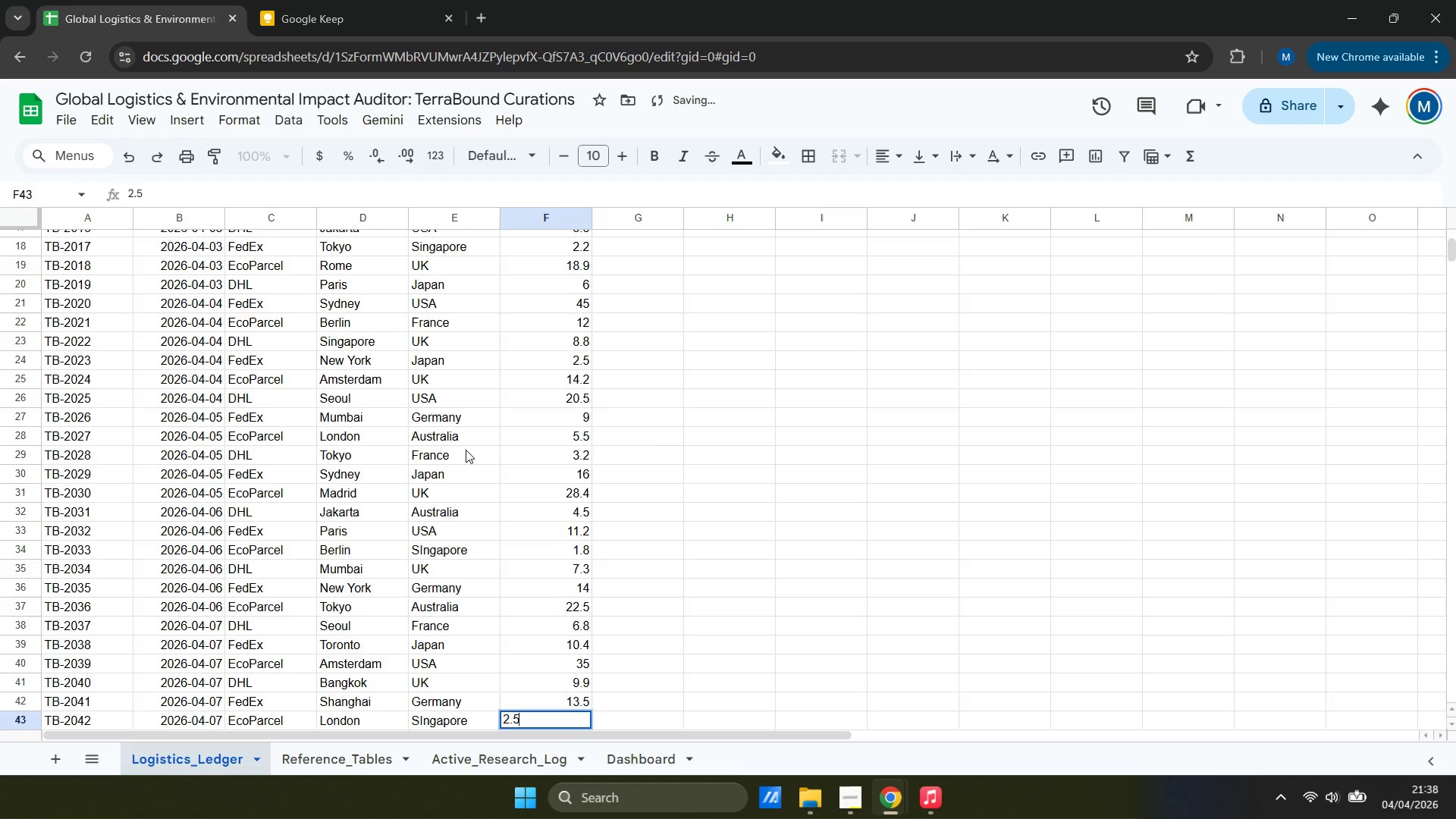 
key(ArrowDown)
 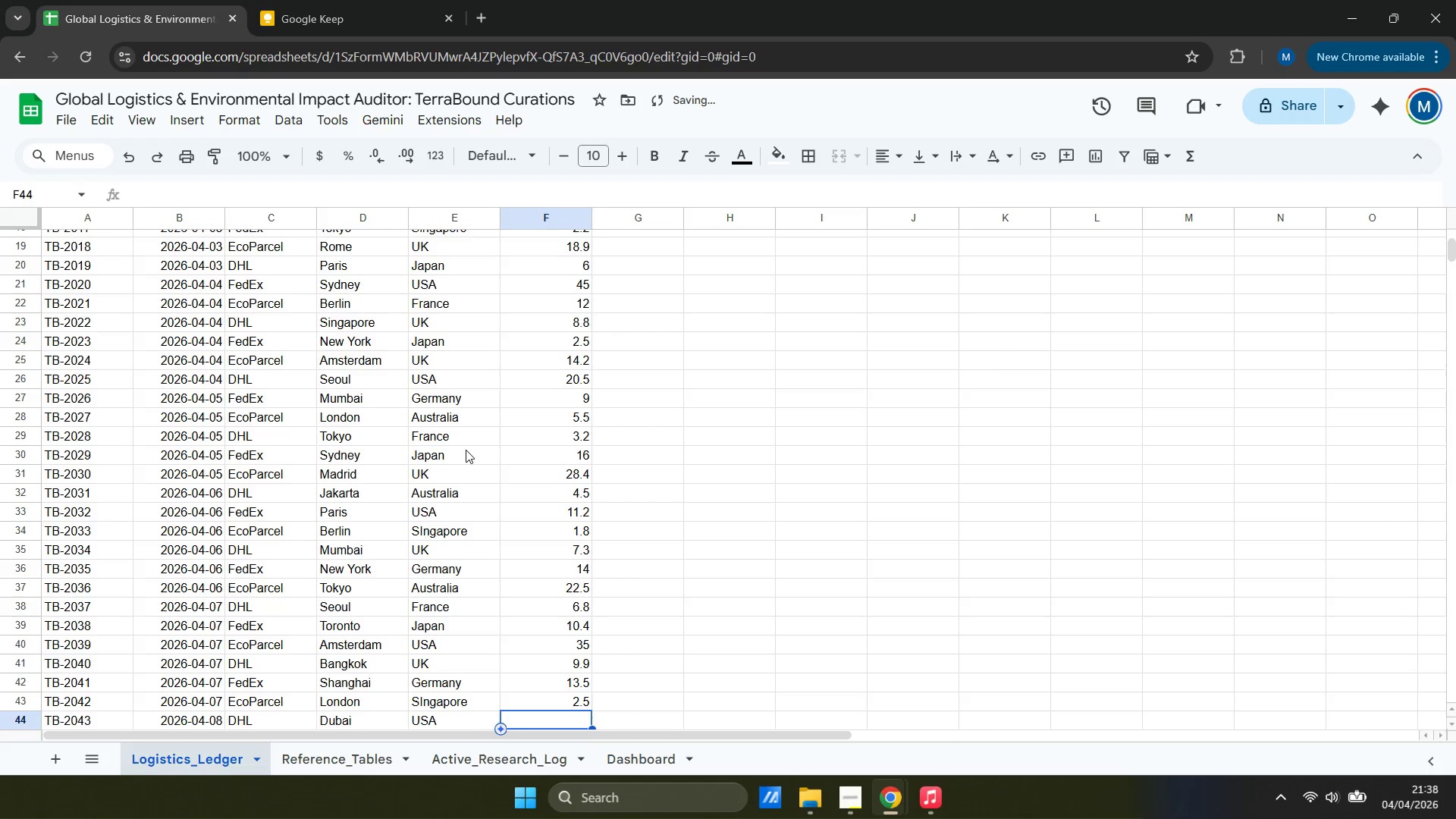 
type(17.2)
 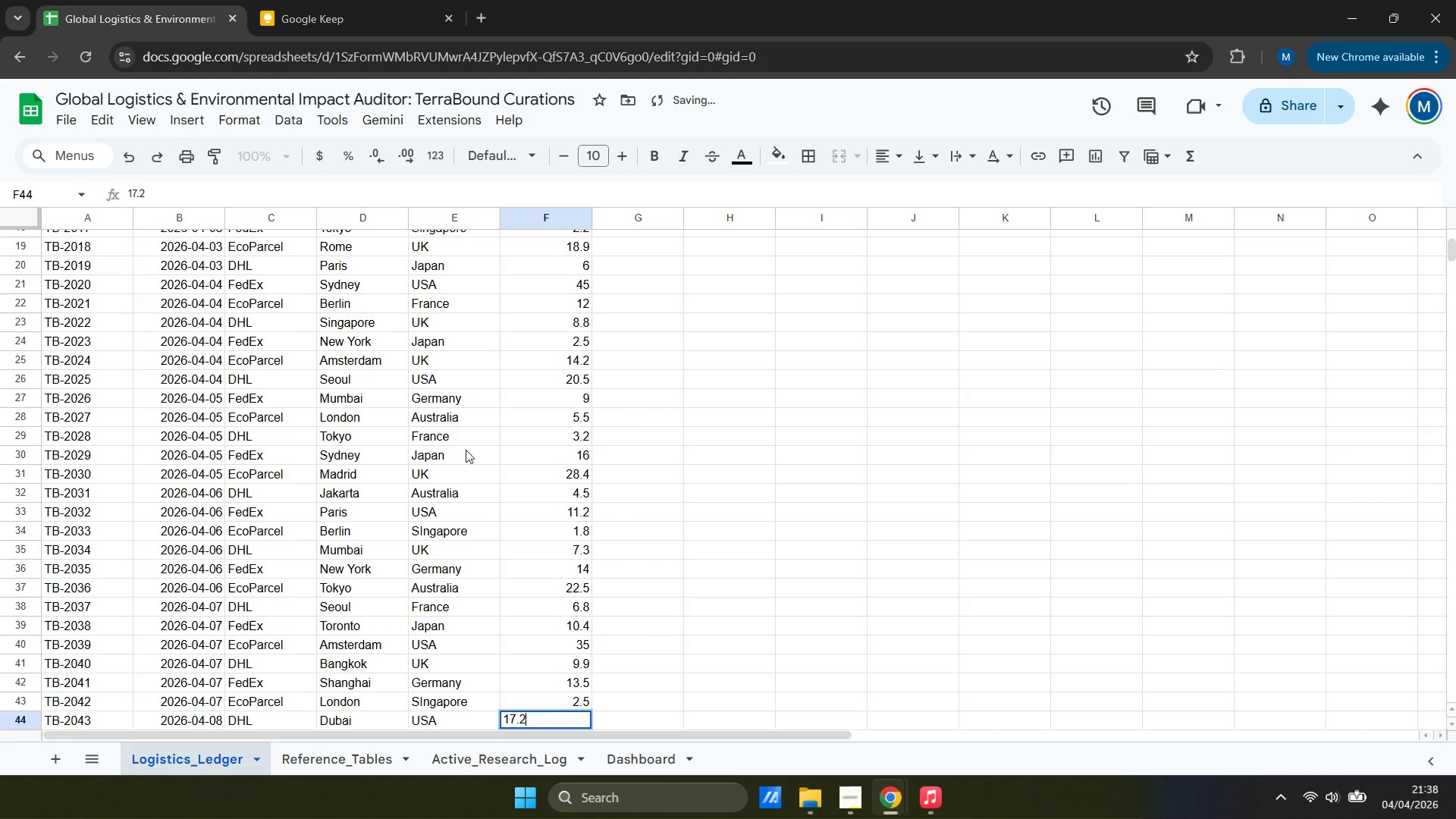 
key(ArrowDown)
 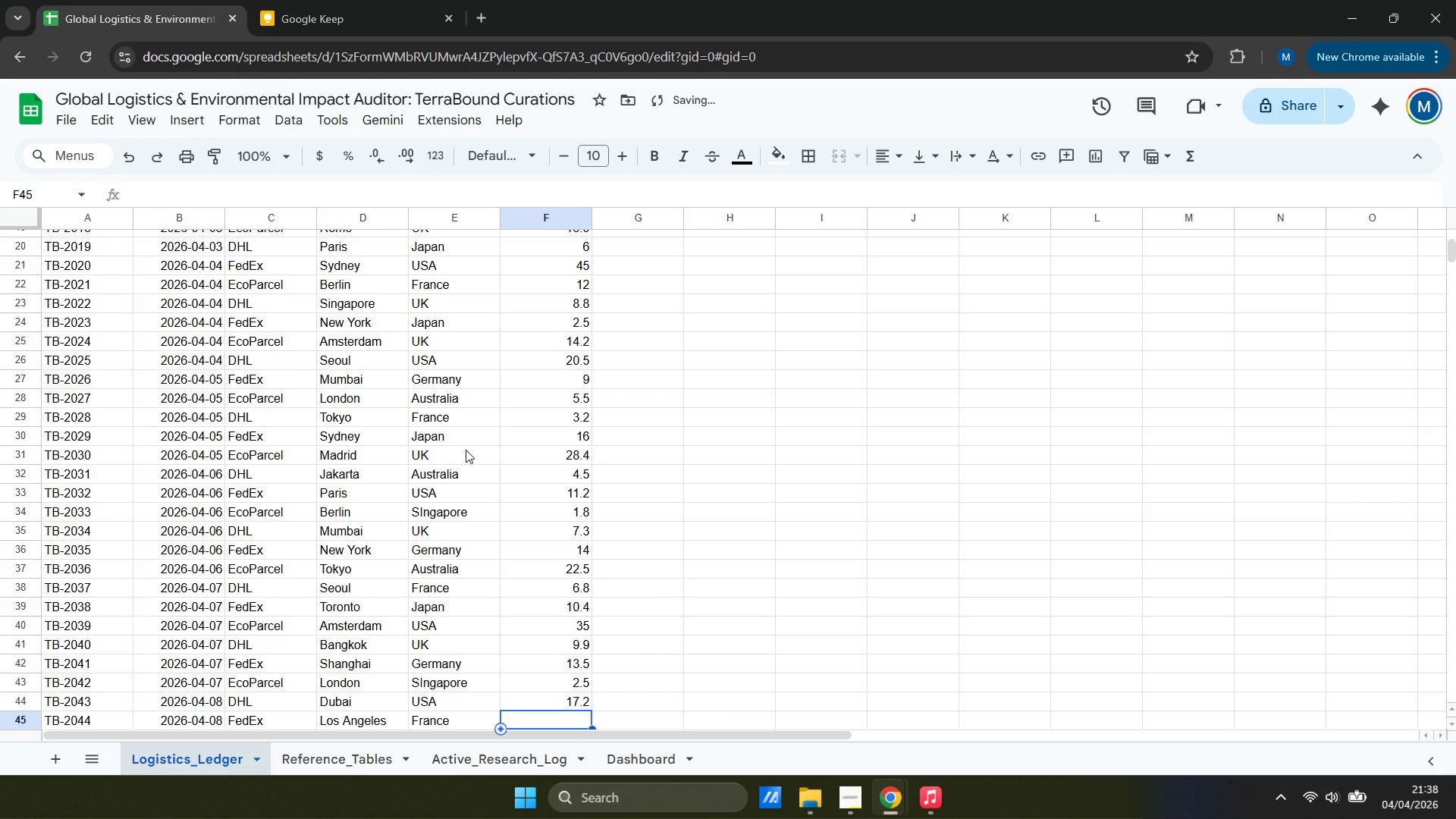 
key(5)
 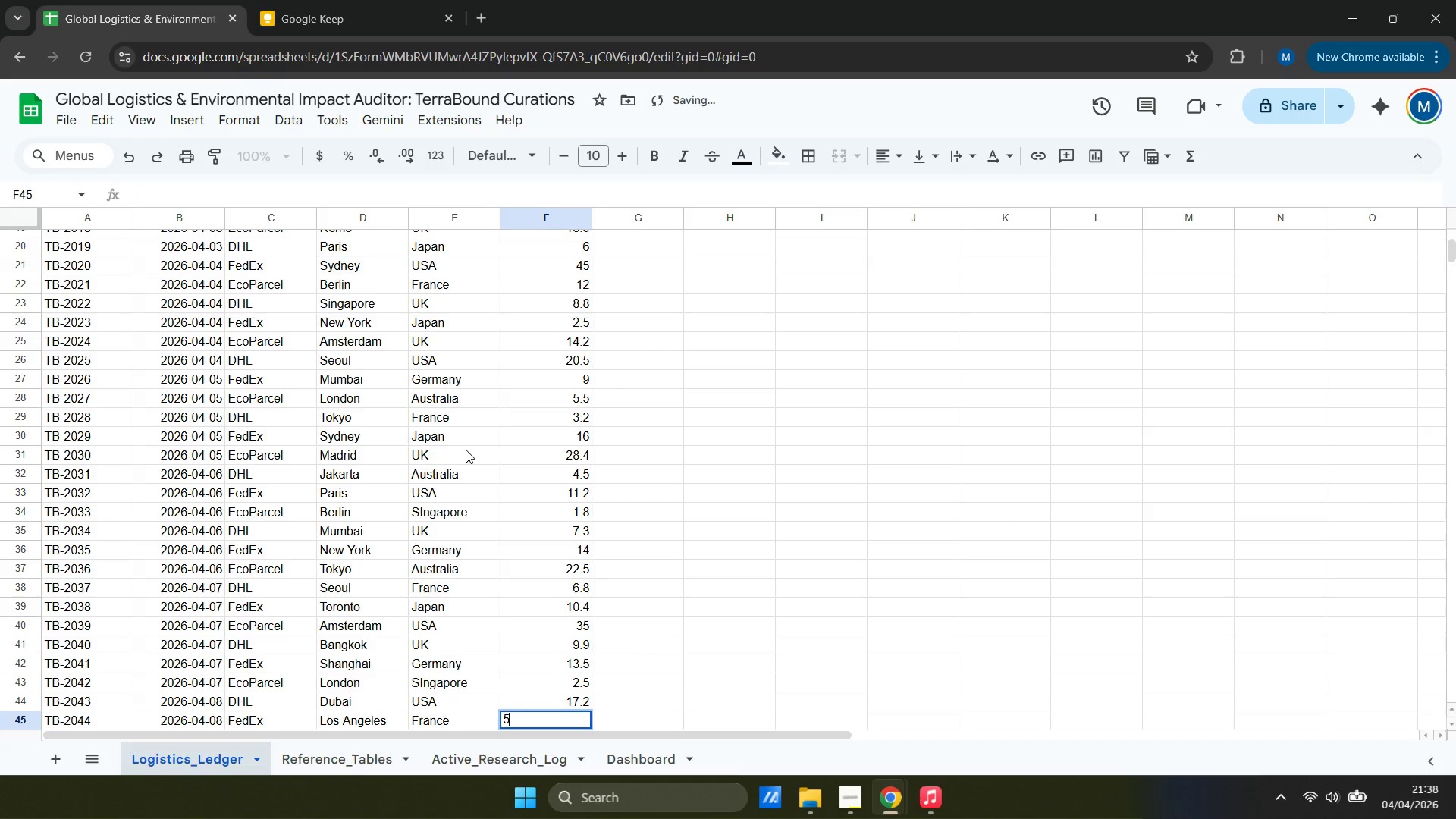 
key(Period)
 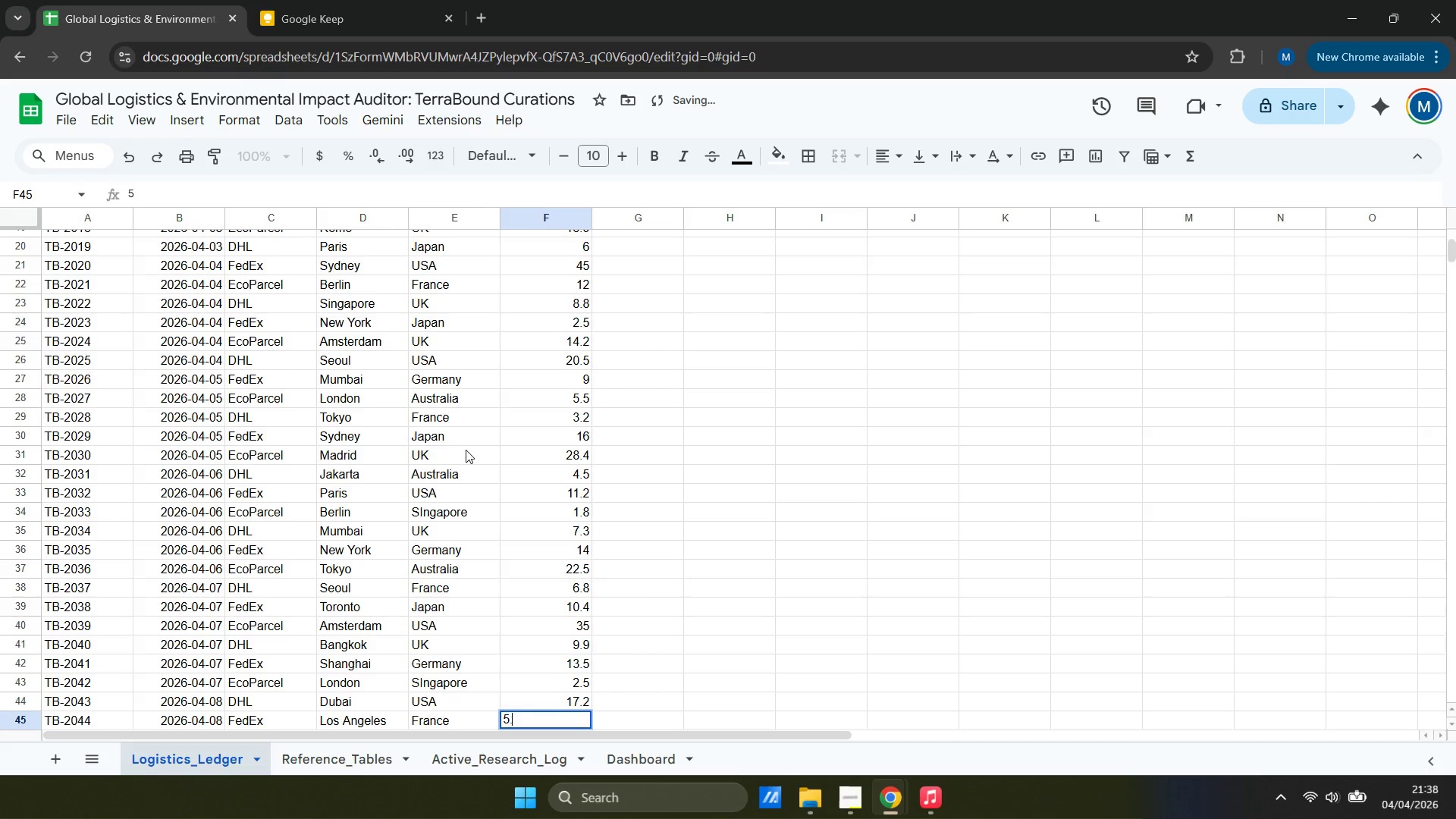 
key(8)
 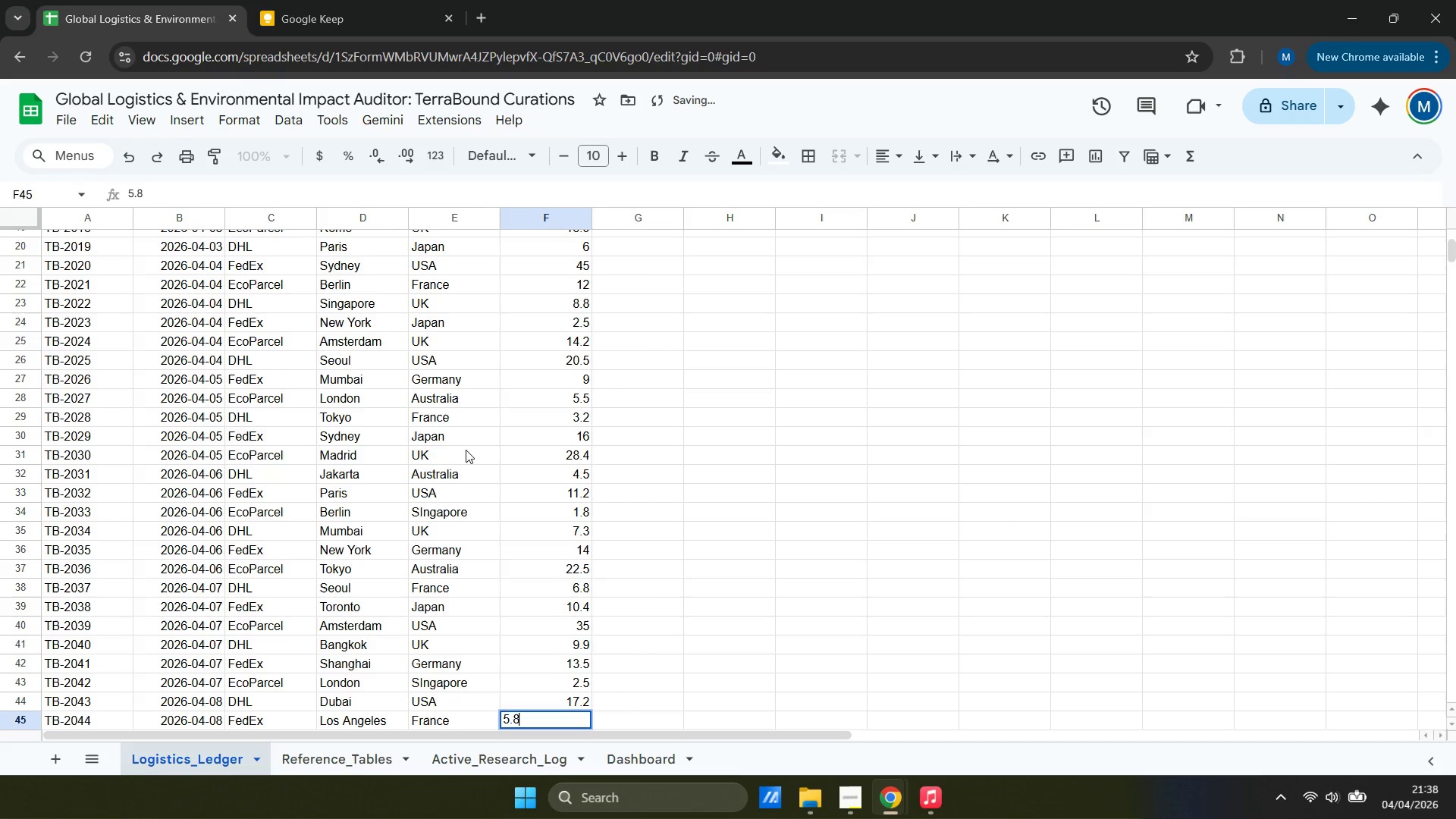 
key(ArrowDown)
 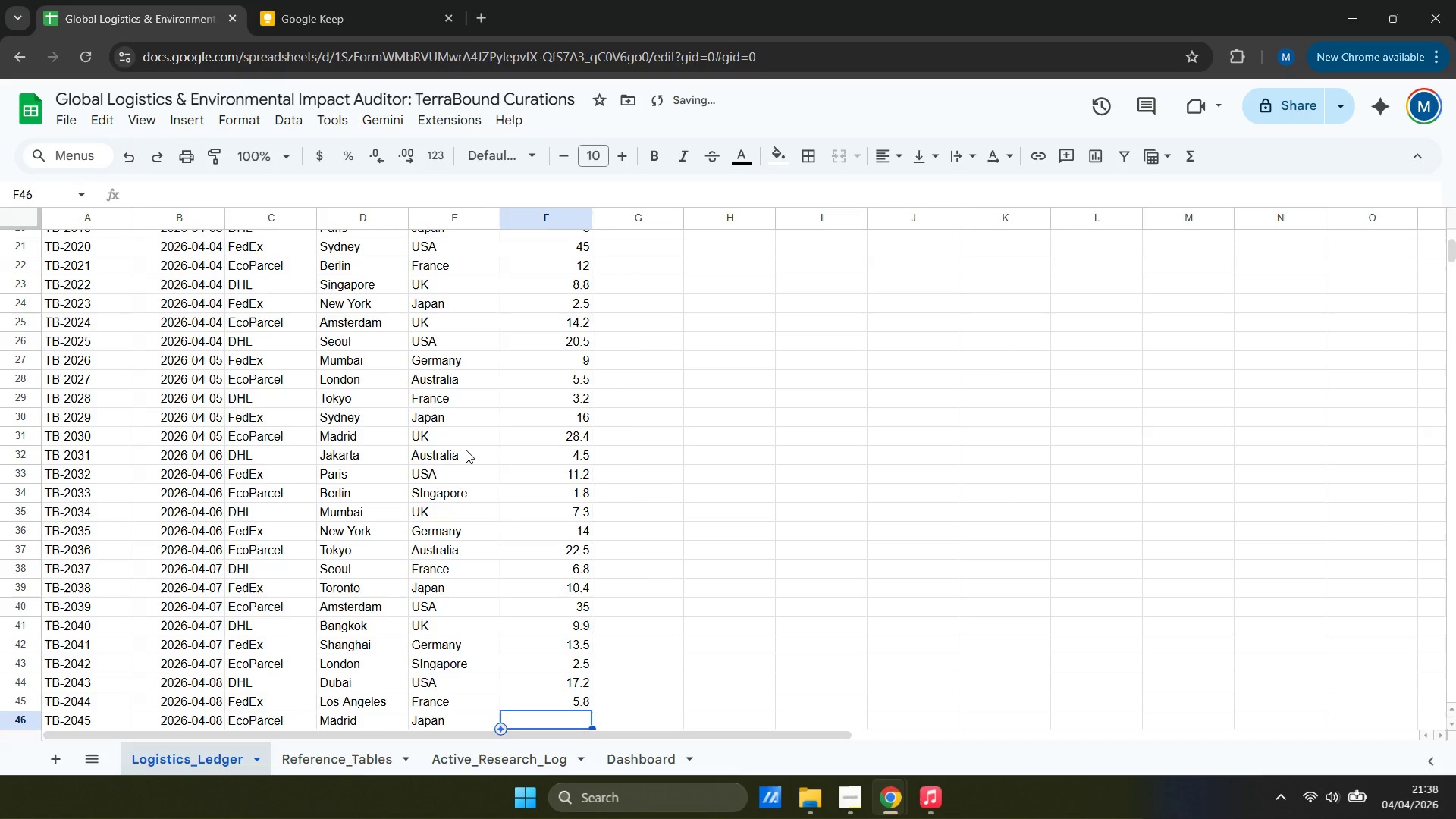 
key(3)
 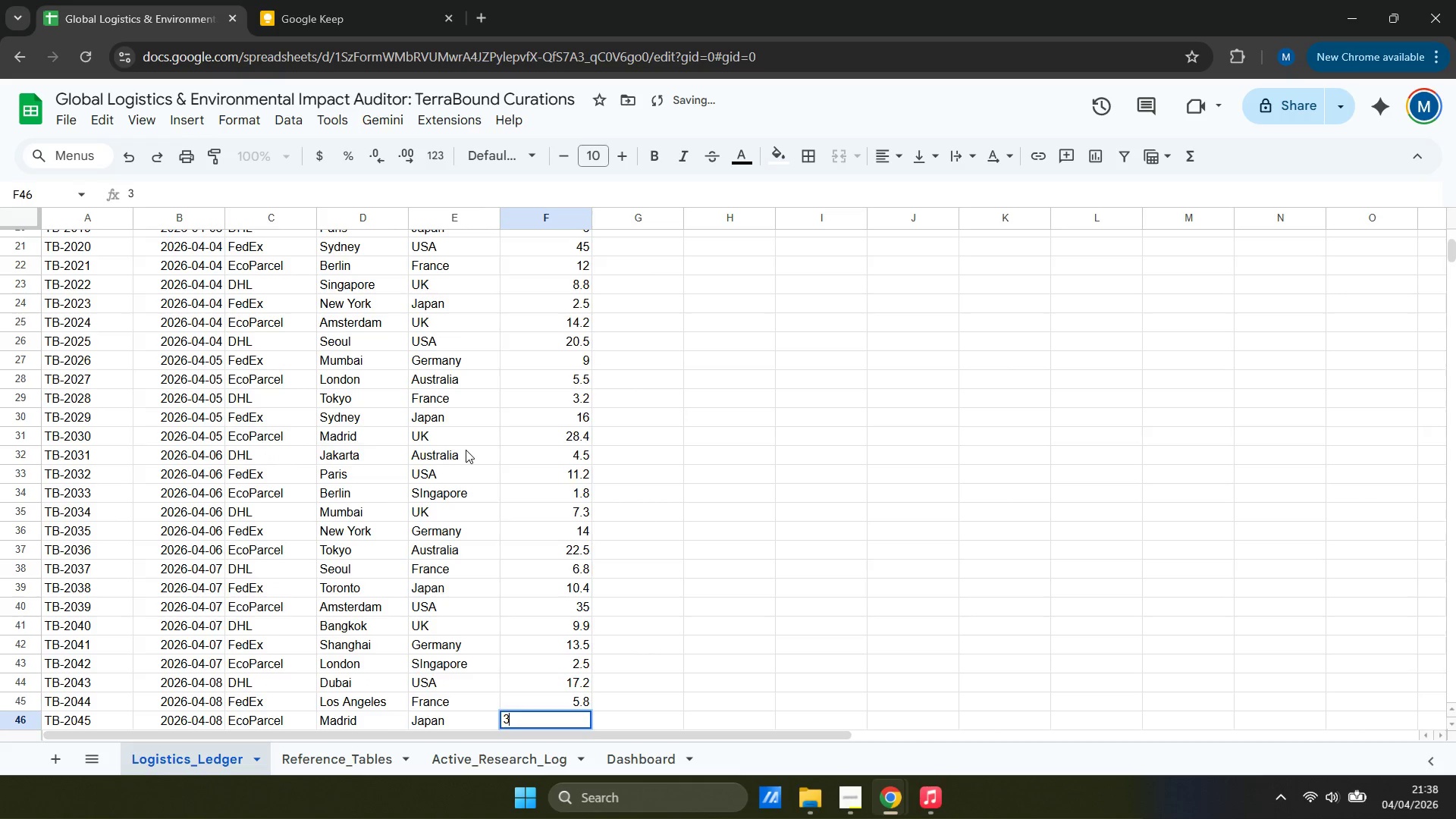 
key(ArrowDown)
 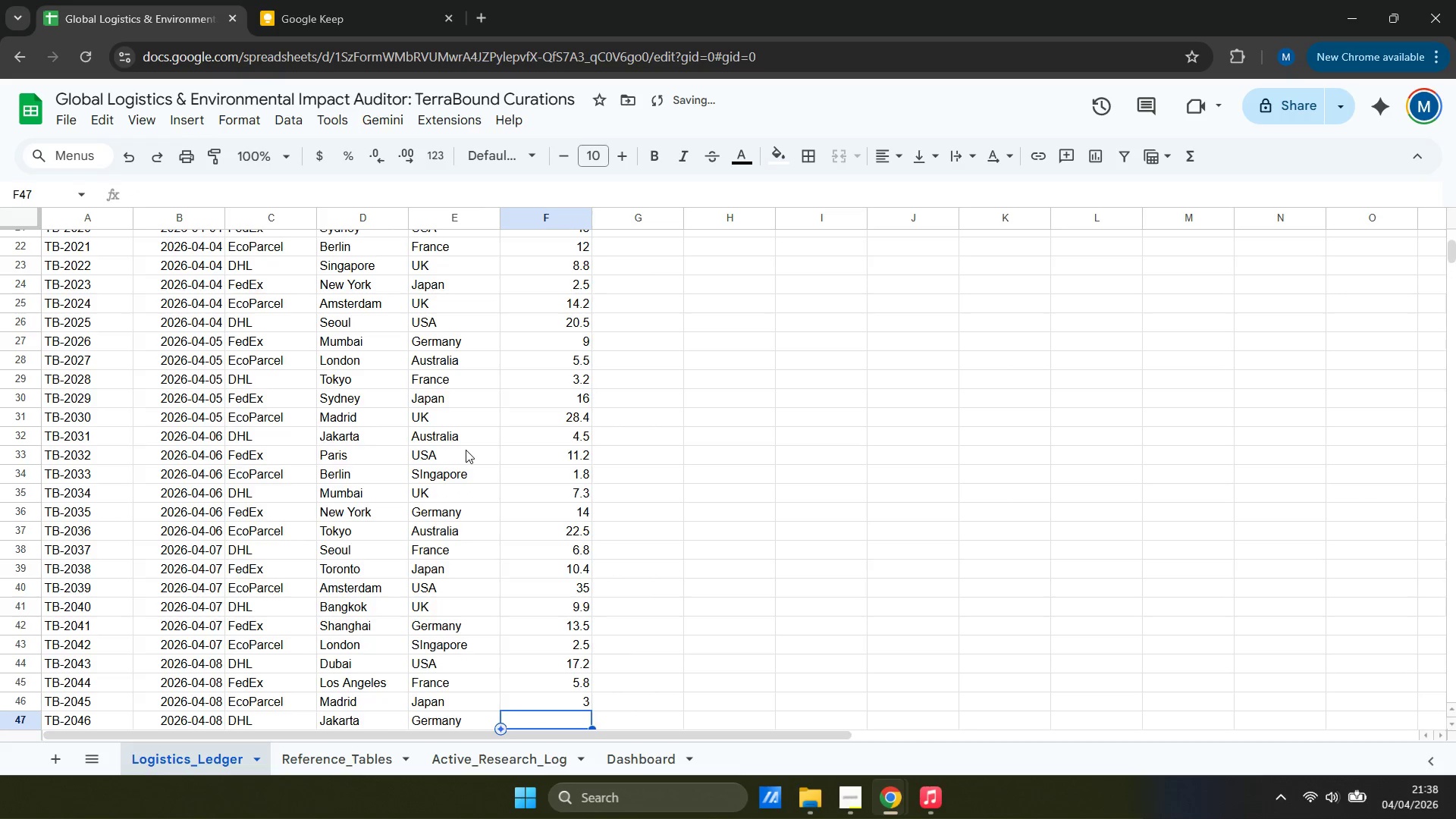 
key(1)
 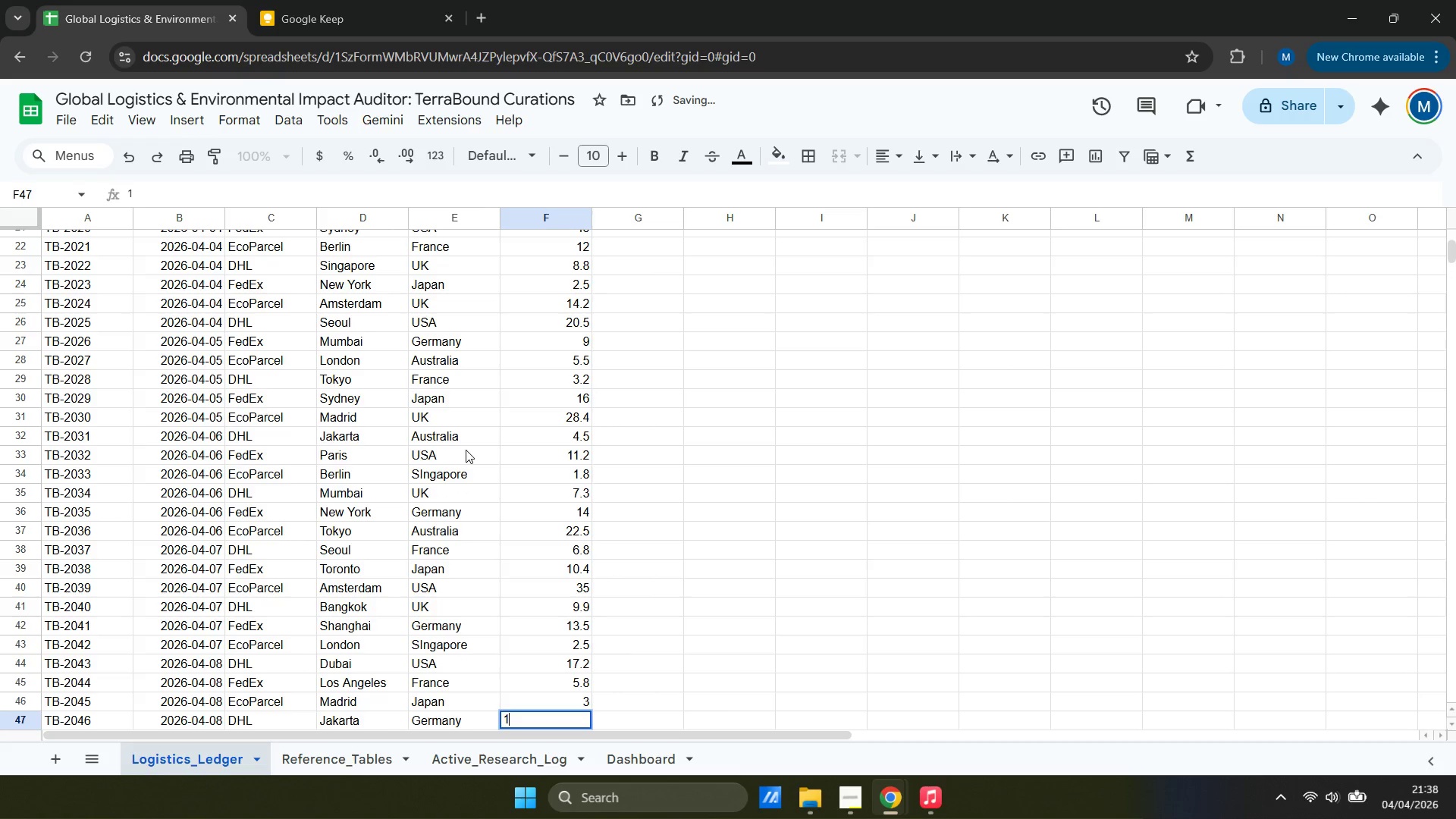 
key(Period)
 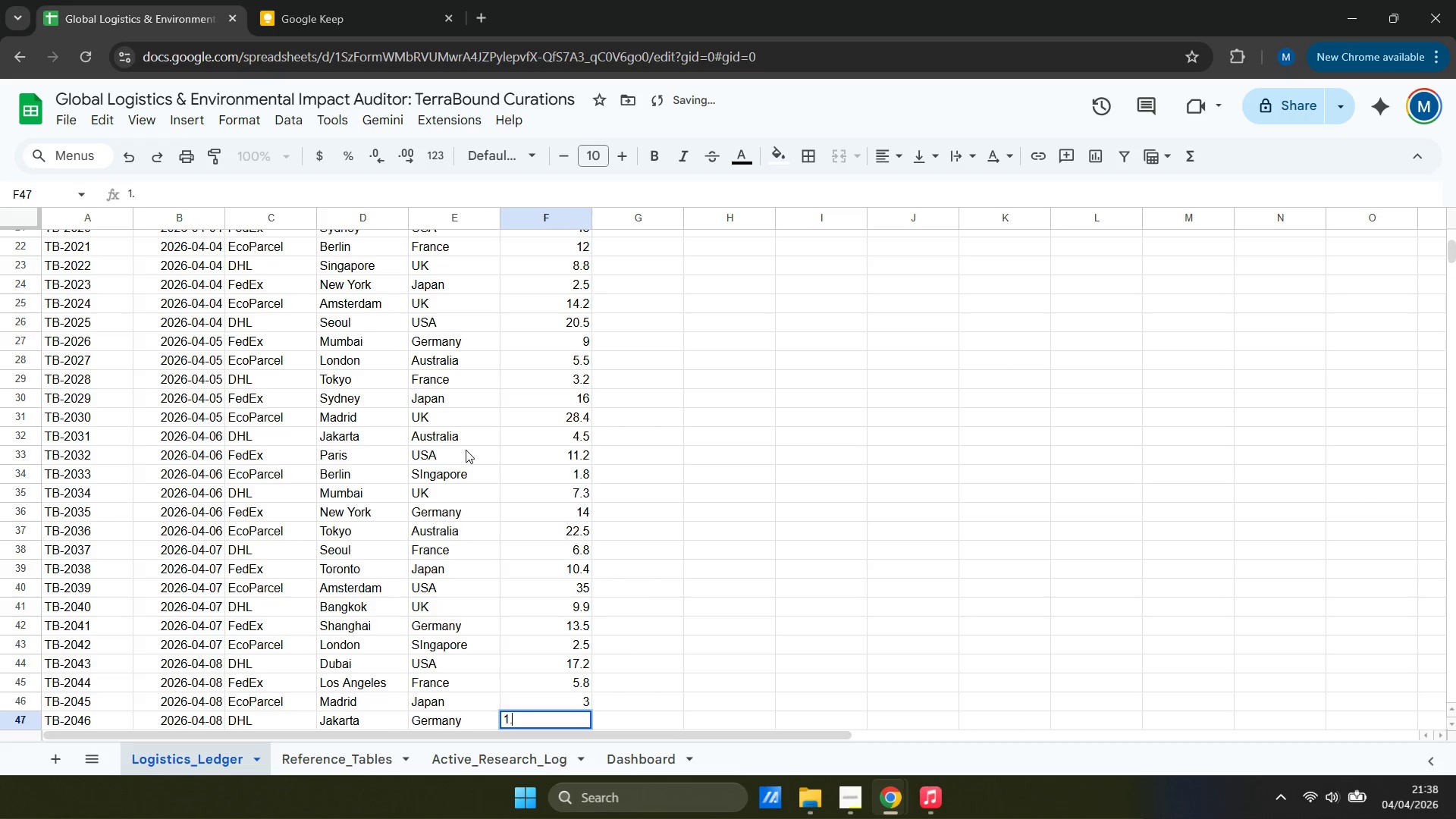 
key(2)
 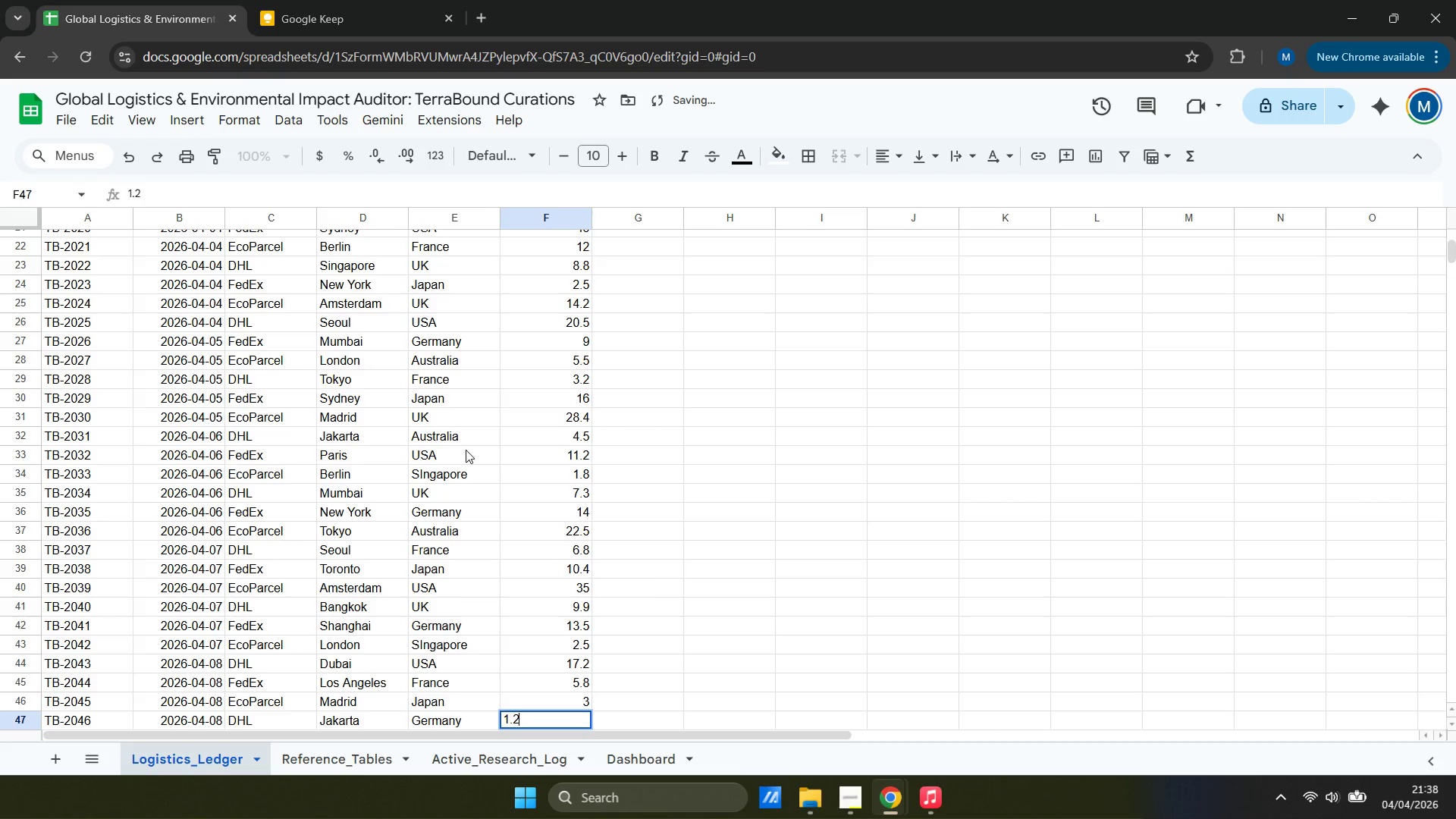 
key(ArrowDown)
 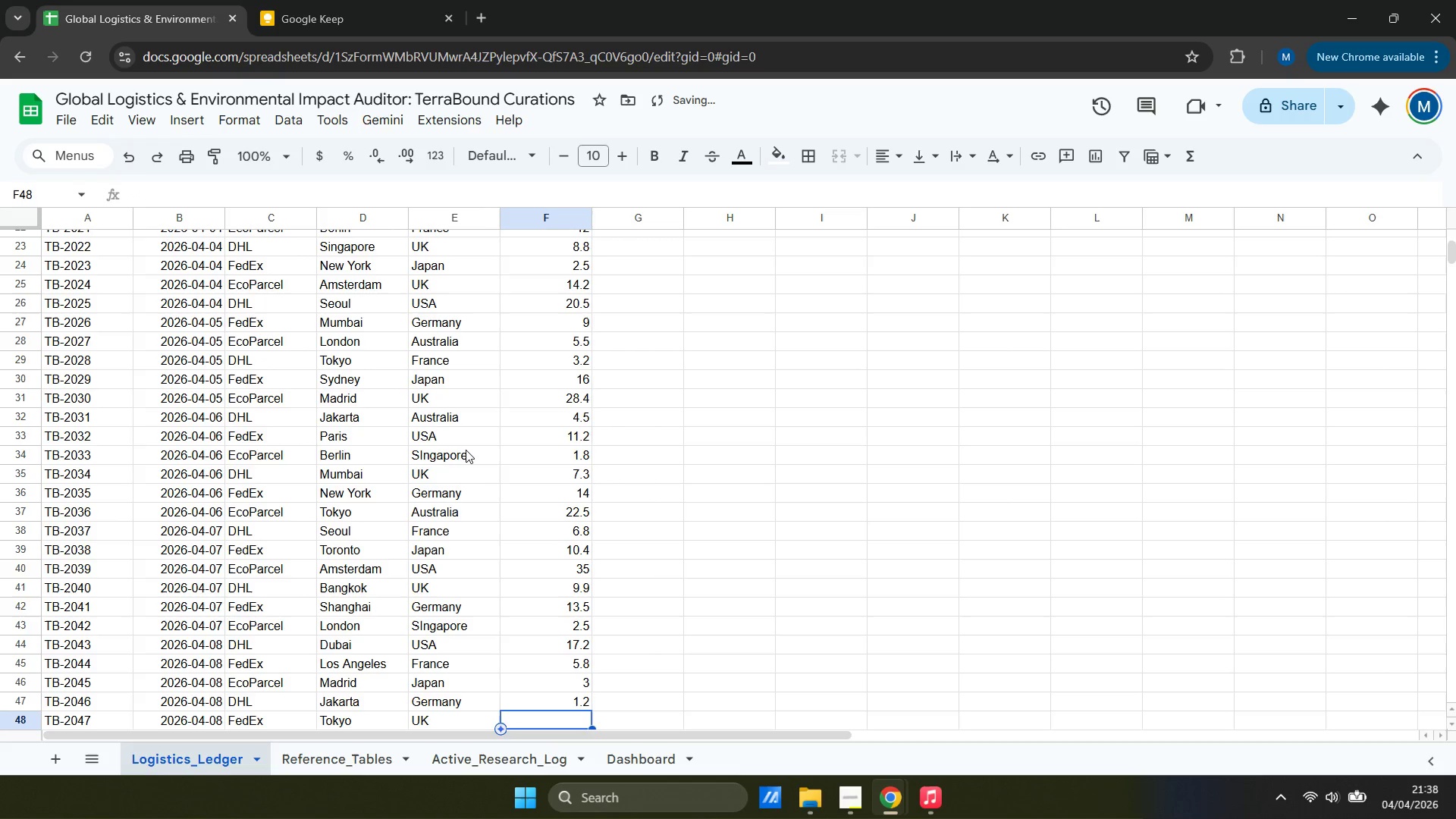 
type(26)
 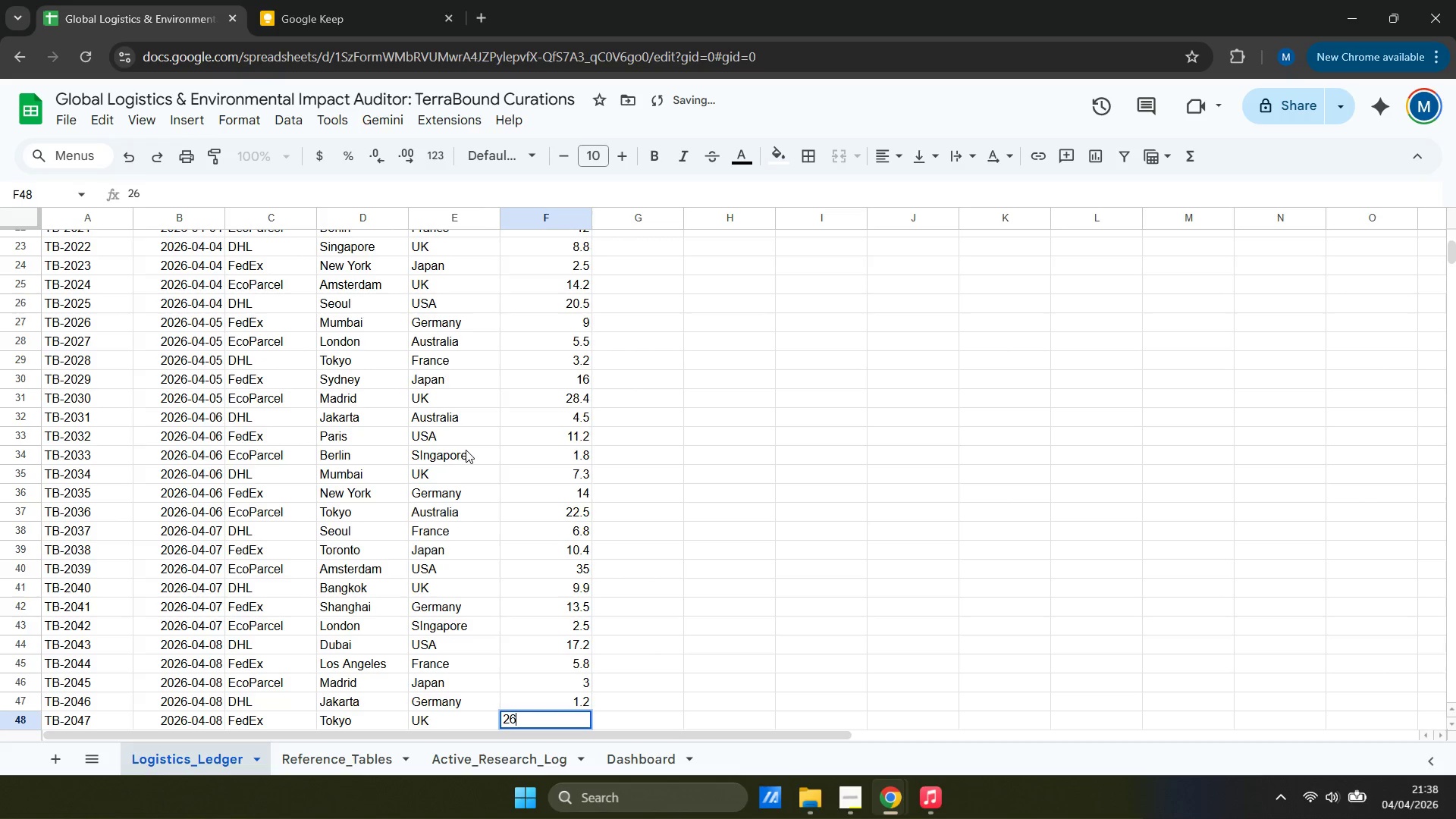 
key(ArrowDown)
 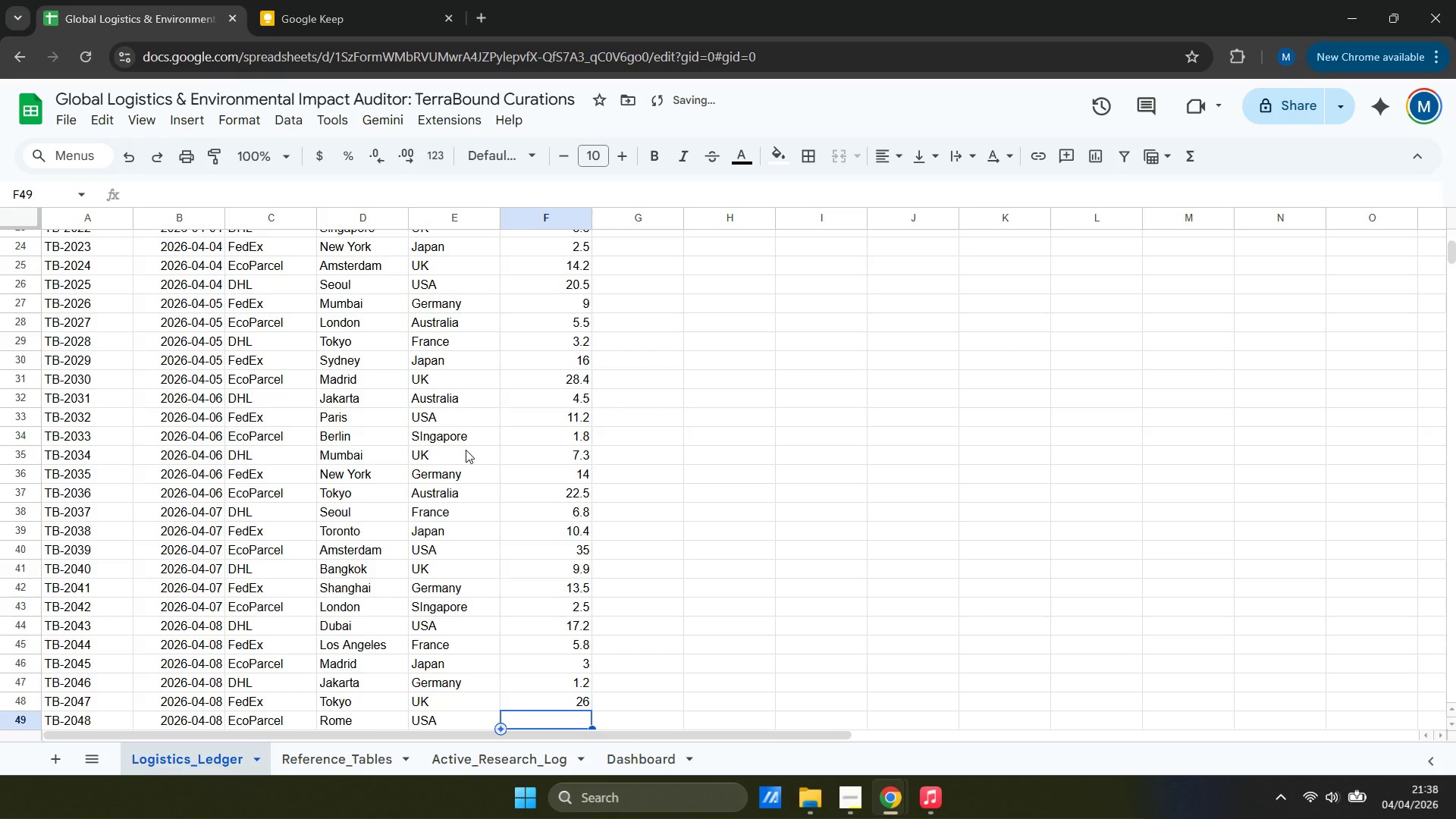 
type(155)
key(Backspace)
 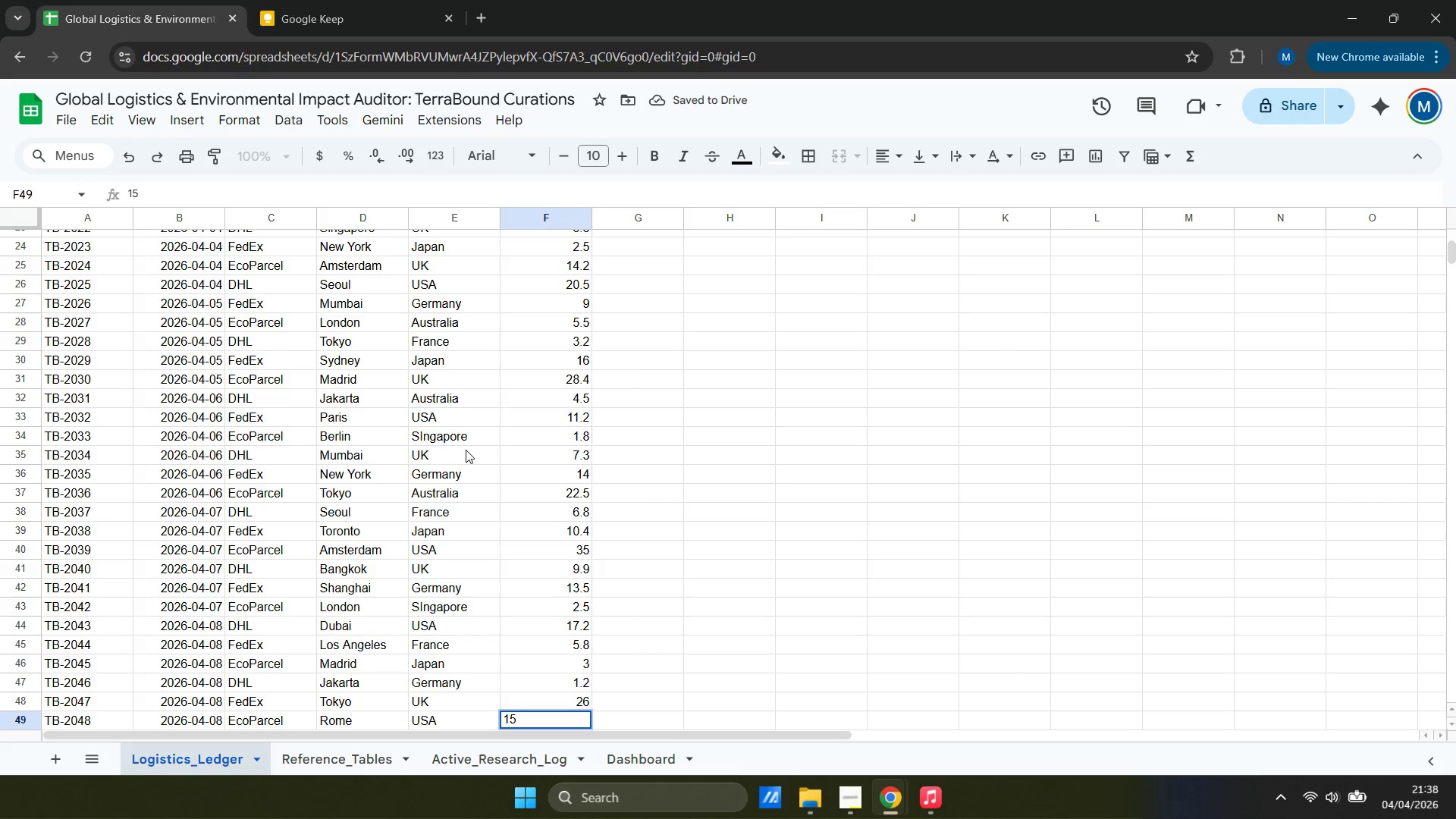 
key(ArrowDown)
 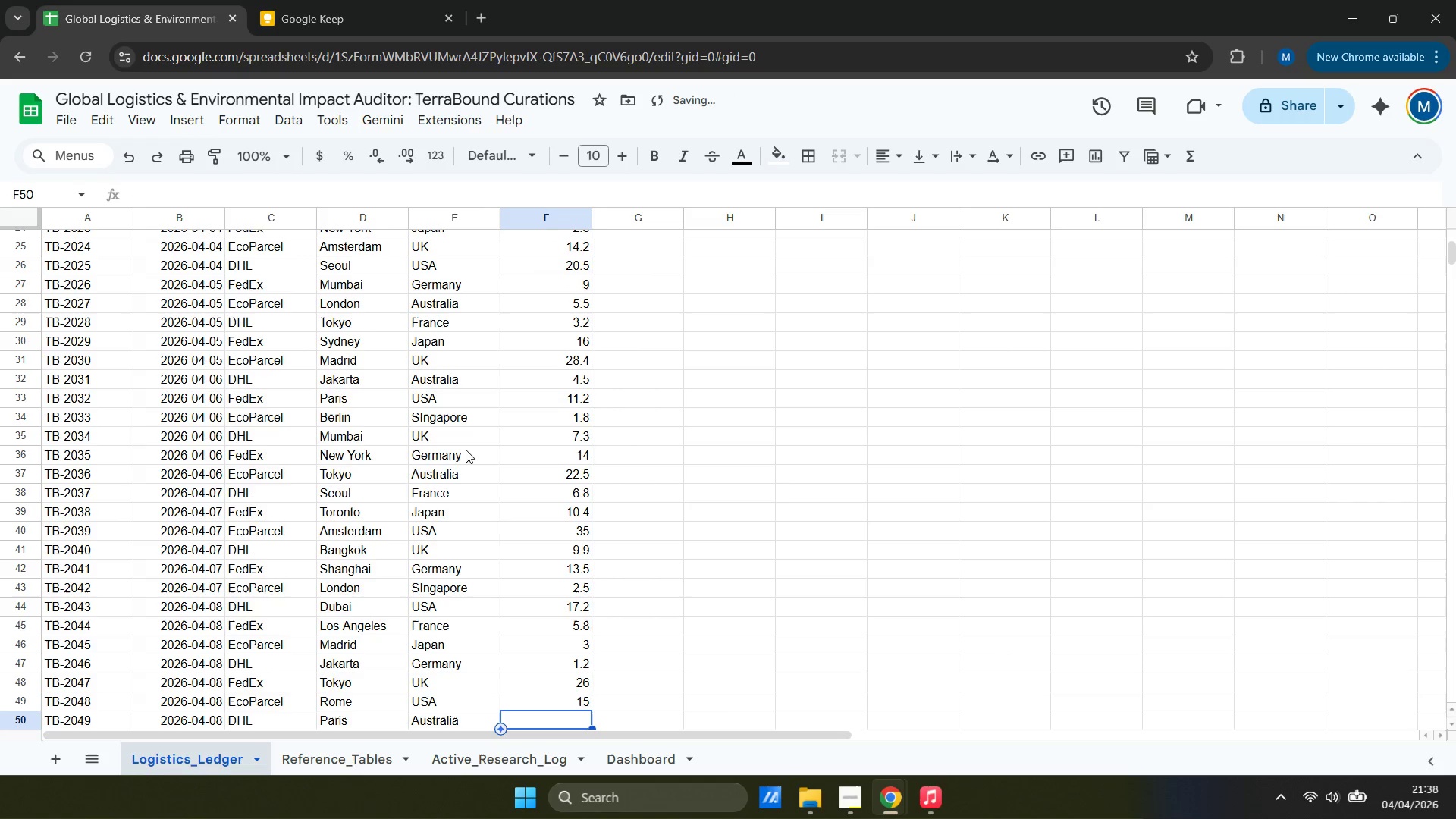 
key(8)
 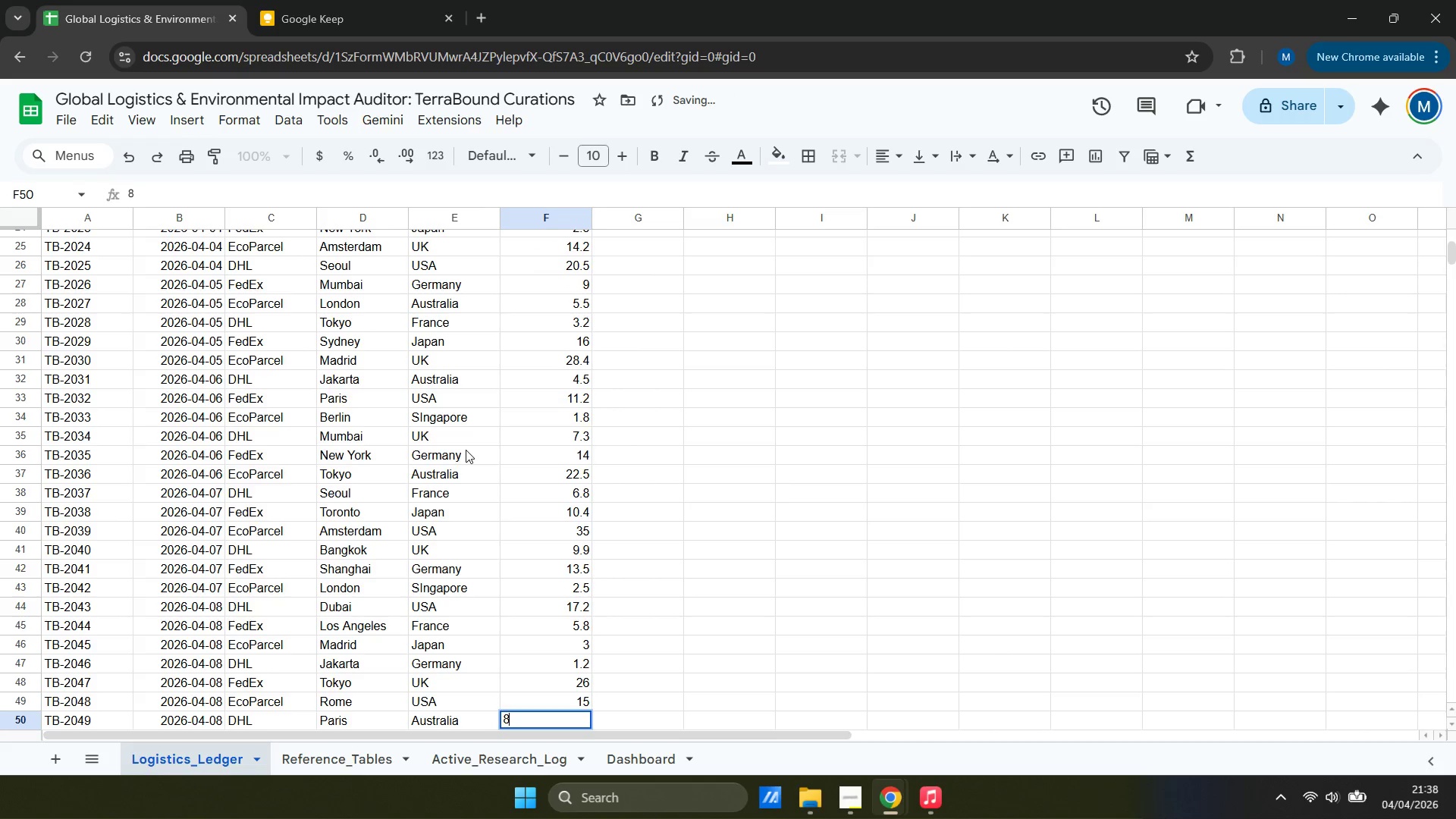 
key(Period)
 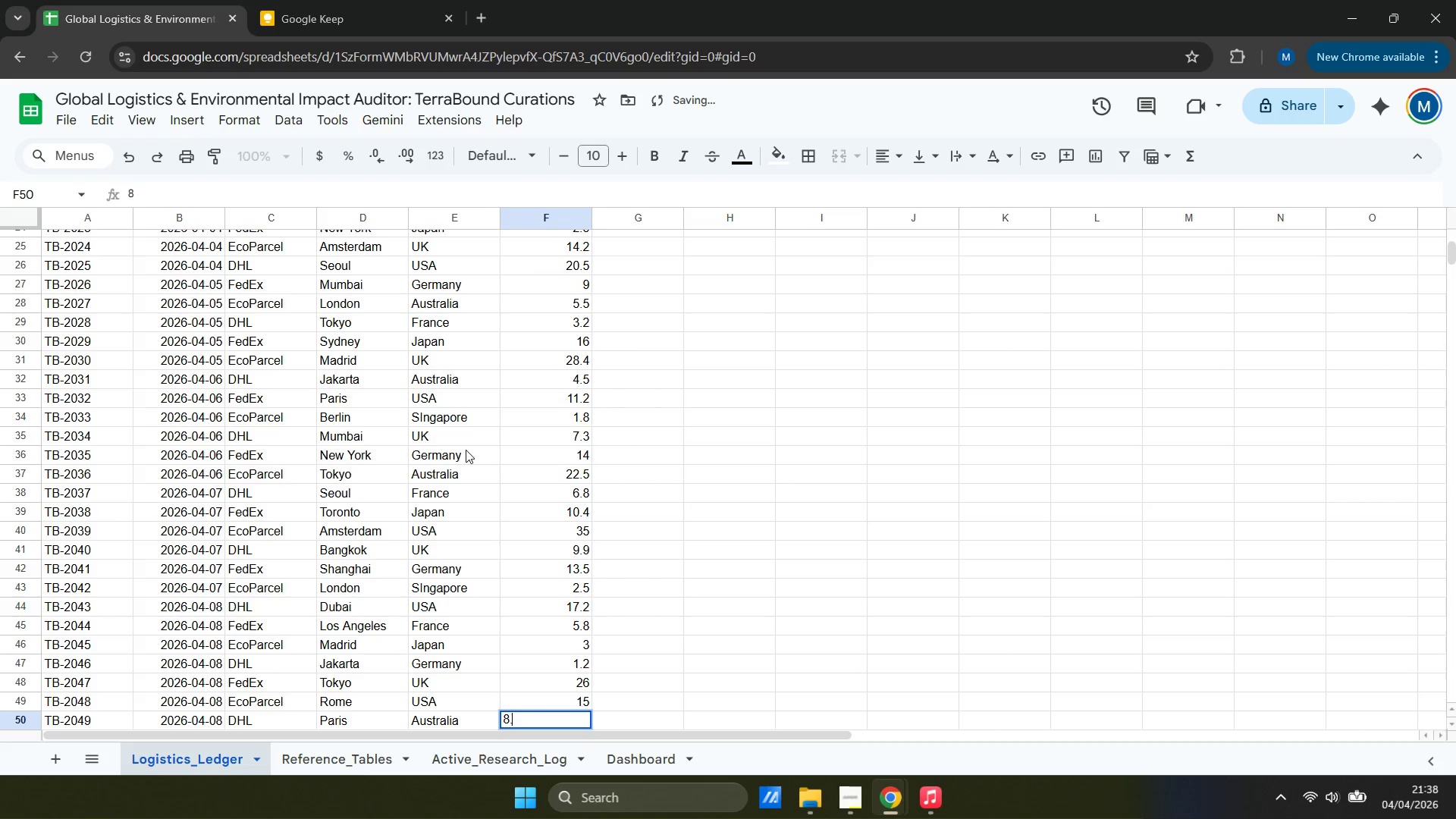 
key(2)
 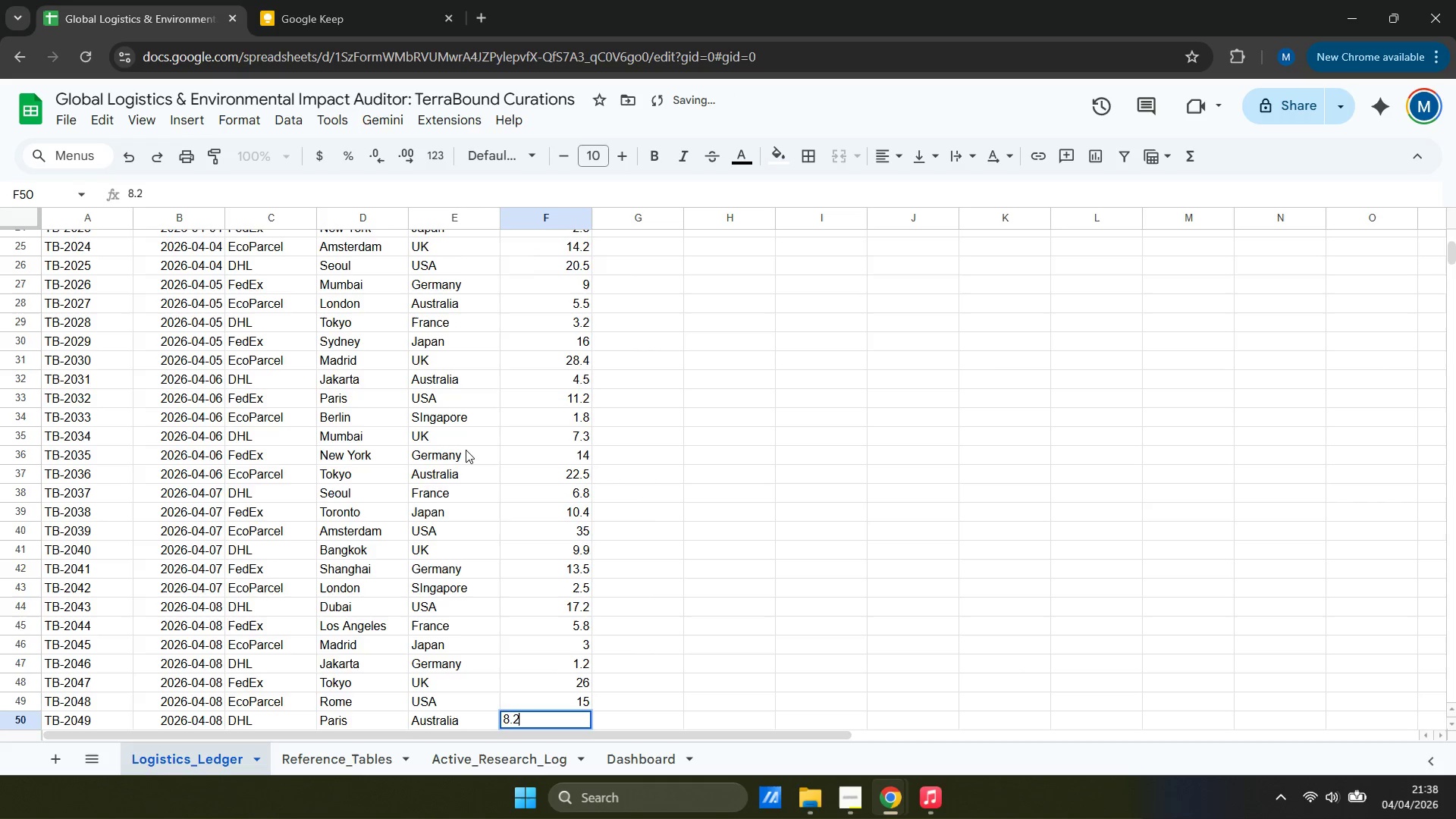 
key(ArrowDown)
 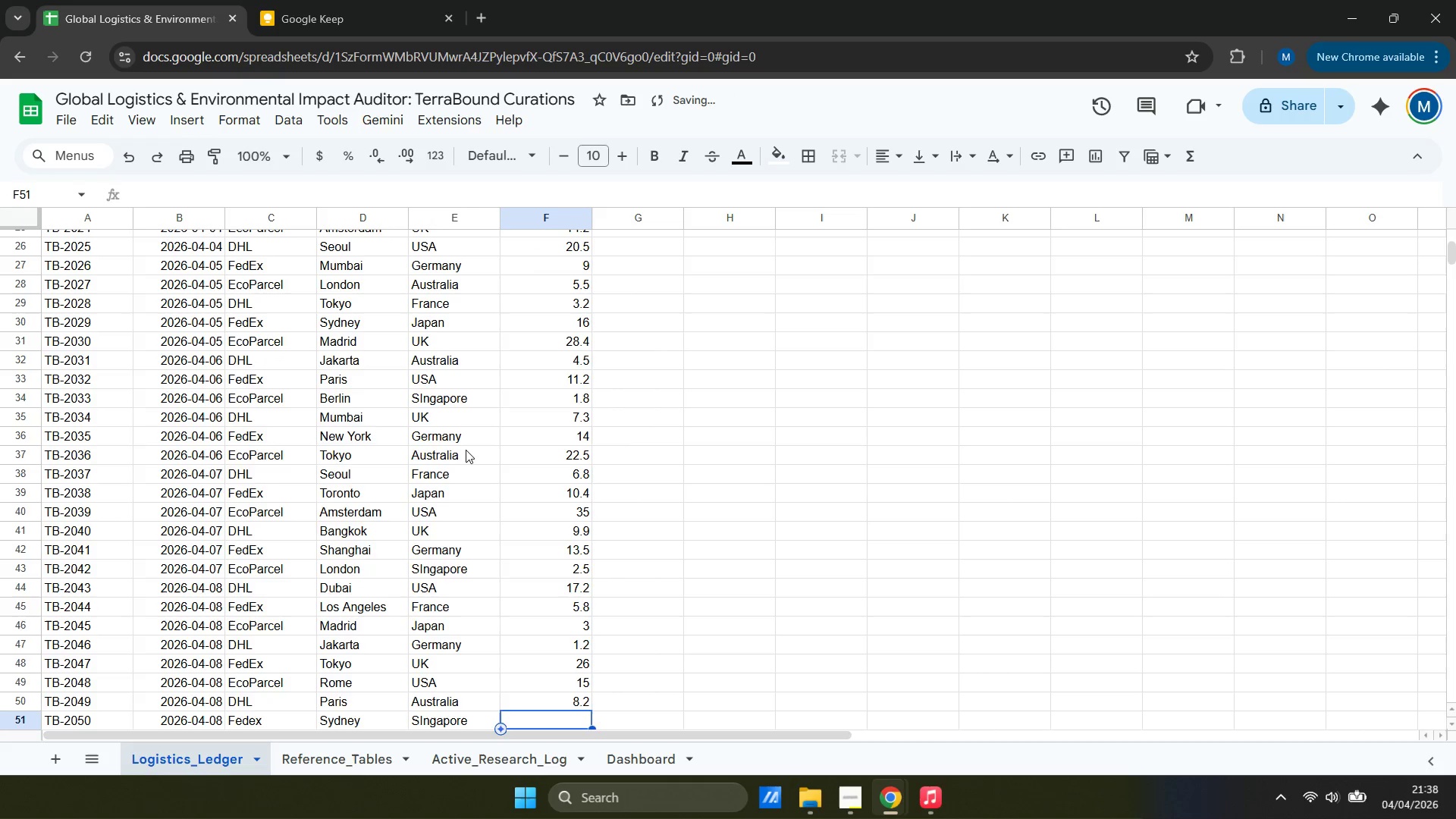 
type(10)
 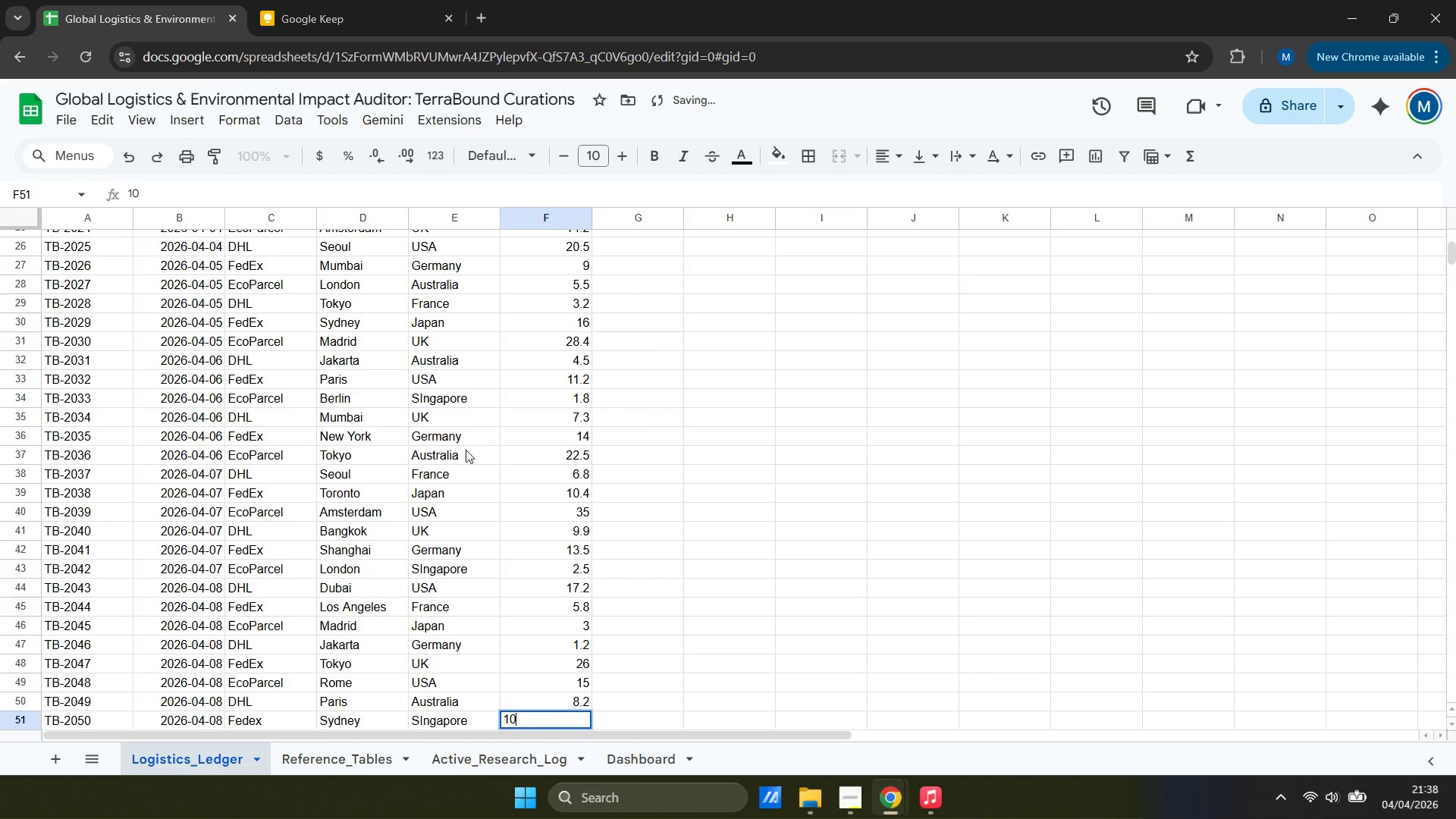 
key(ArrowRight)
 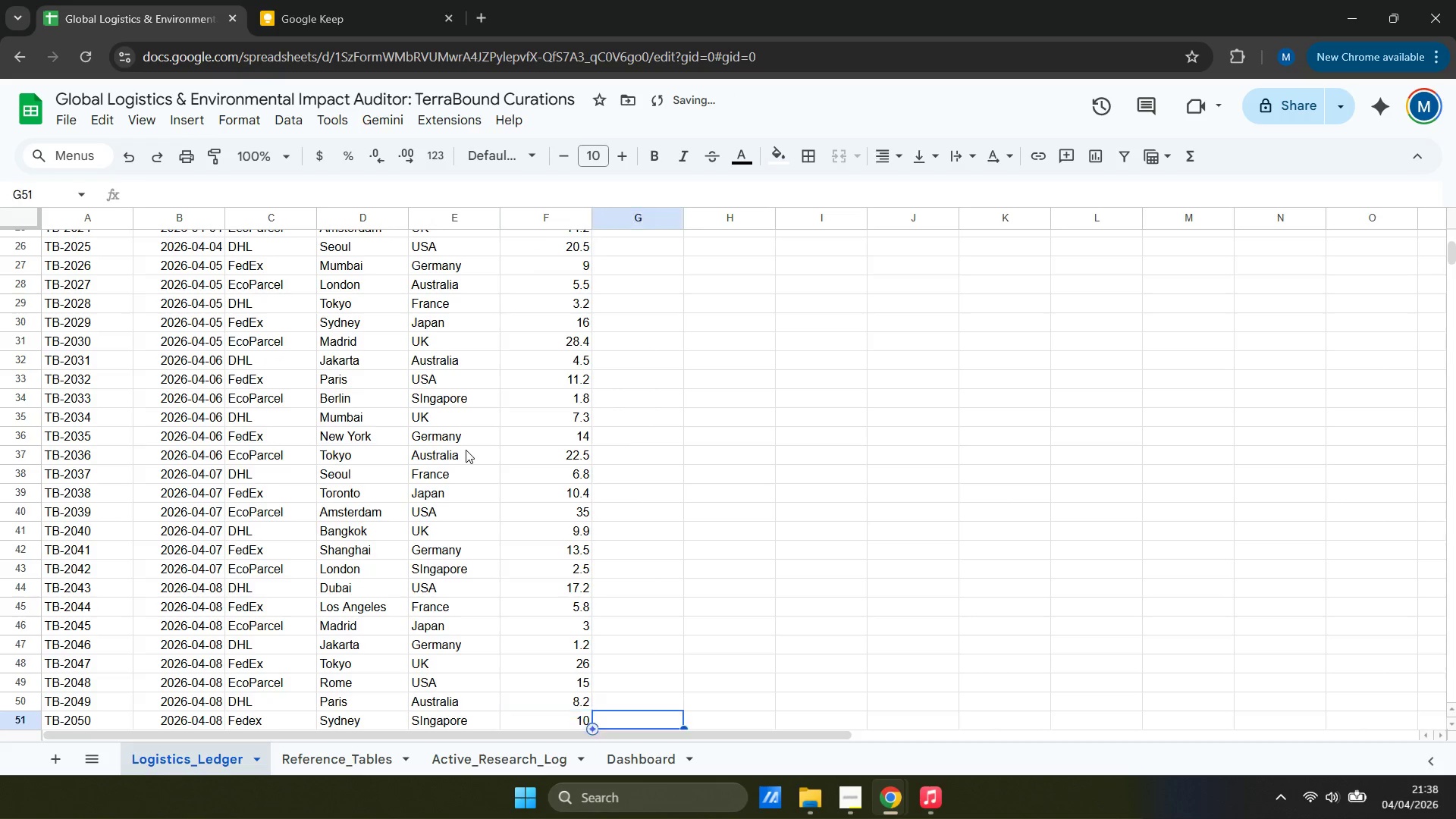 
hold_key(key=ArrowUp, duration=1.5)
 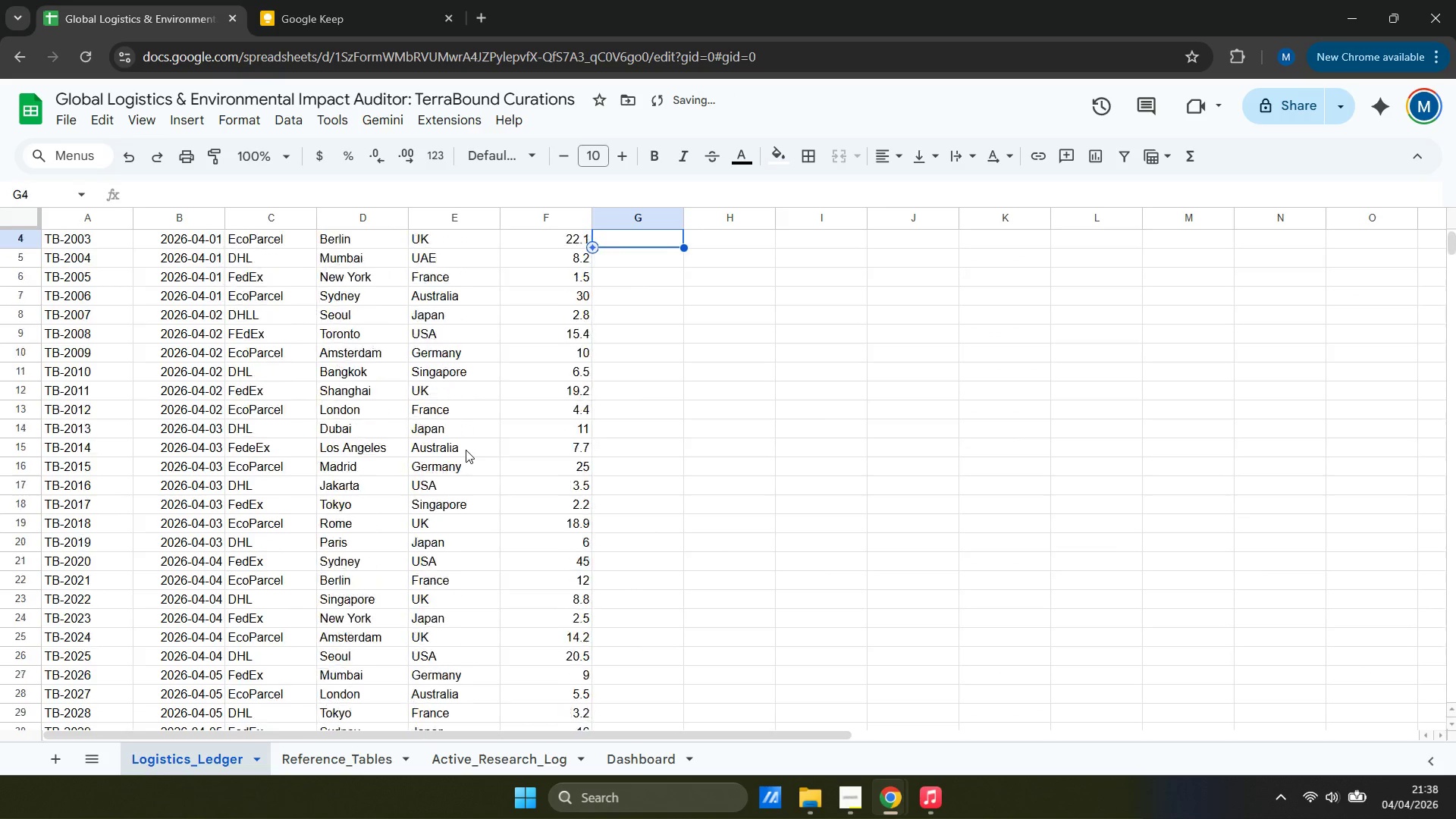 
hold_key(key=ArrowUp, duration=0.97)
 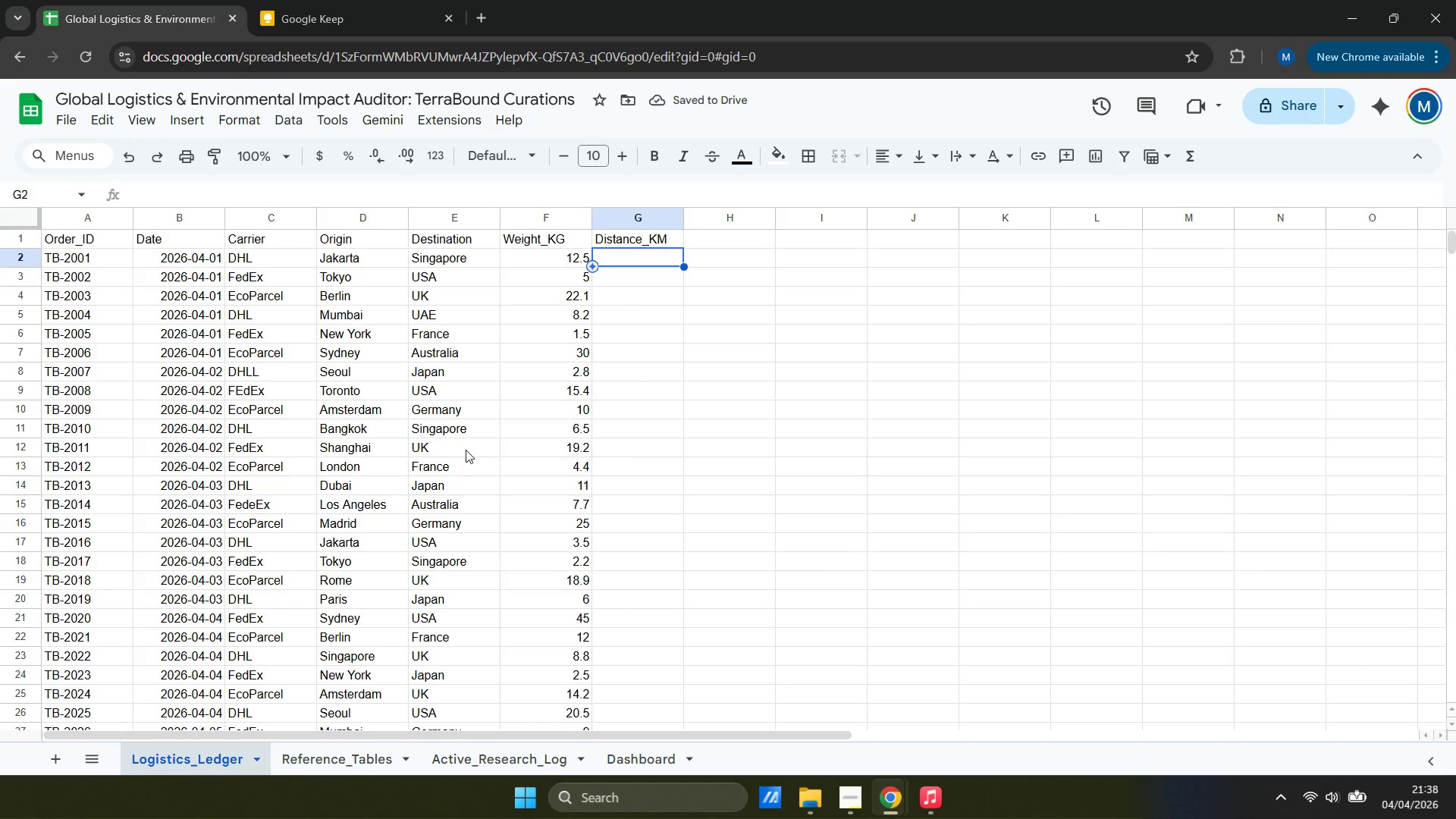 
key(ArrowDown)
 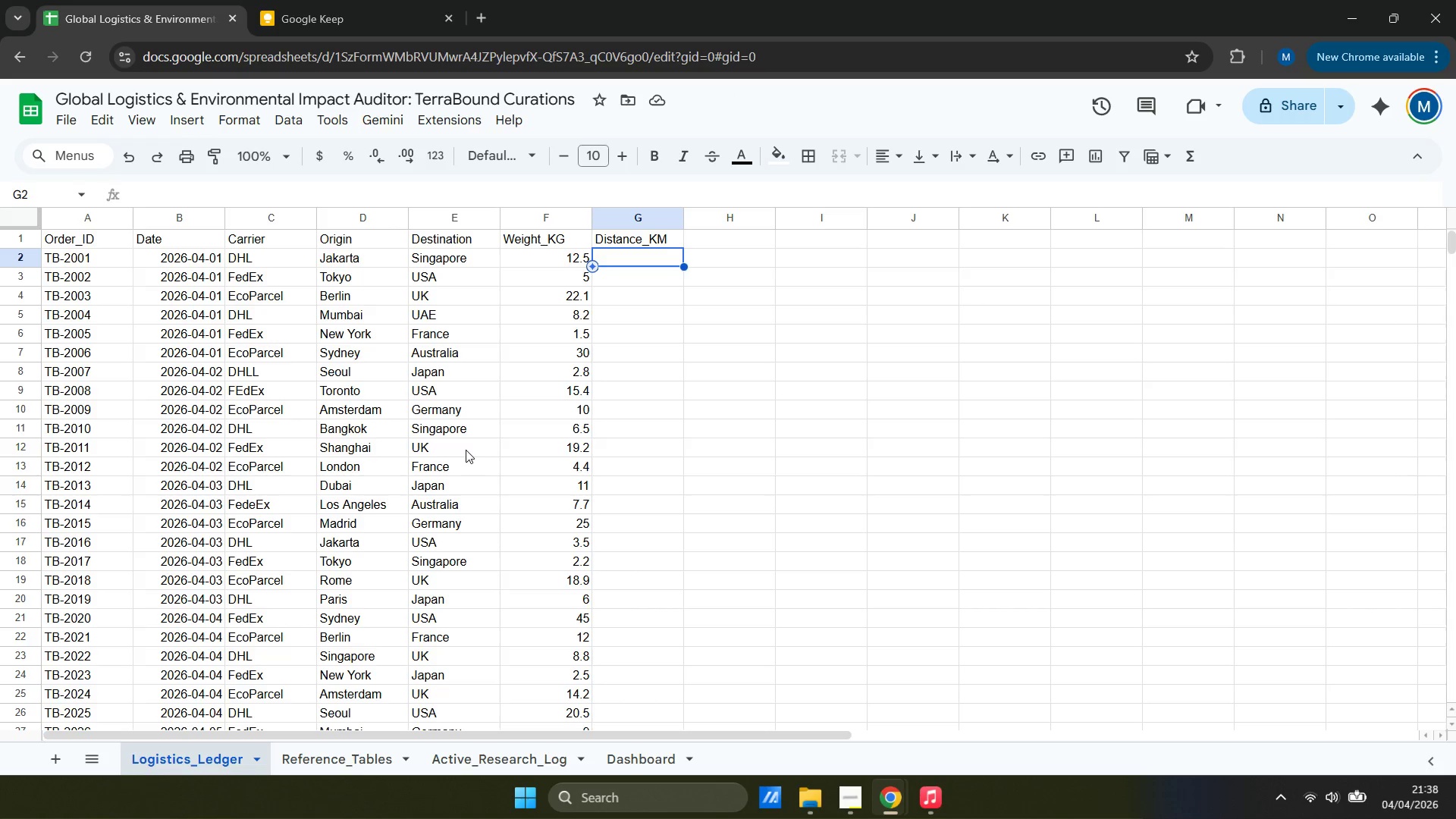 
wait(5.3)
 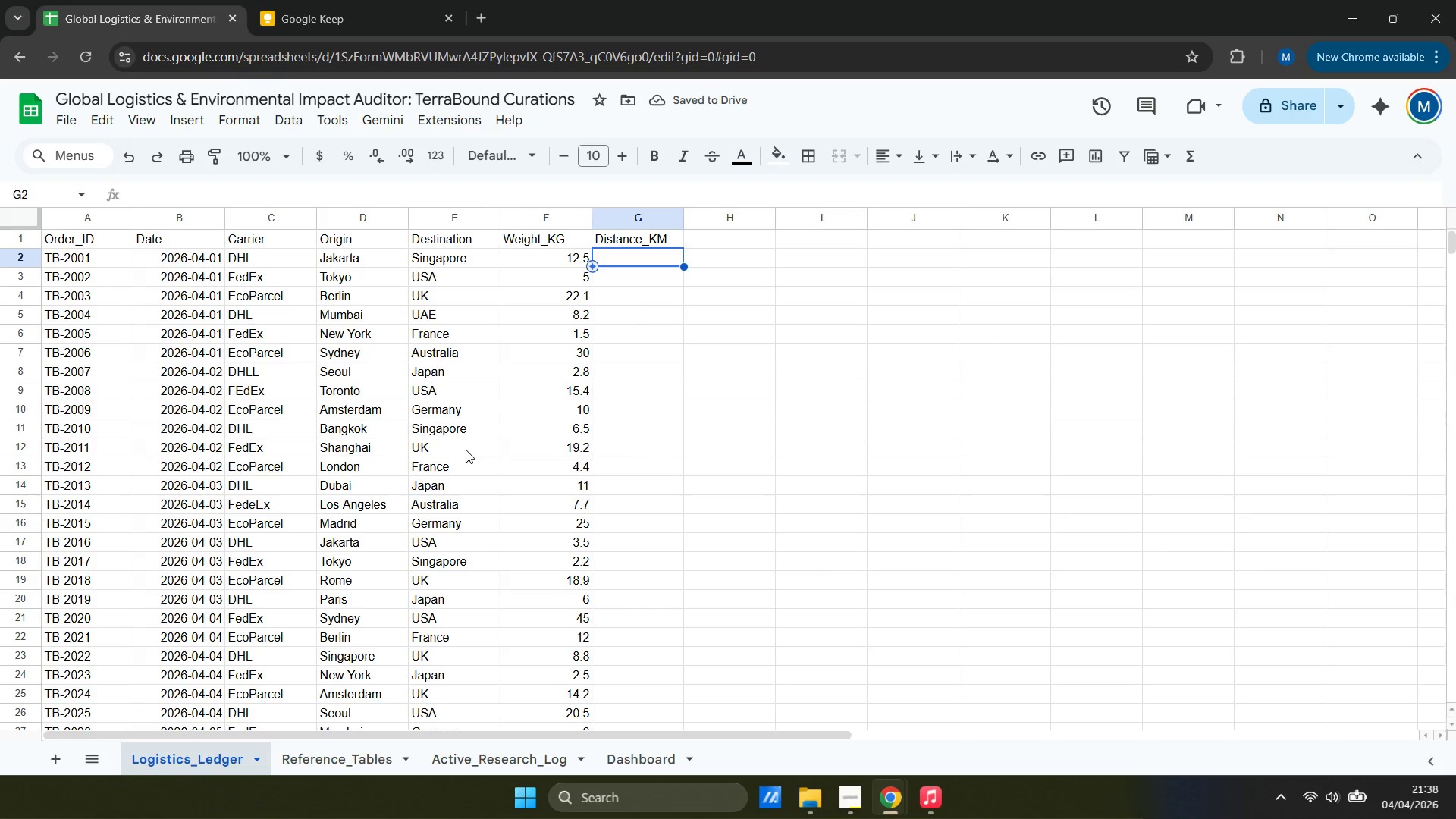 
type(1150)
 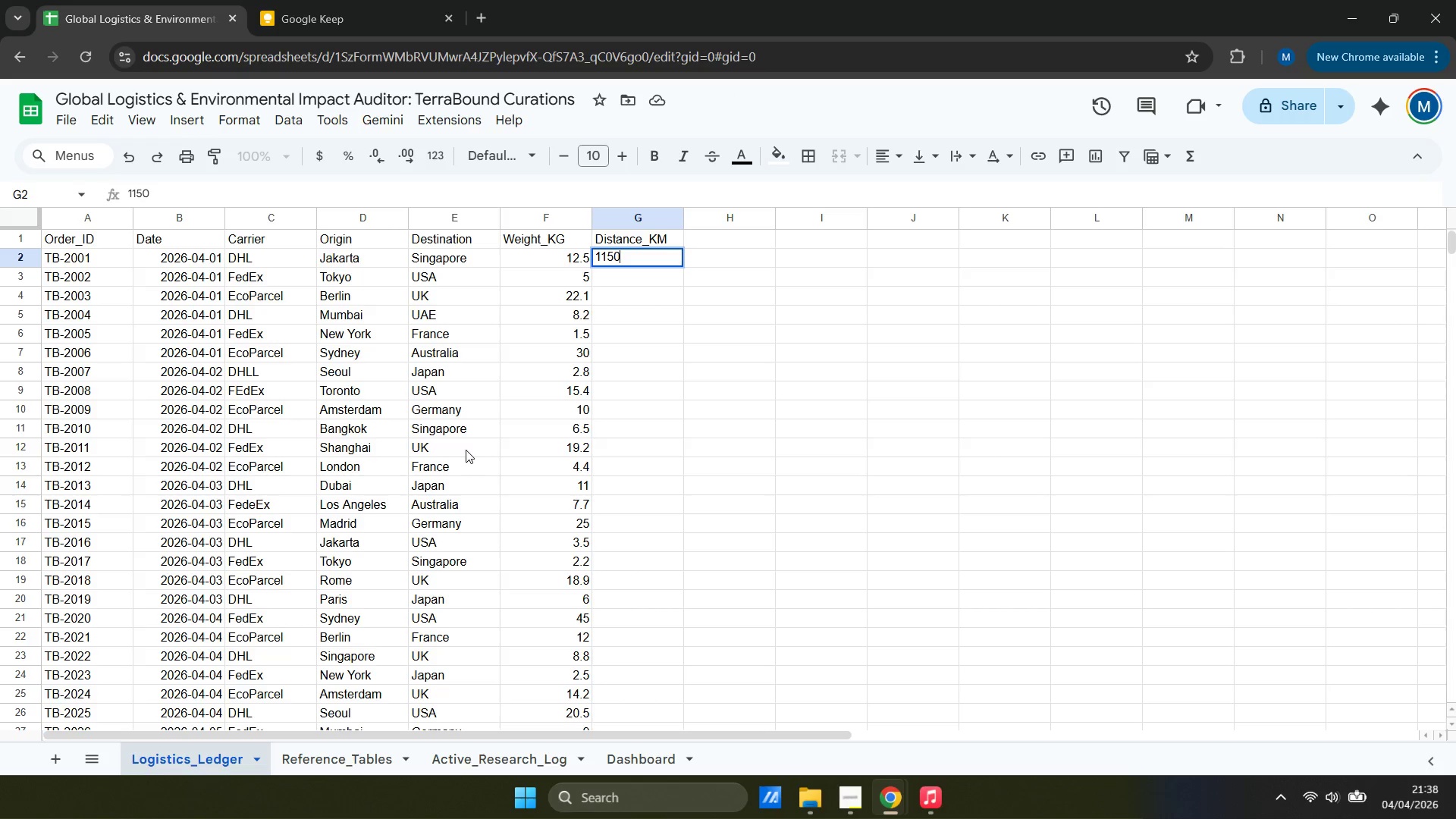 
key(ArrowDown)
 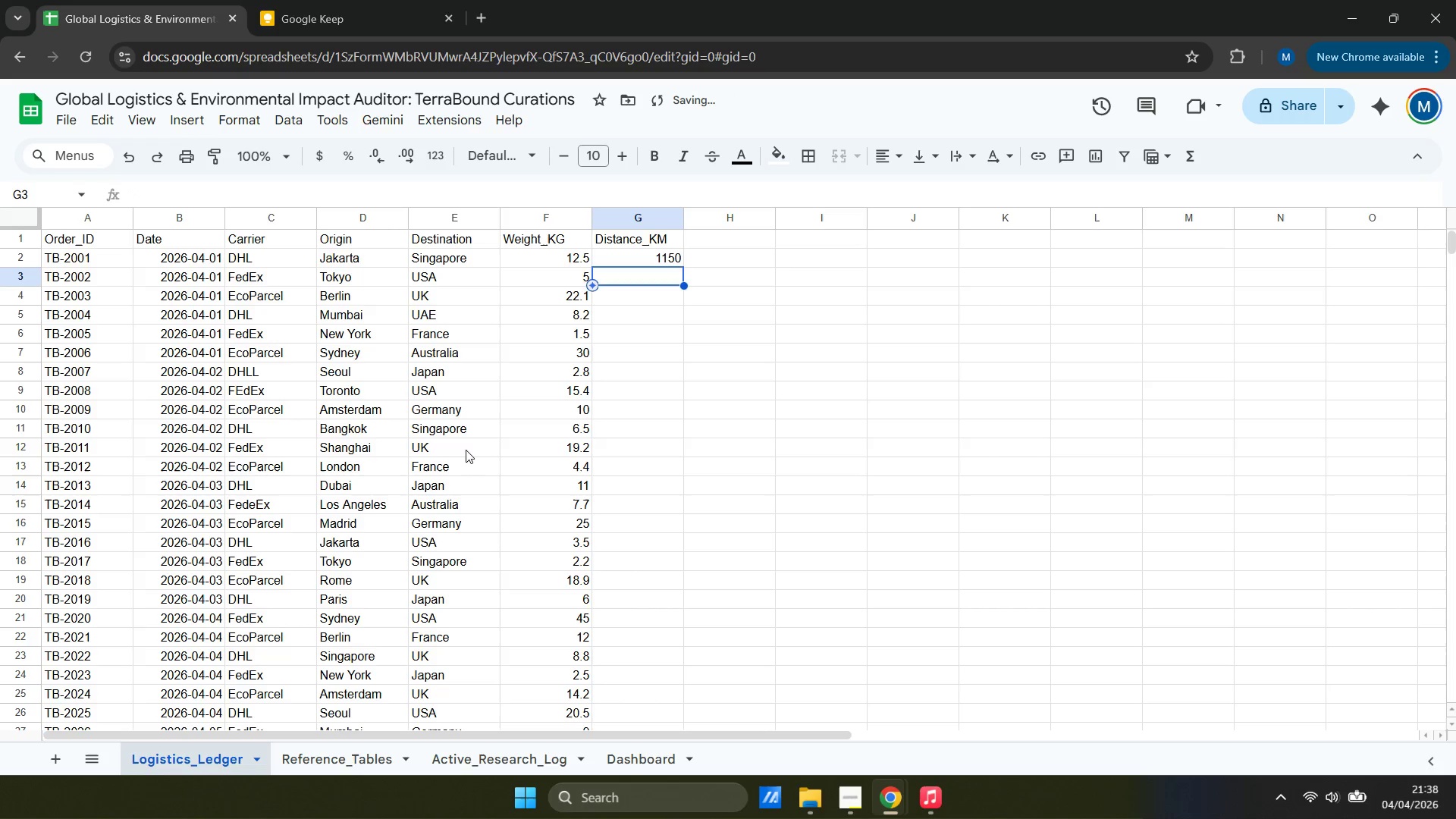 
type(8200)
 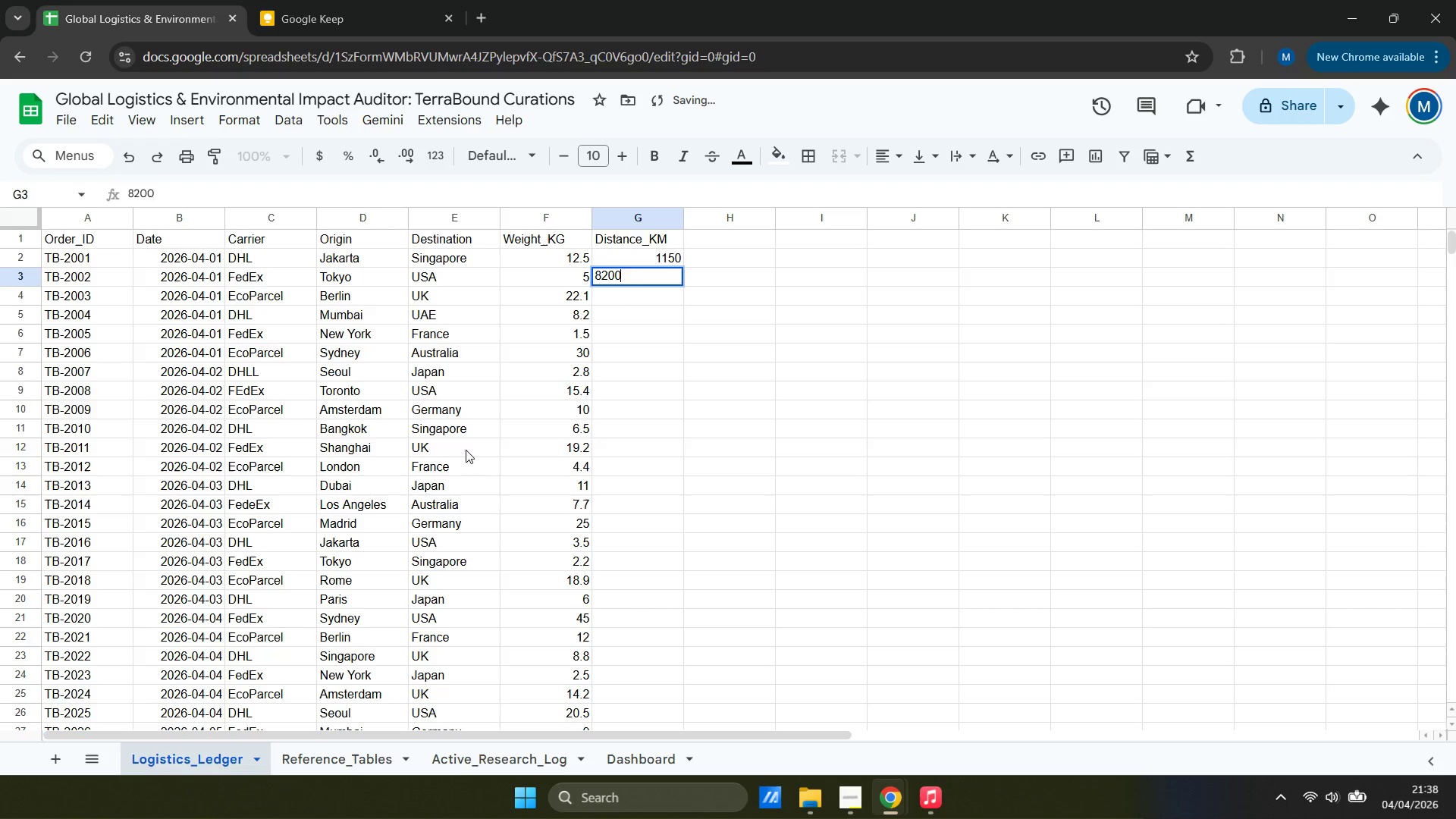 
key(ArrowDown)
 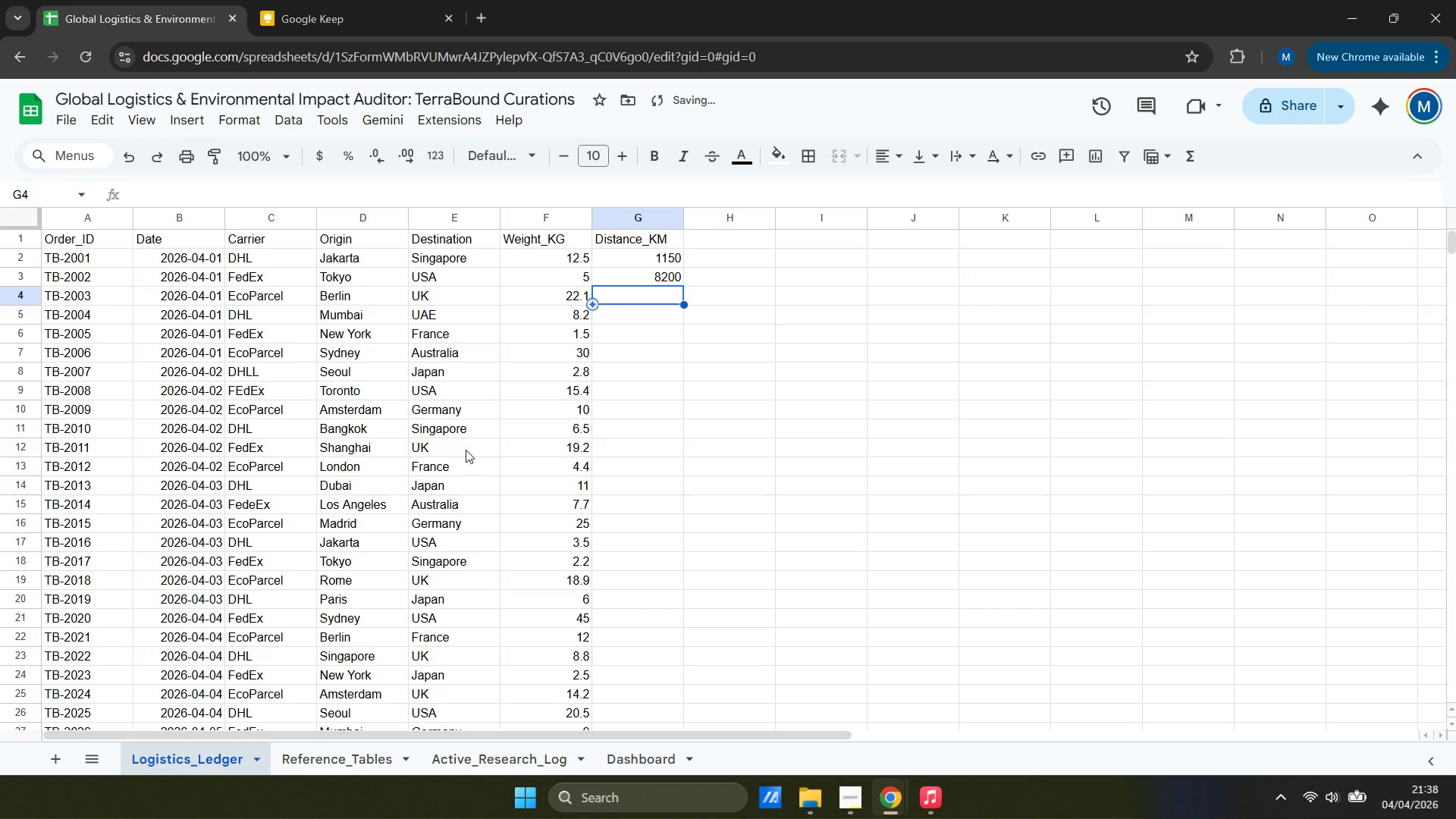 
type(930)
 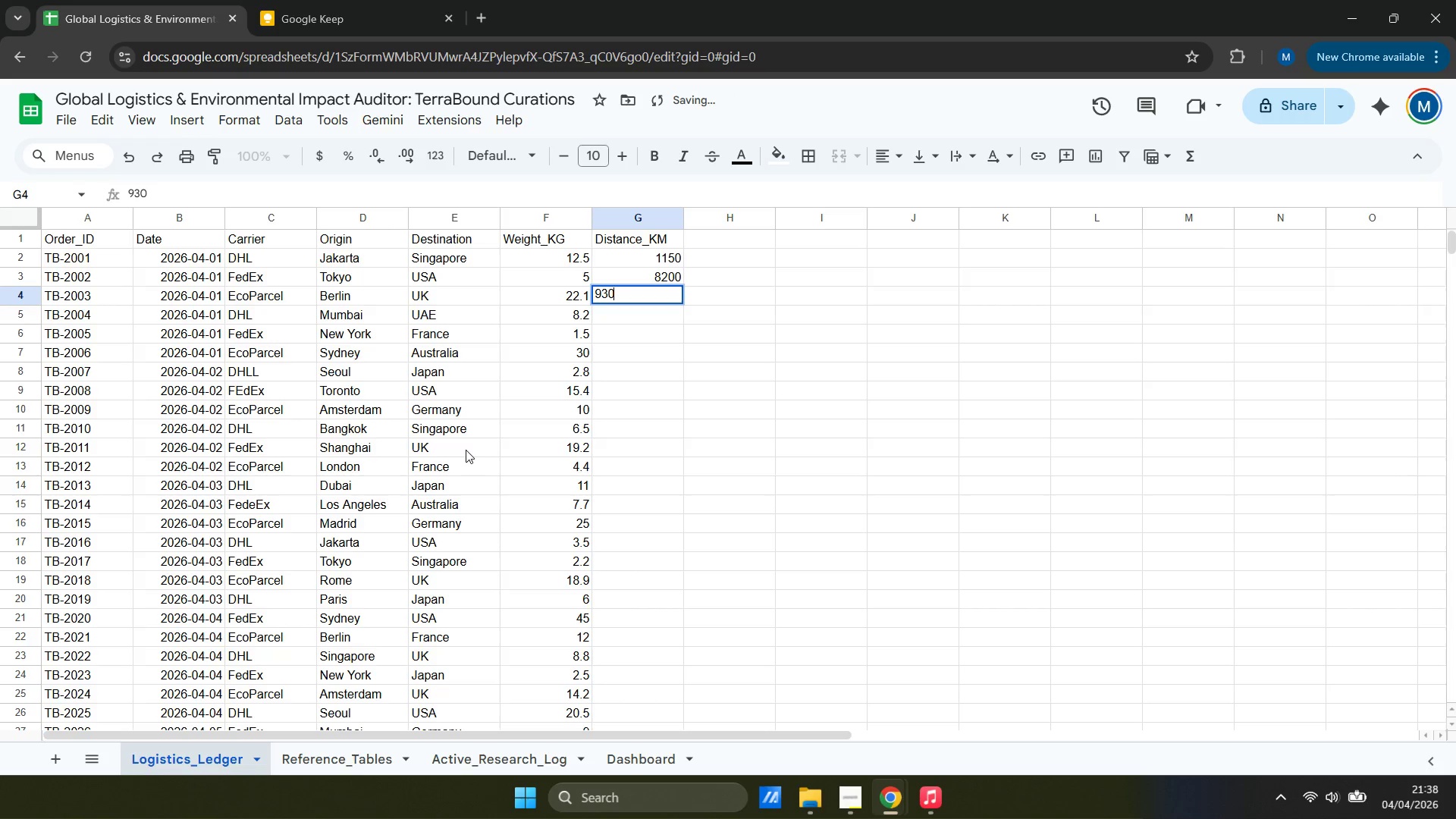 
key(ArrowDown)
 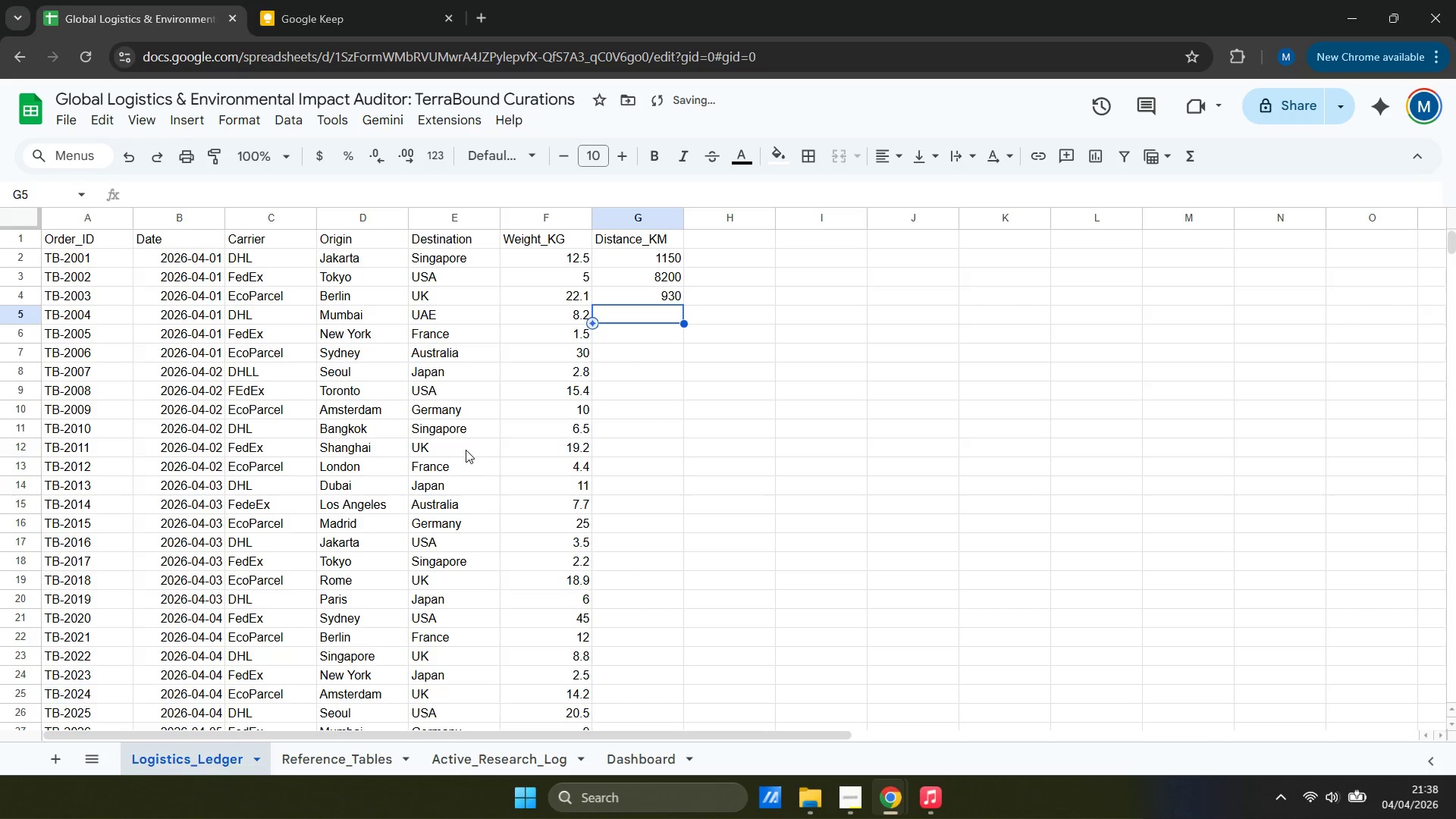 
type(1930)
 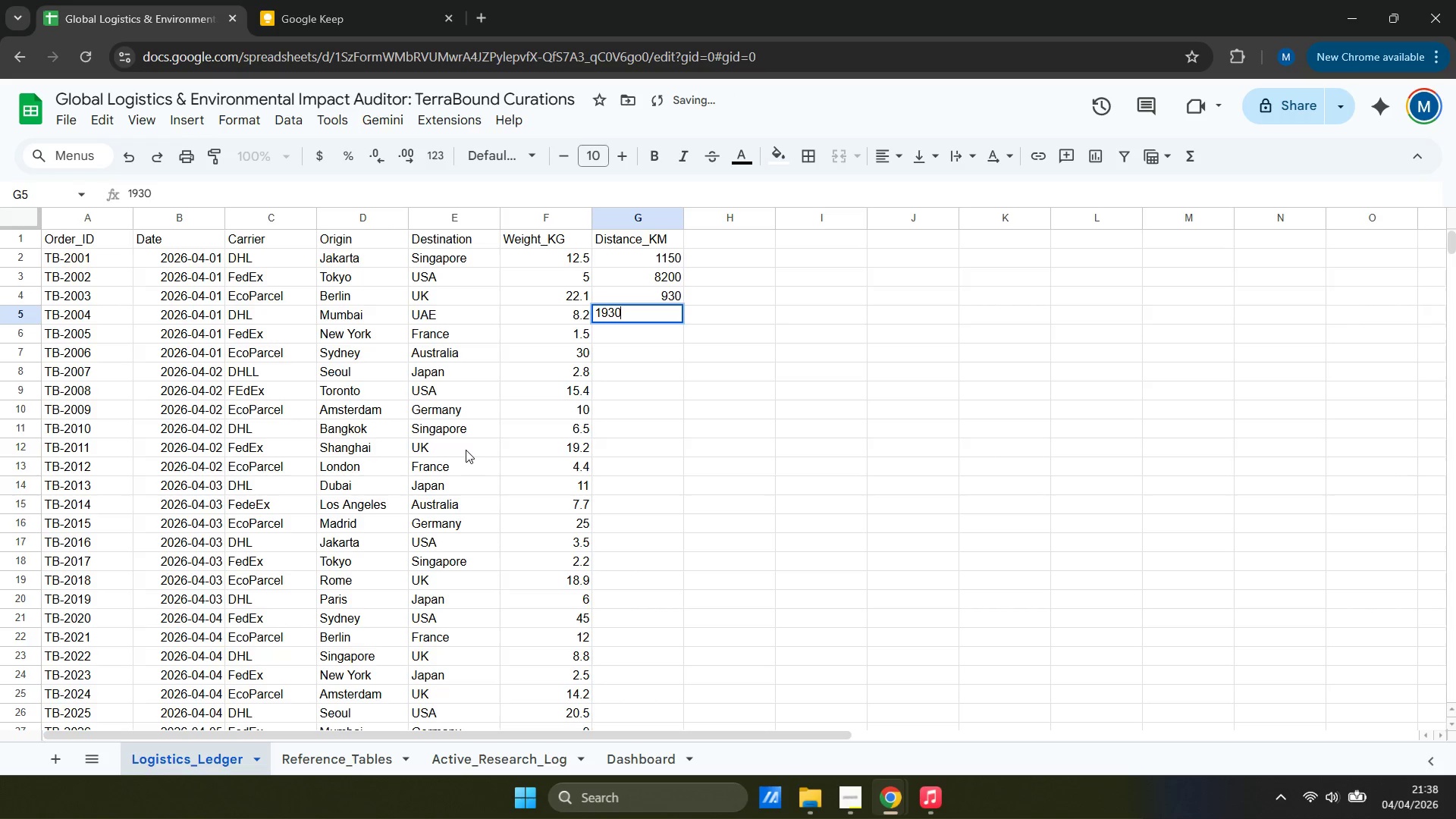 
key(ArrowDown)
 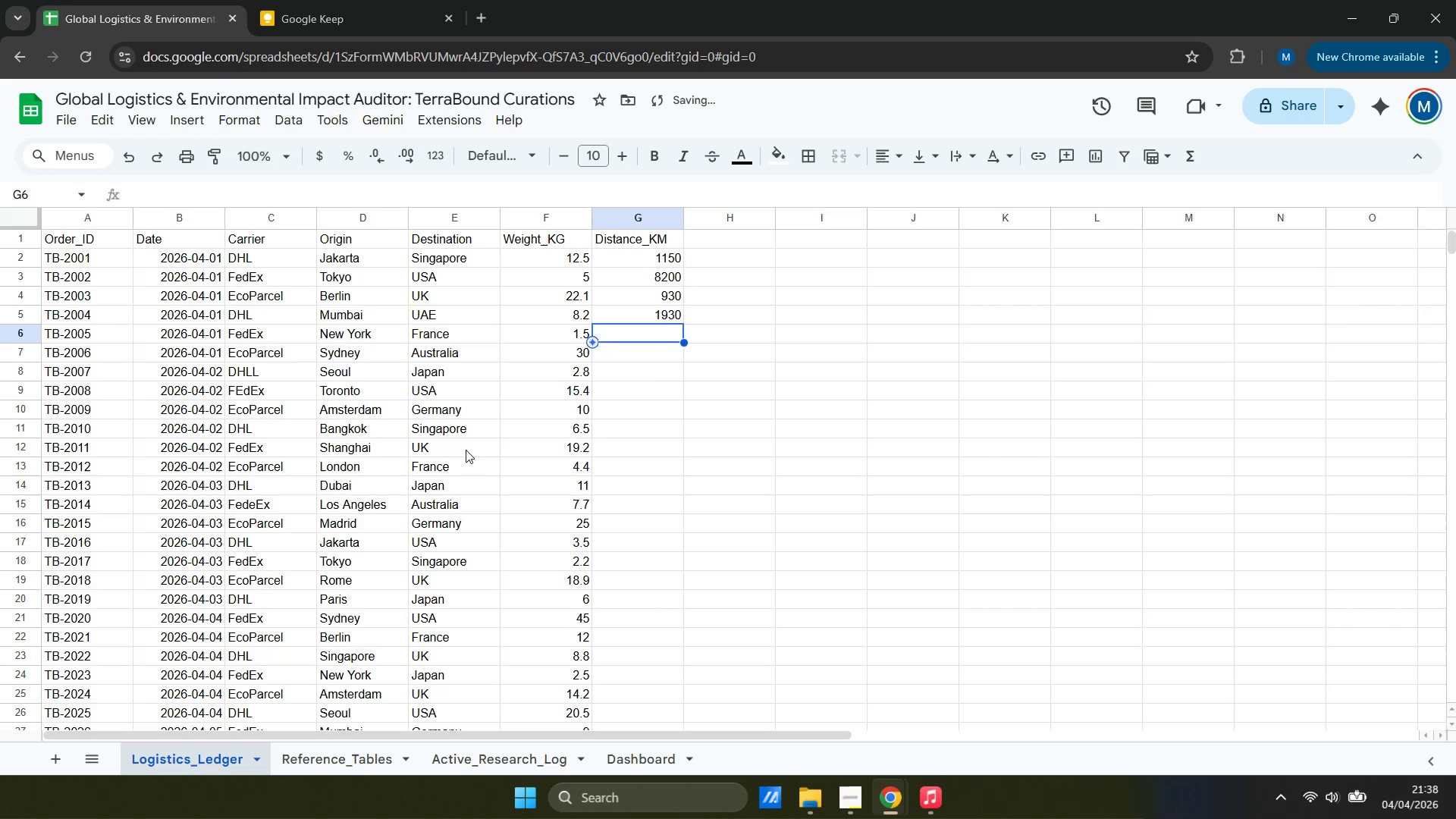 
type(5800)
 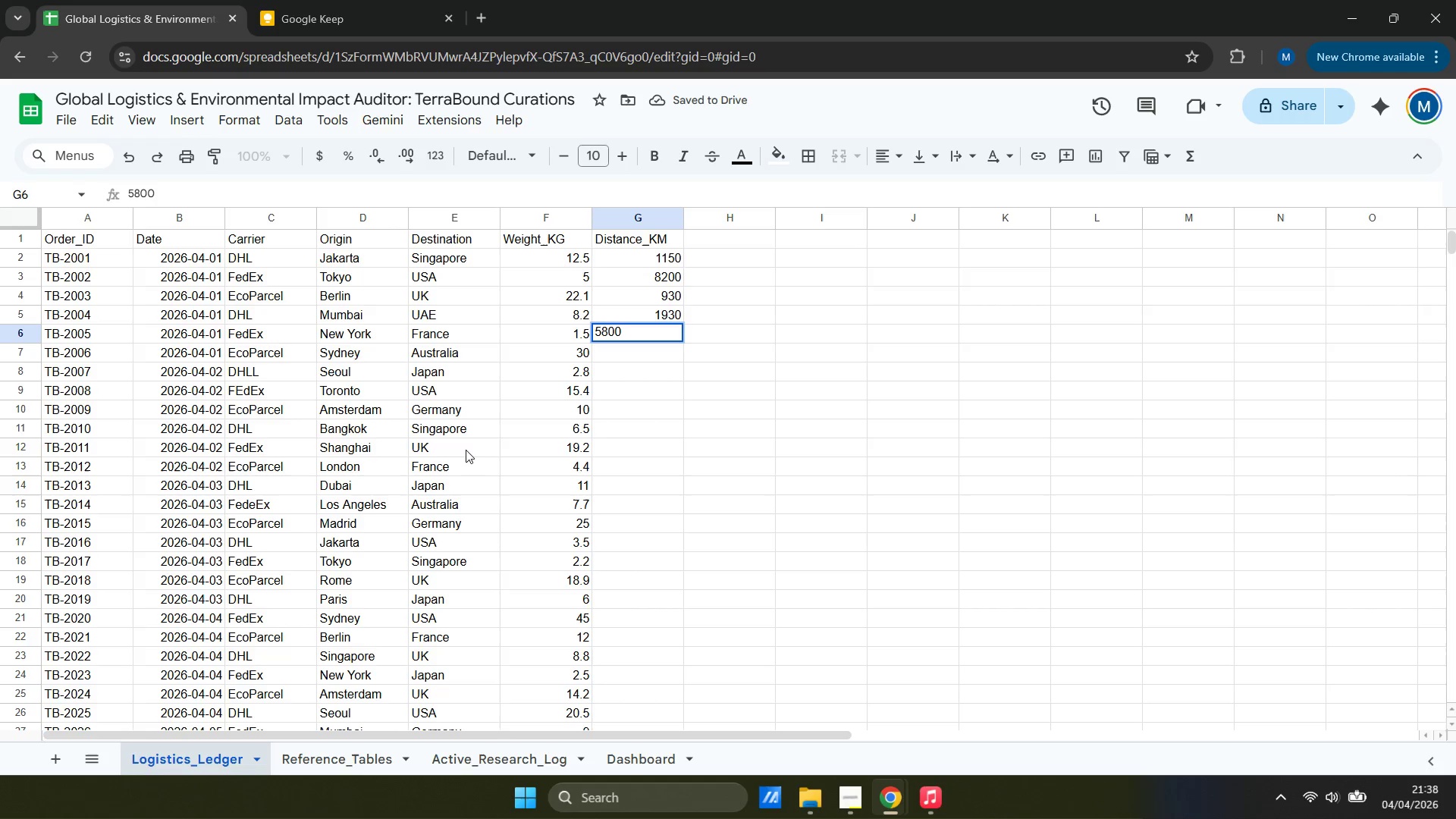 
key(ArrowDown)
 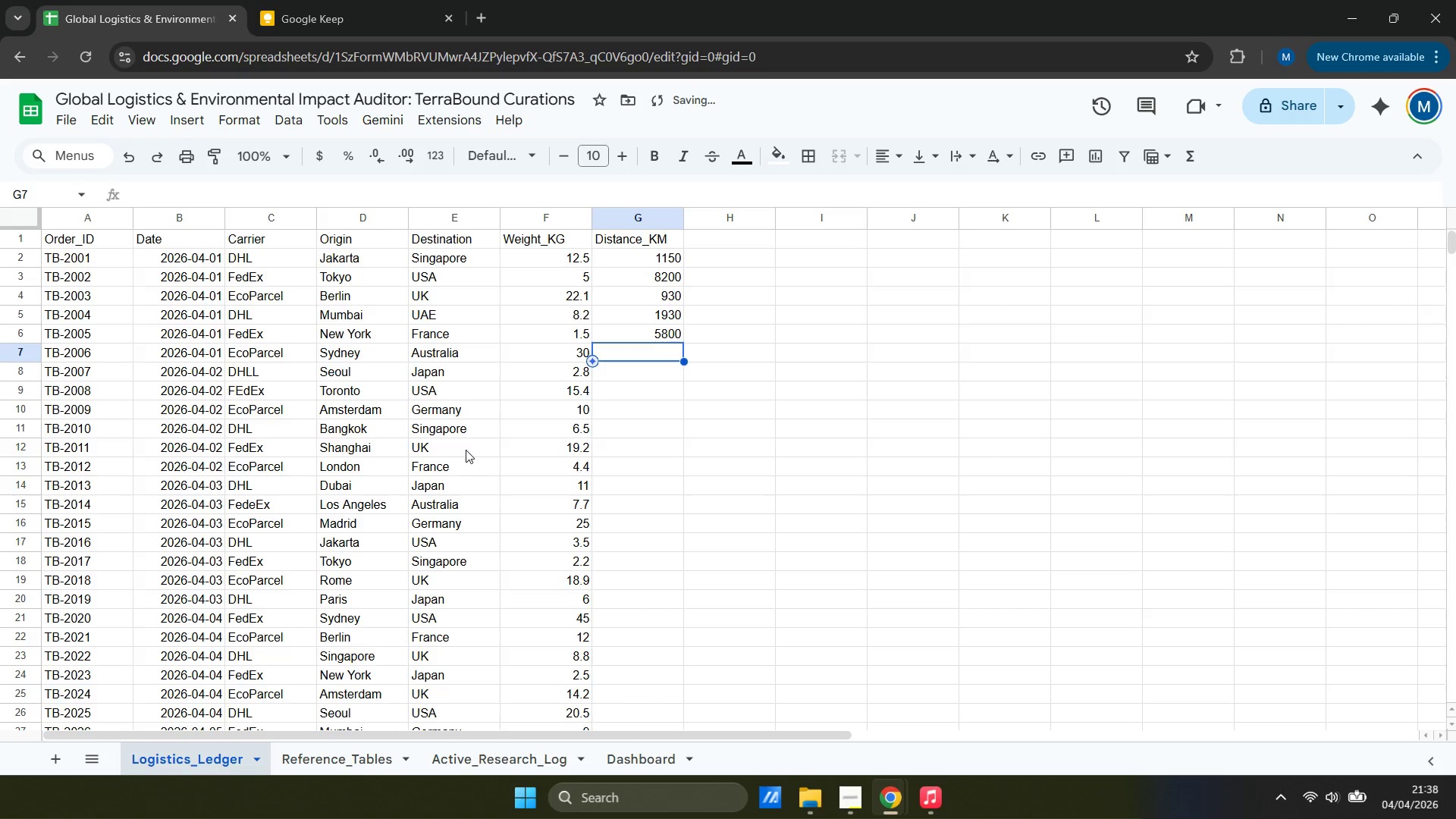 
type(850)
 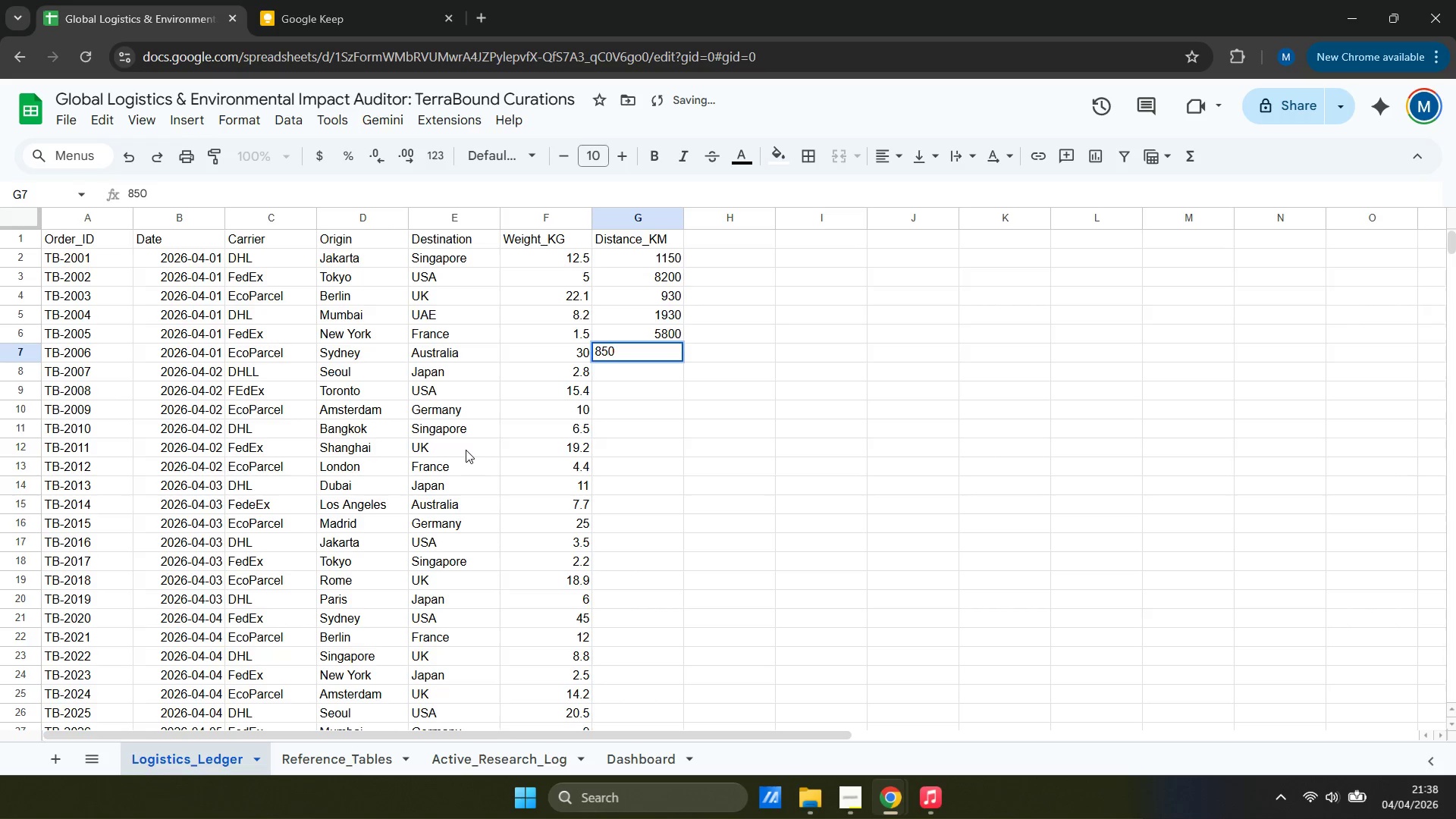 
key(ArrowDown)
 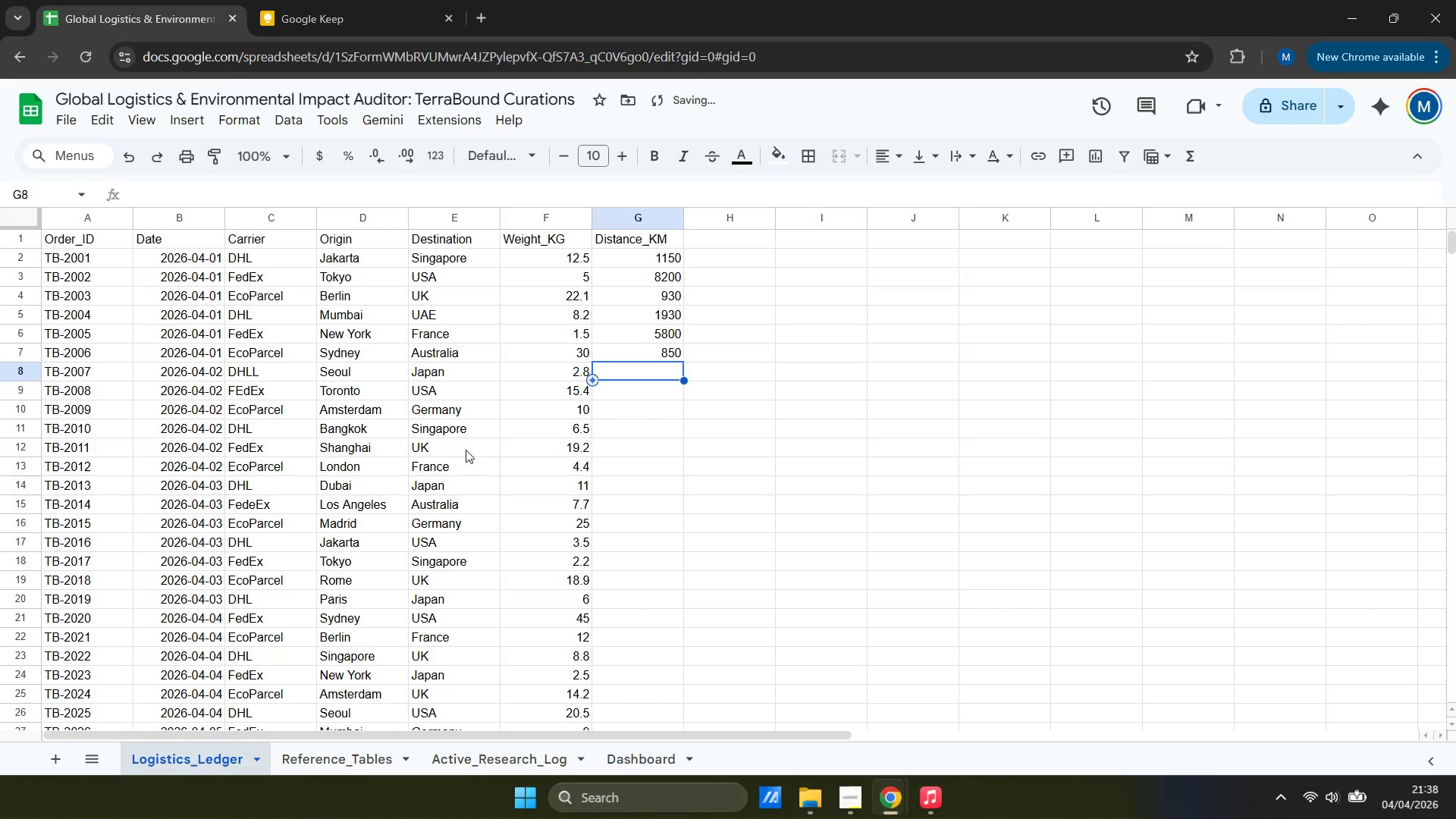 
type(830)
 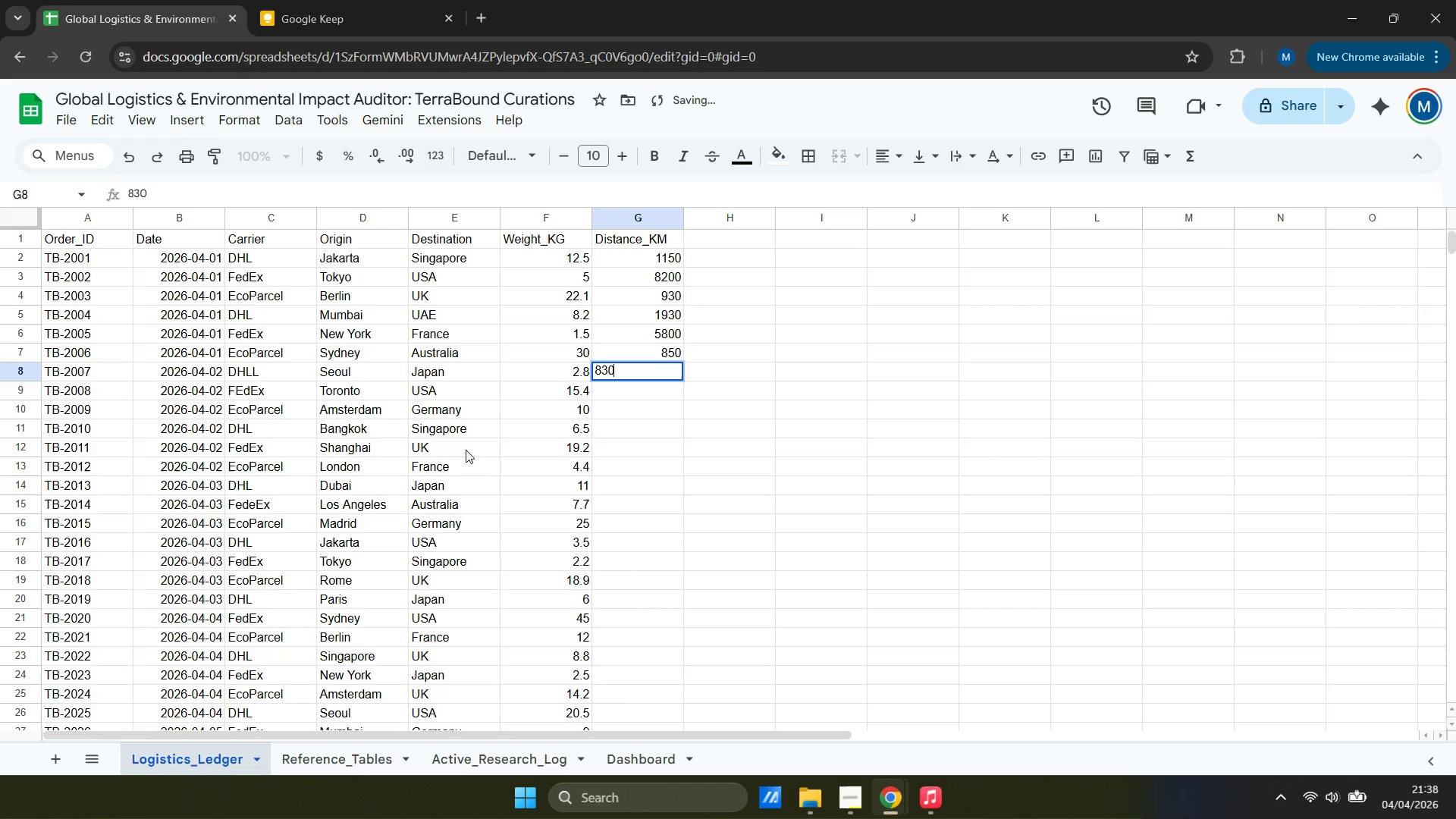 
key(ArrowDown)
 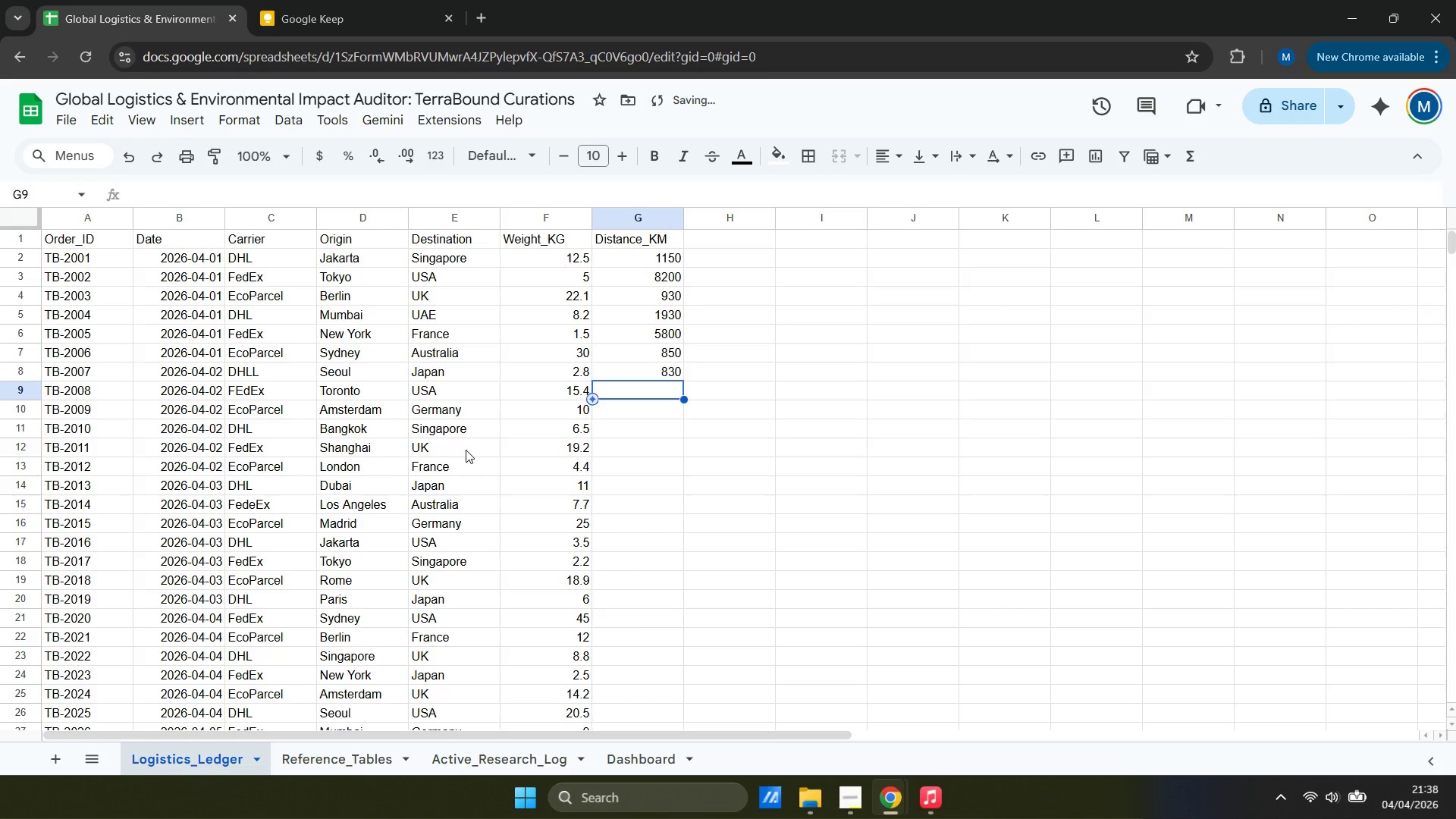 
type(3200)
 